 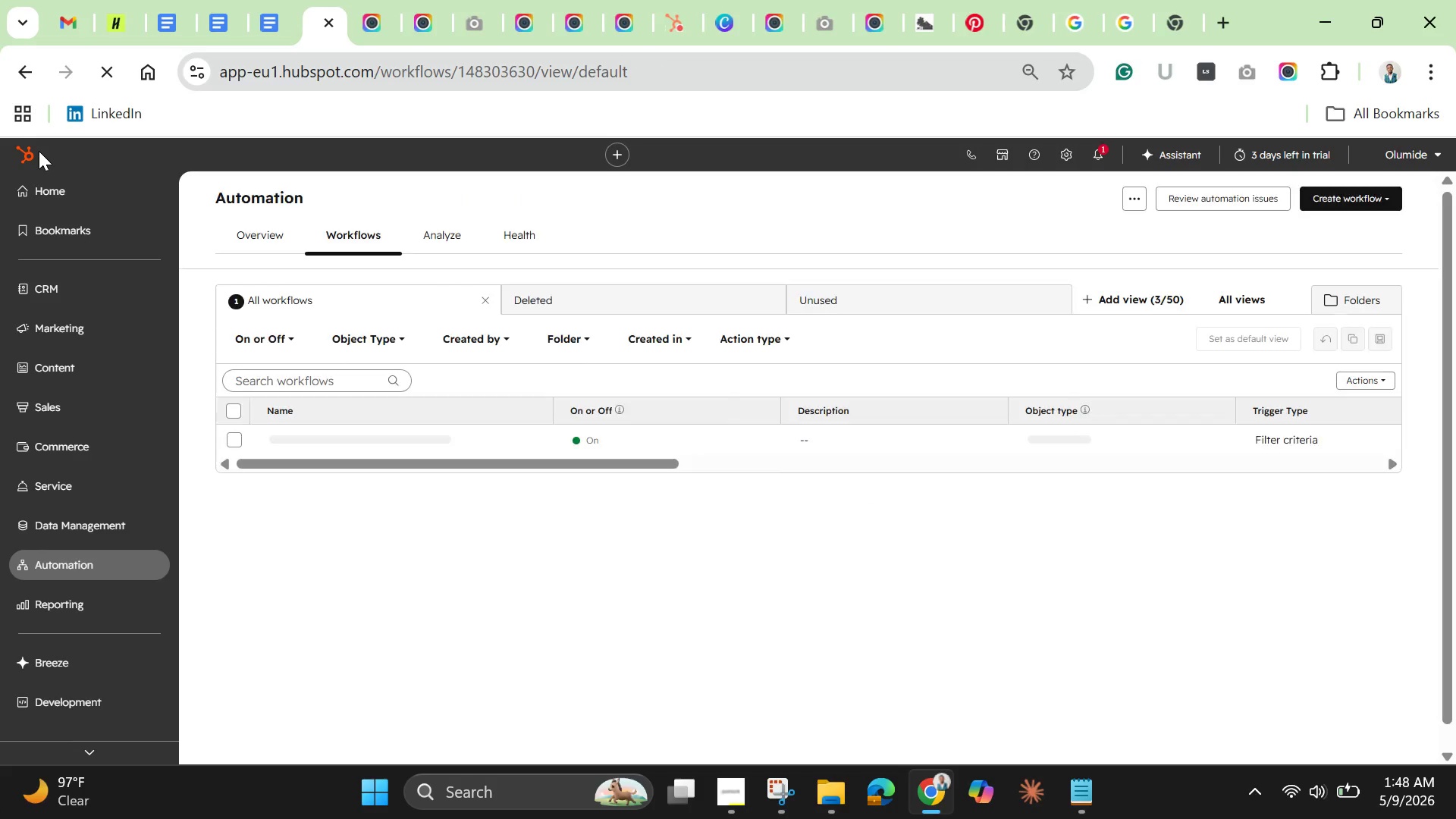 
left_click([105, 605])
 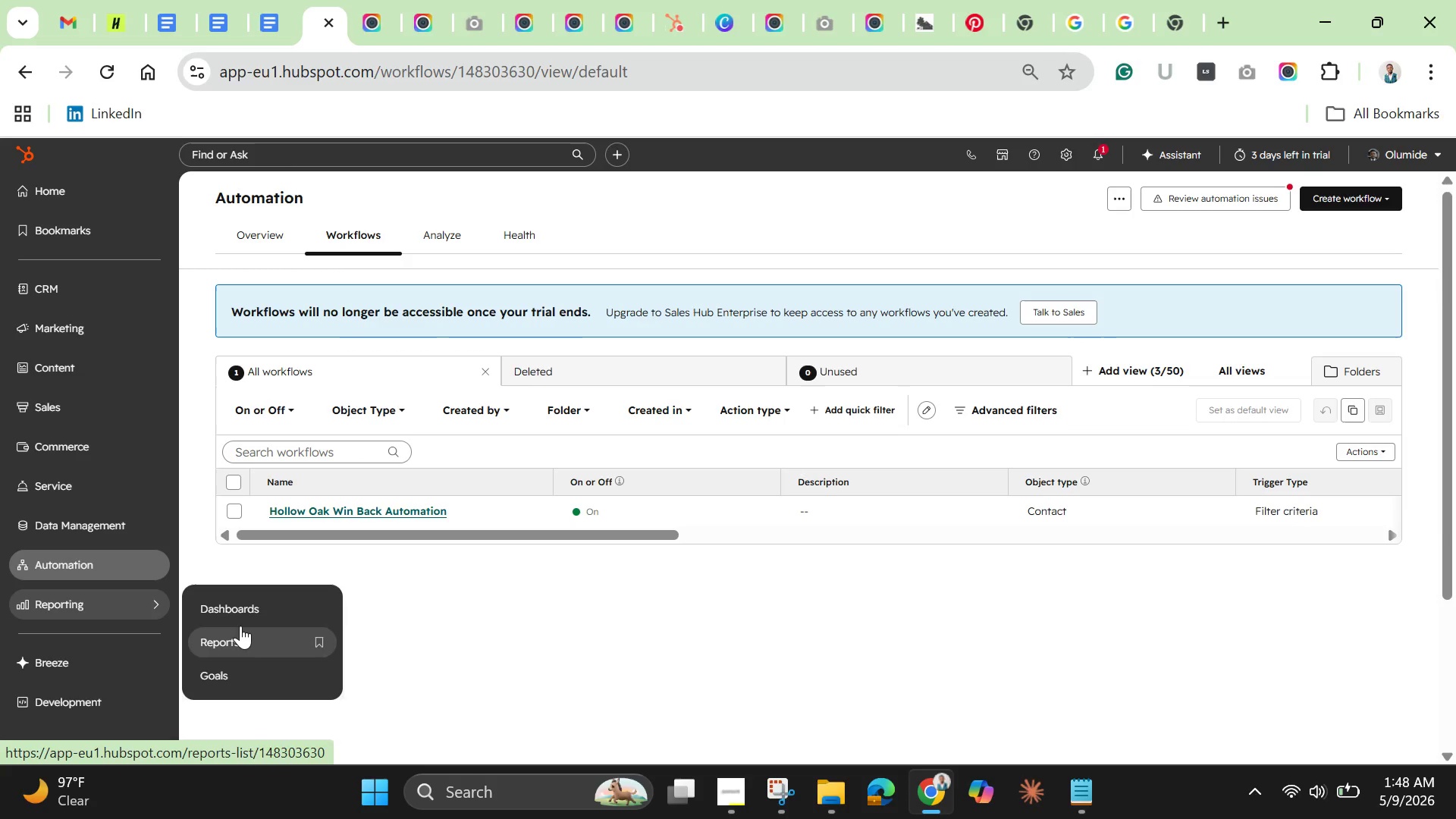 
left_click([240, 637])
 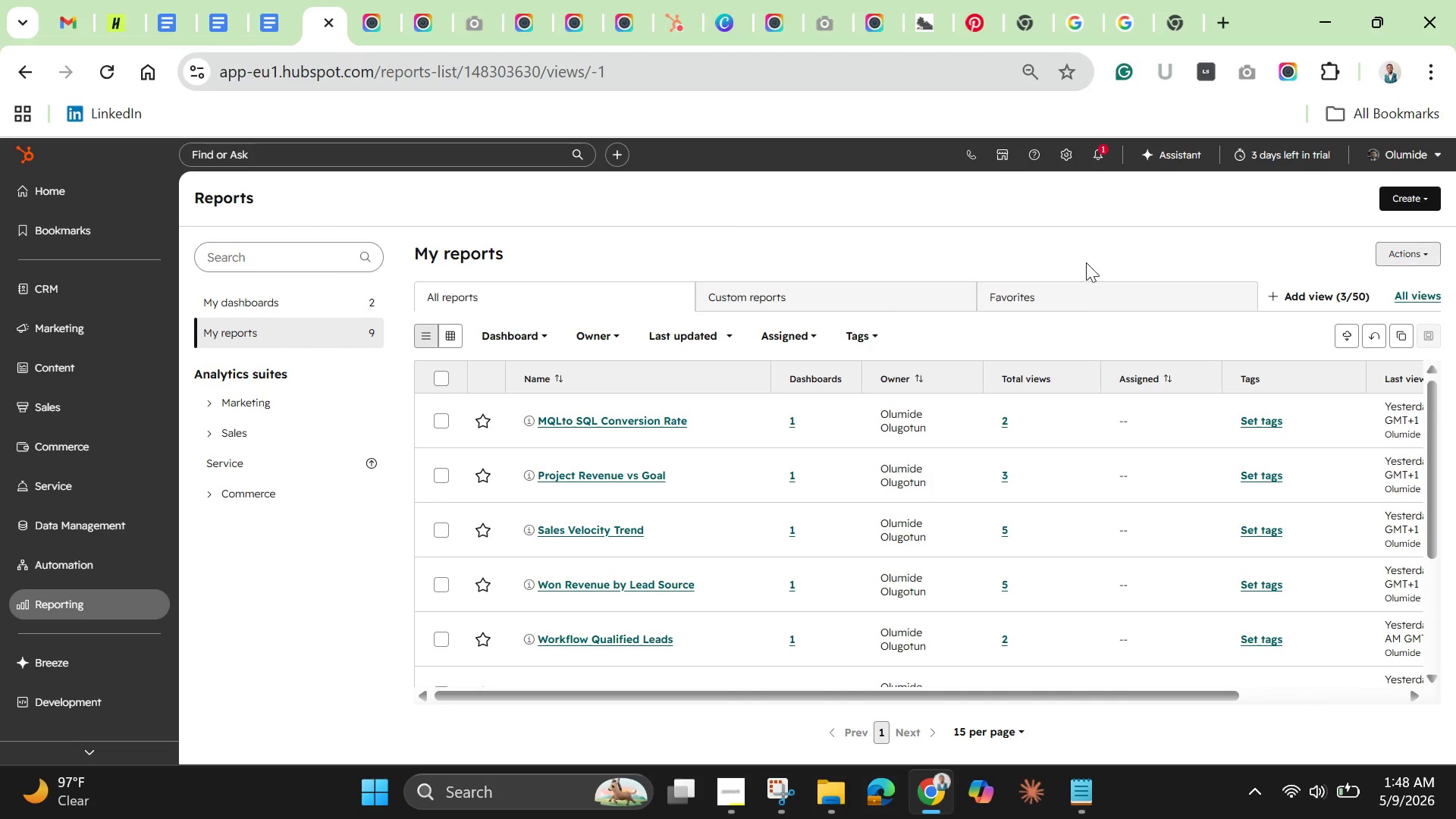 
wait(18.2)
 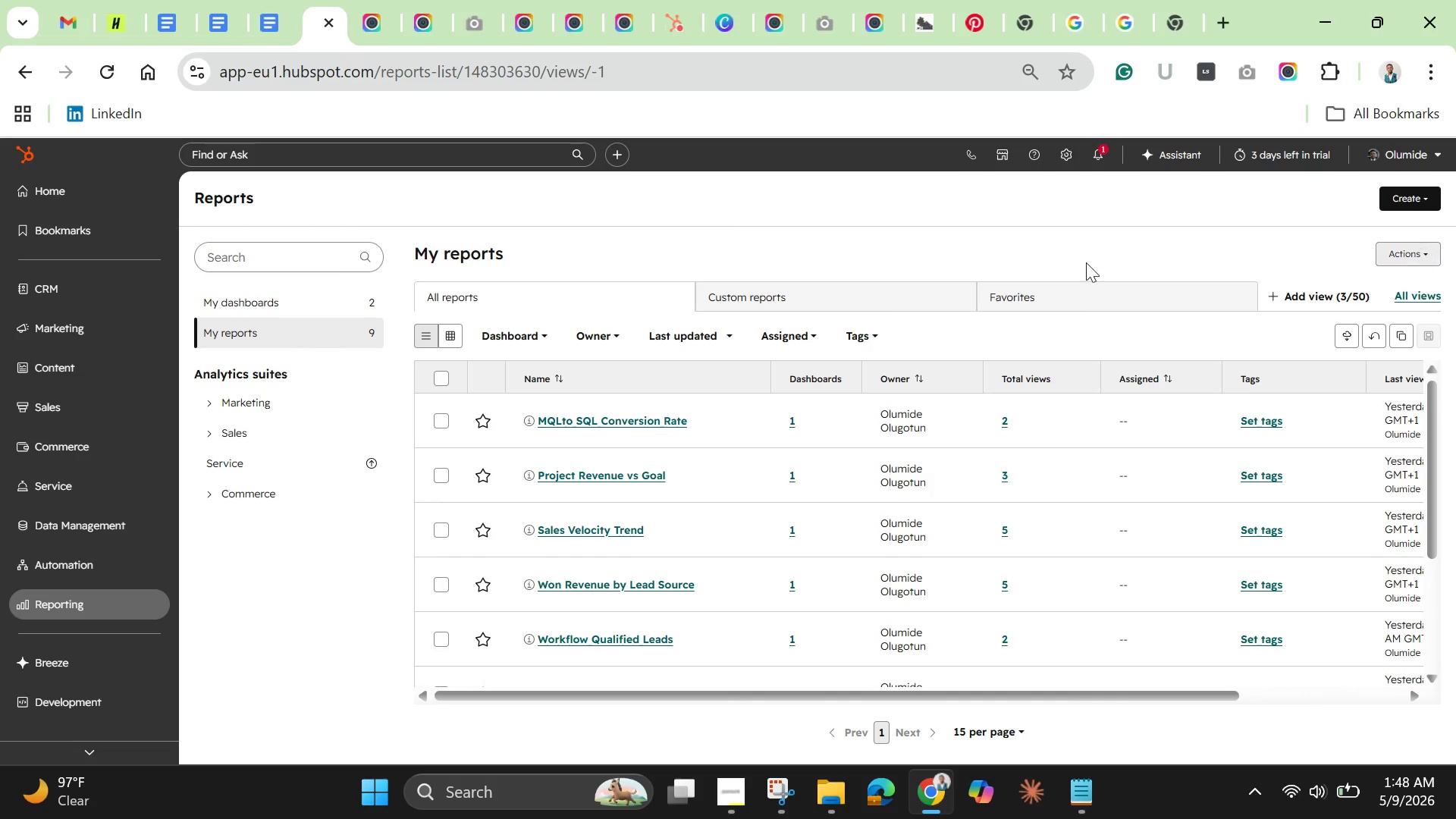 
left_click([32, 610])
 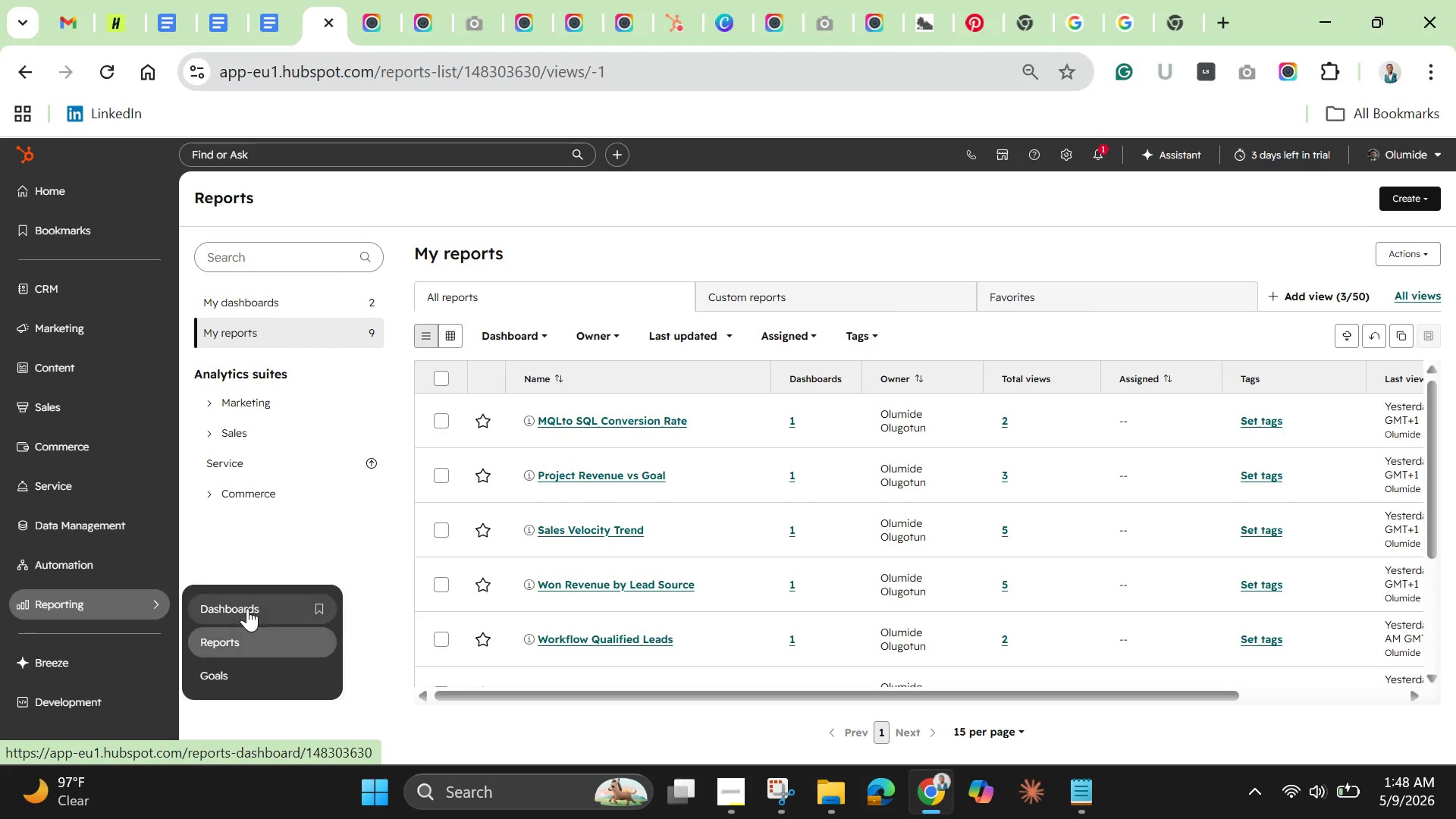 
left_click([249, 607])
 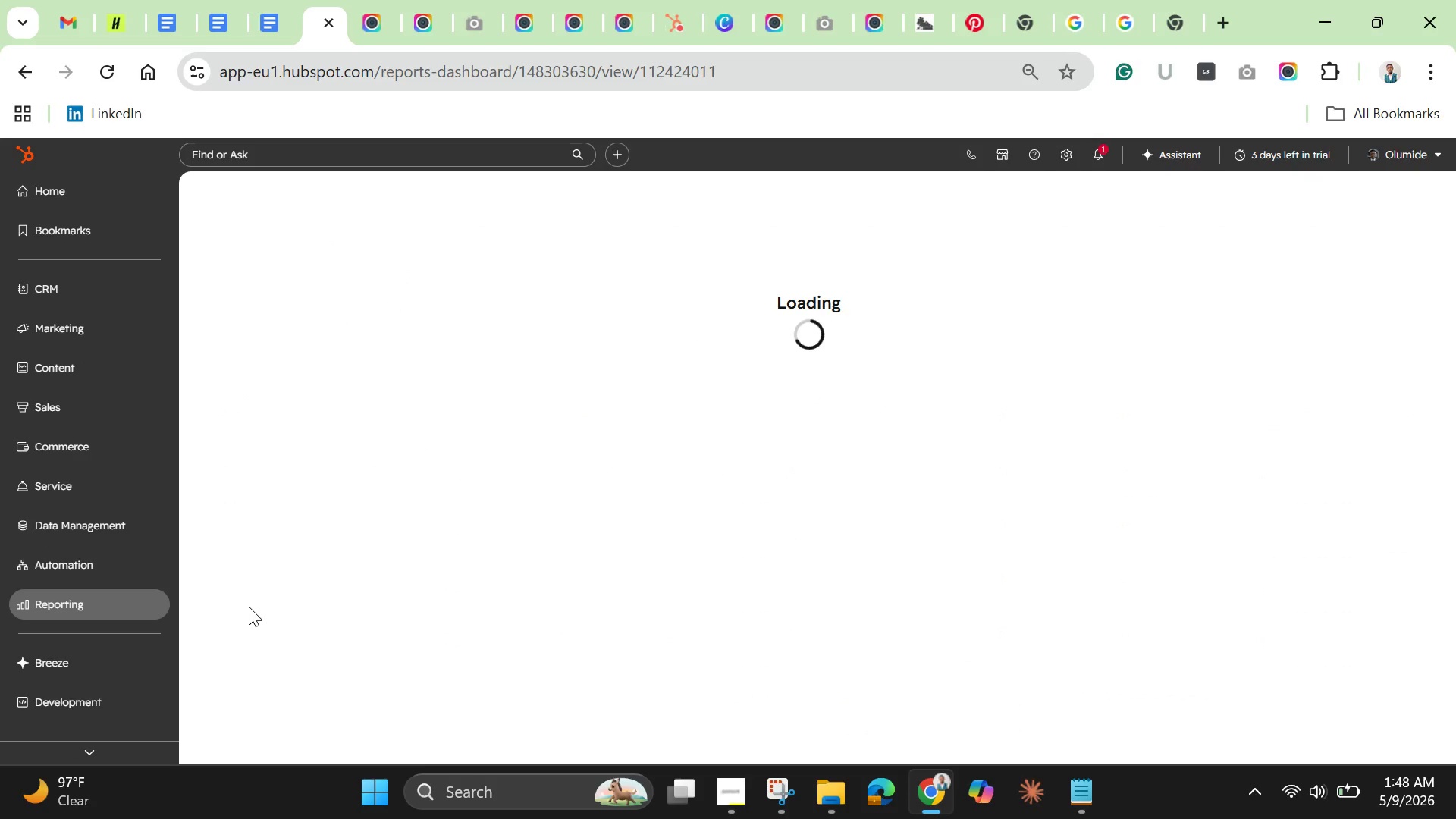 
wait(9.44)
 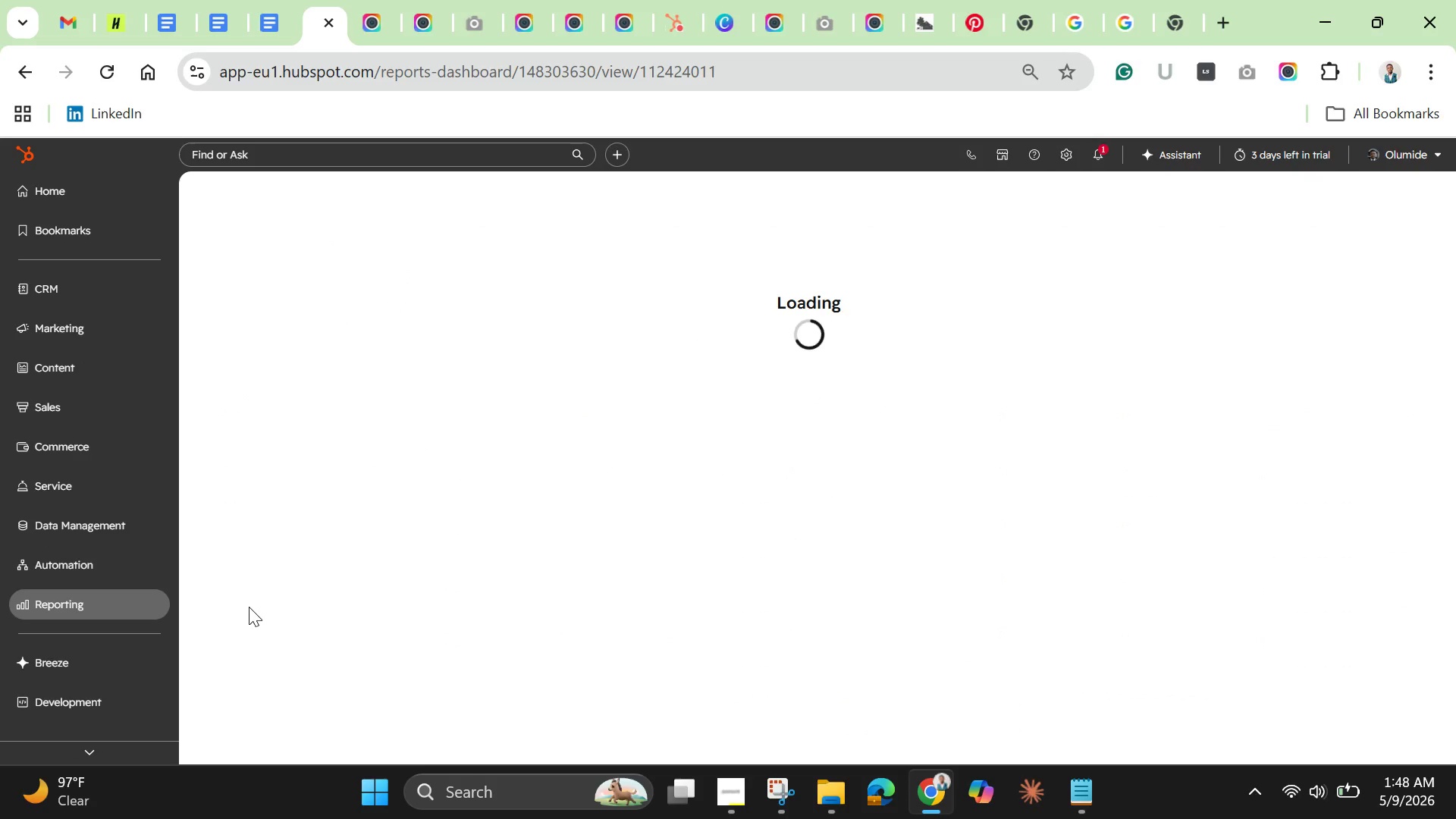 
left_click([1101, 214])
 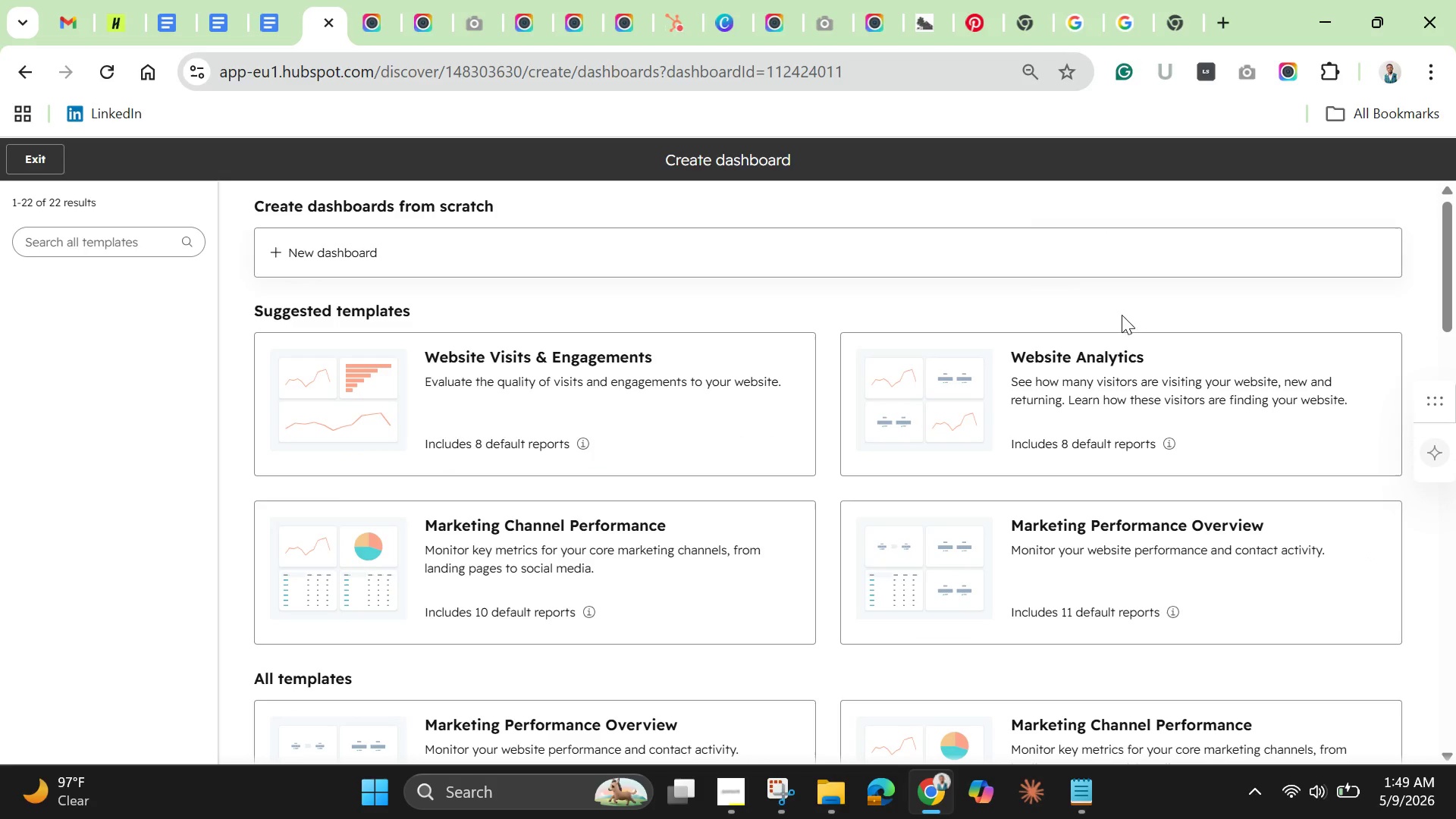 
wait(6.41)
 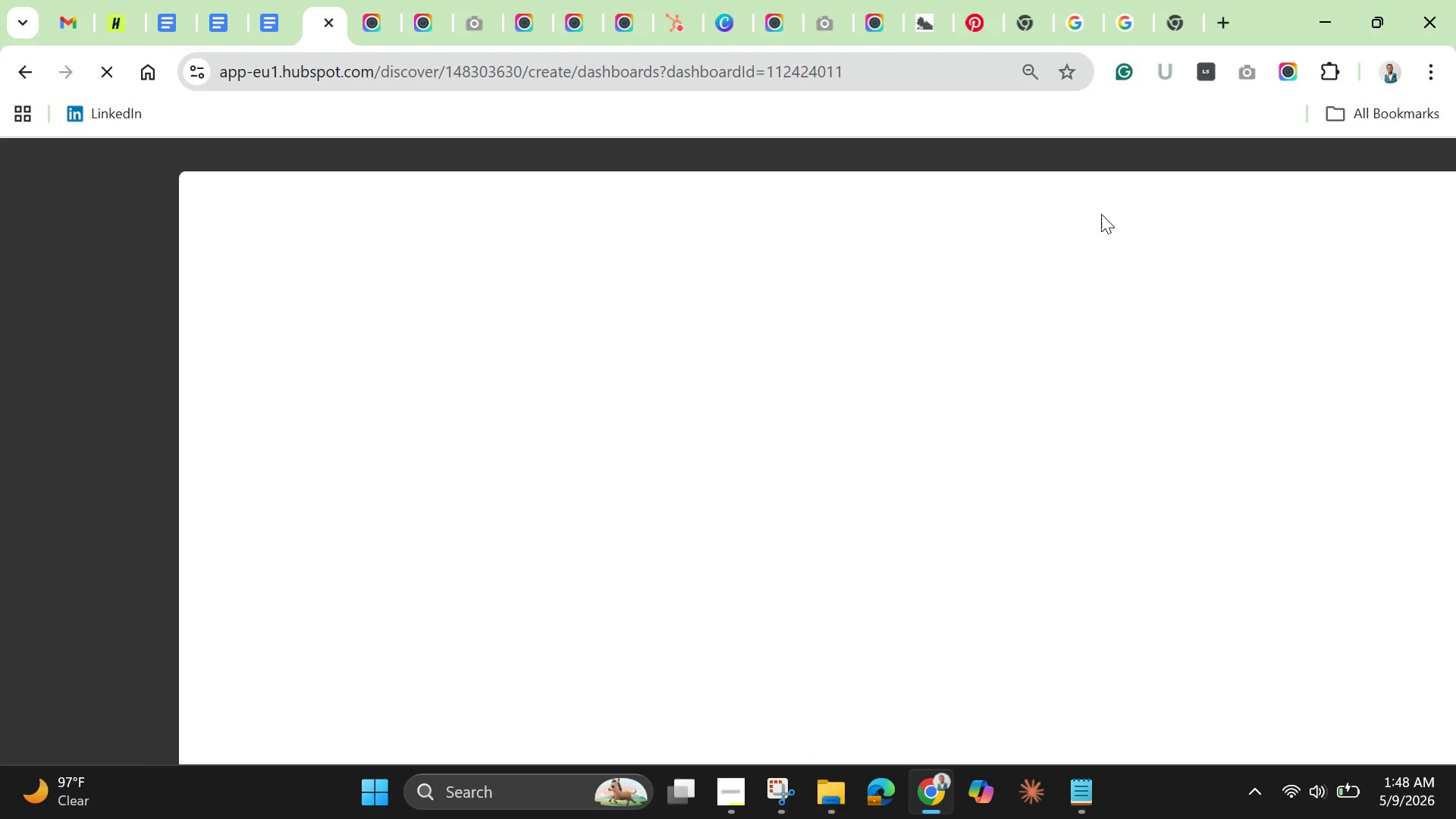 
left_click([817, 241])
 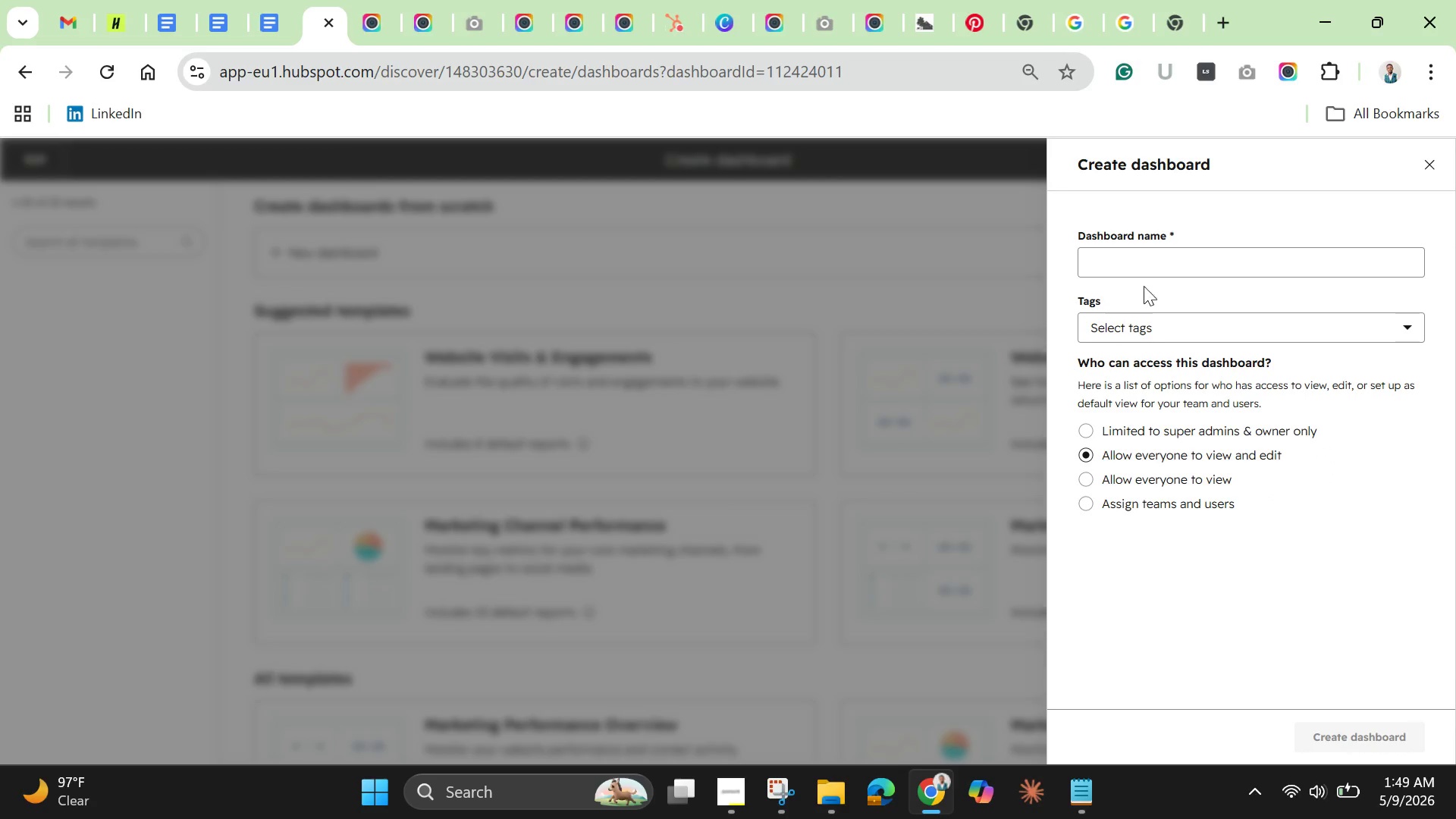 
left_click([1138, 260])
 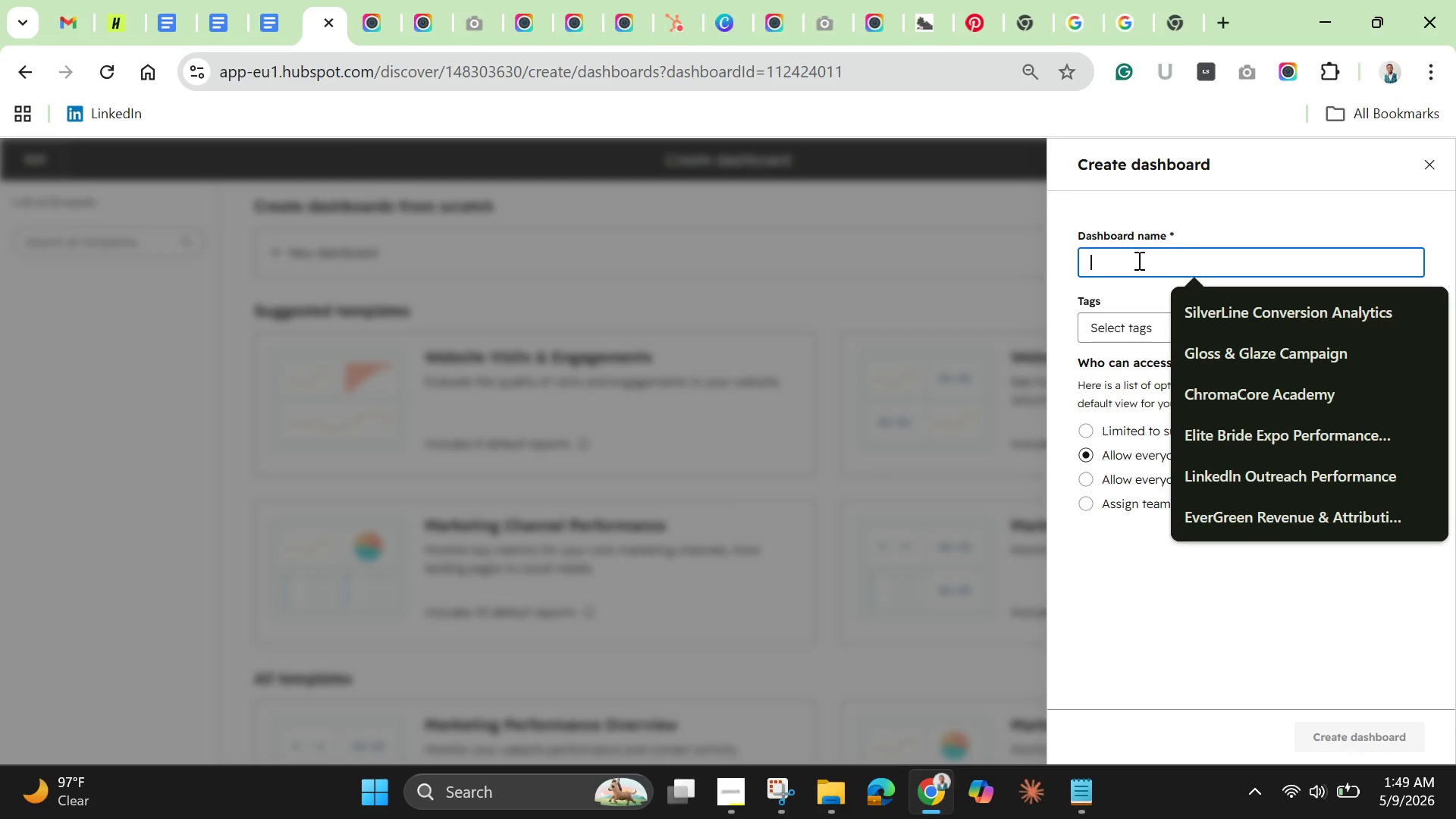 
wait(10.2)
 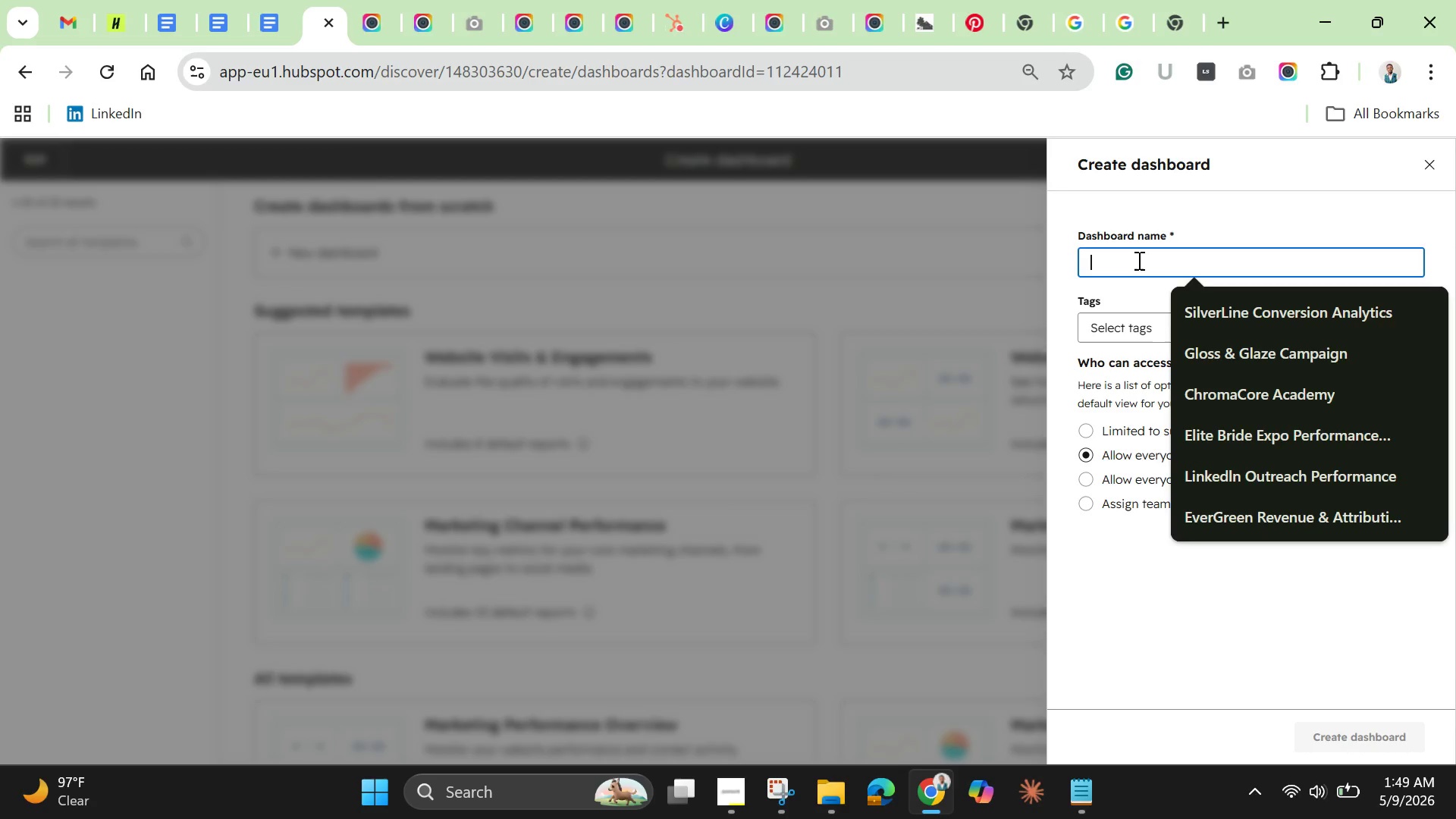 
type(Holloww )
key(Backspace)
key(Backspace)
type( Oak Re-engagement Dashboard)
 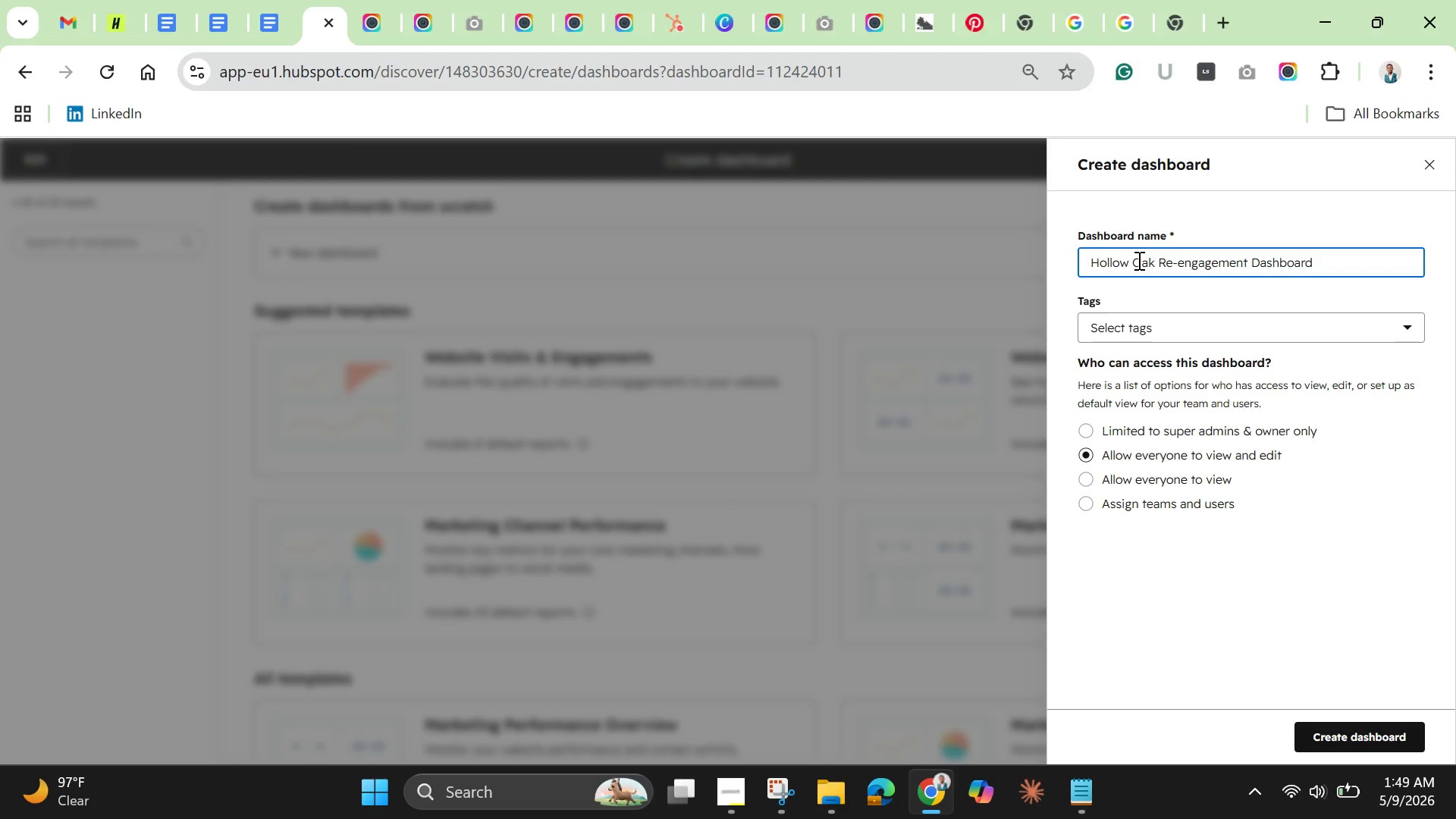 
wait(9.52)
 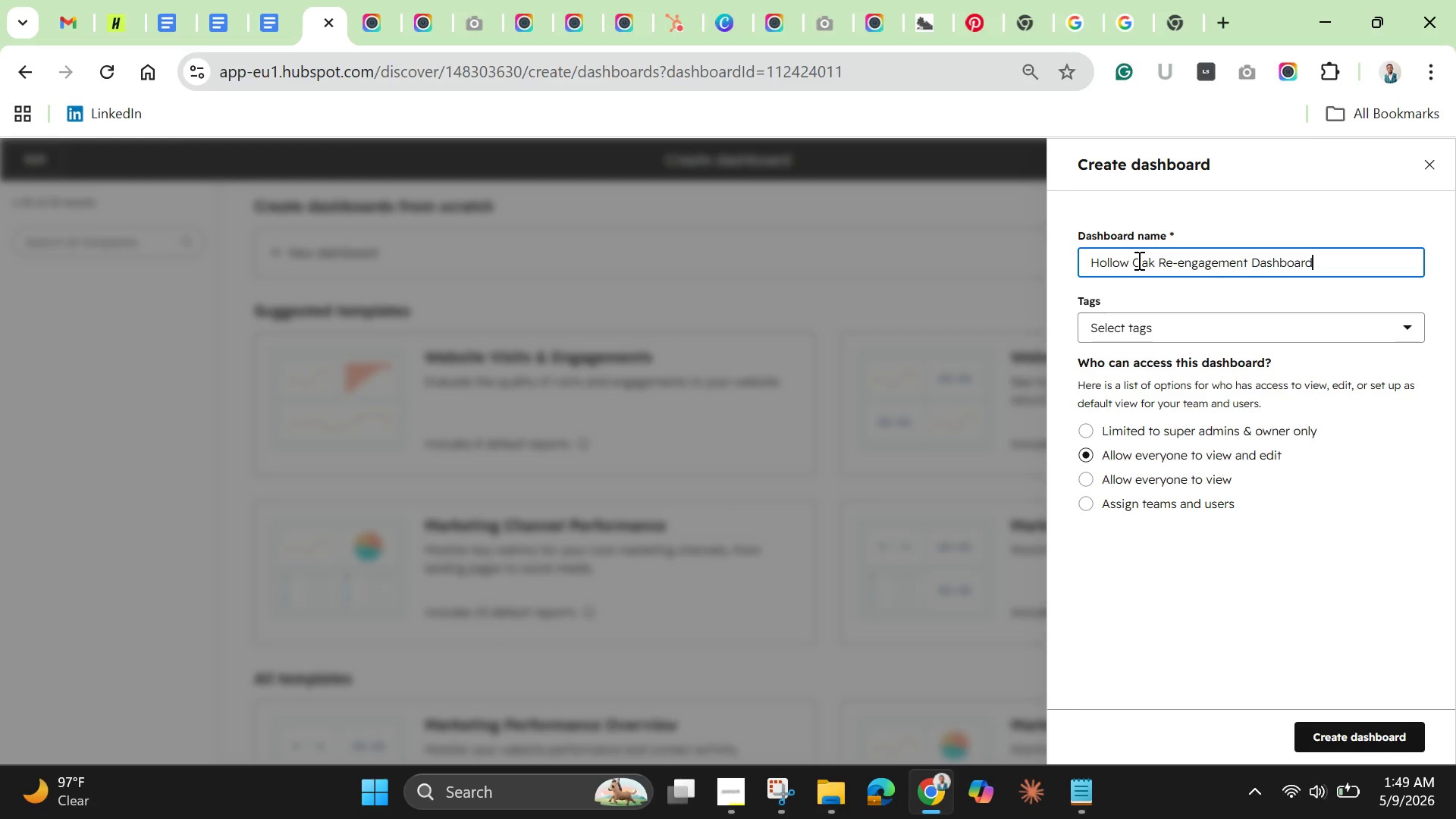 
left_click([1144, 331])
 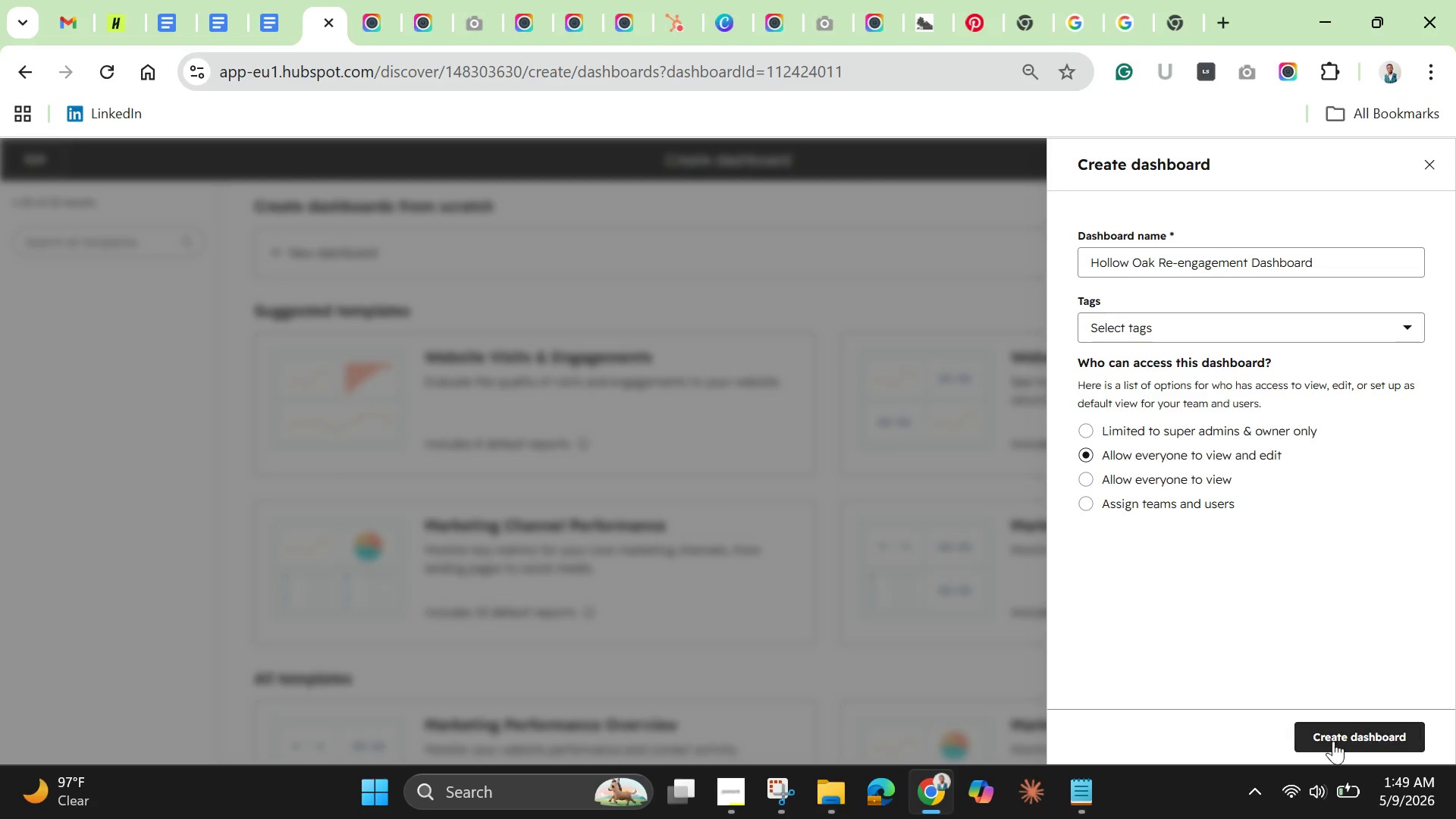 
left_click([1333, 741])
 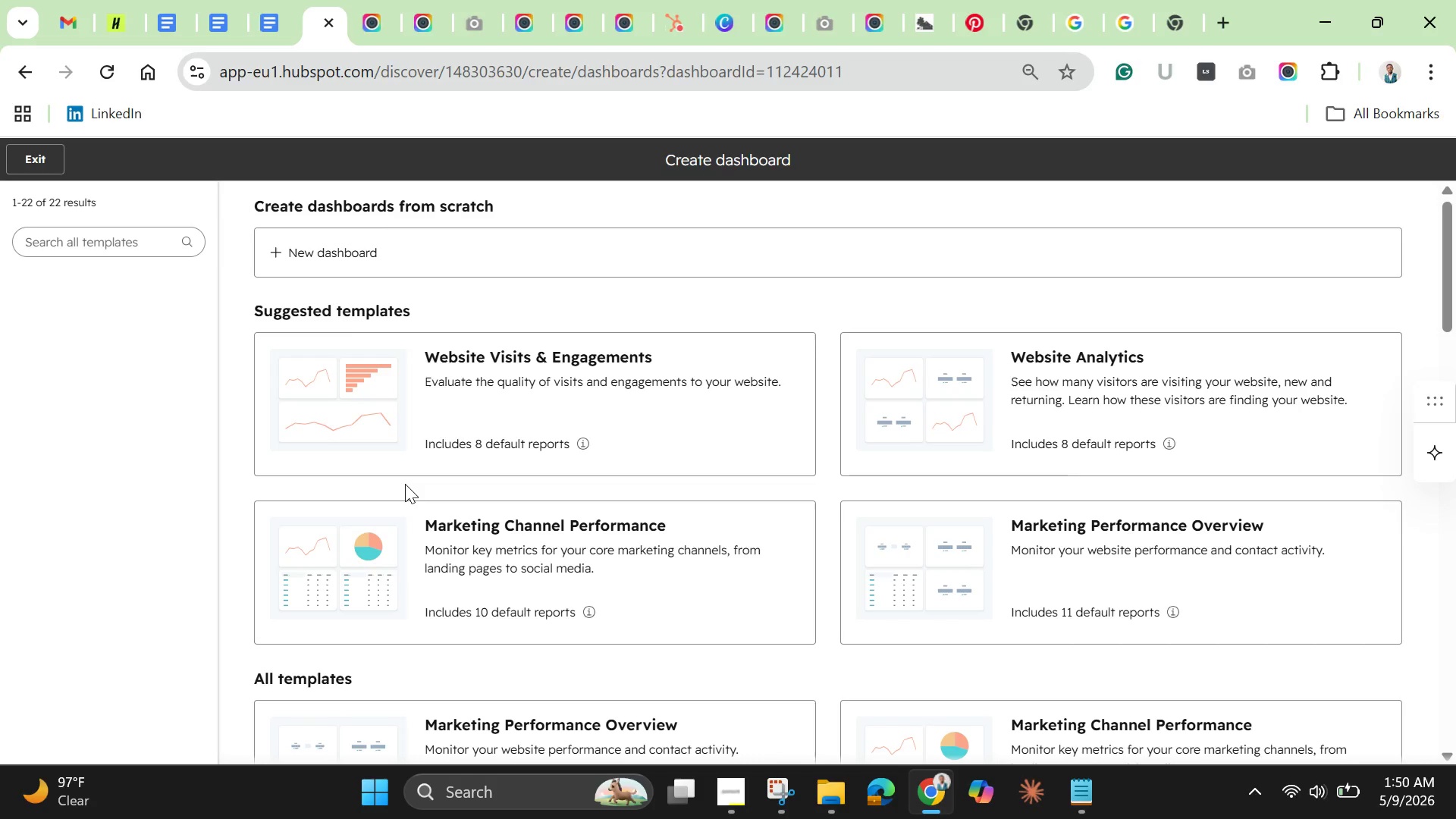 
wait(13.84)
 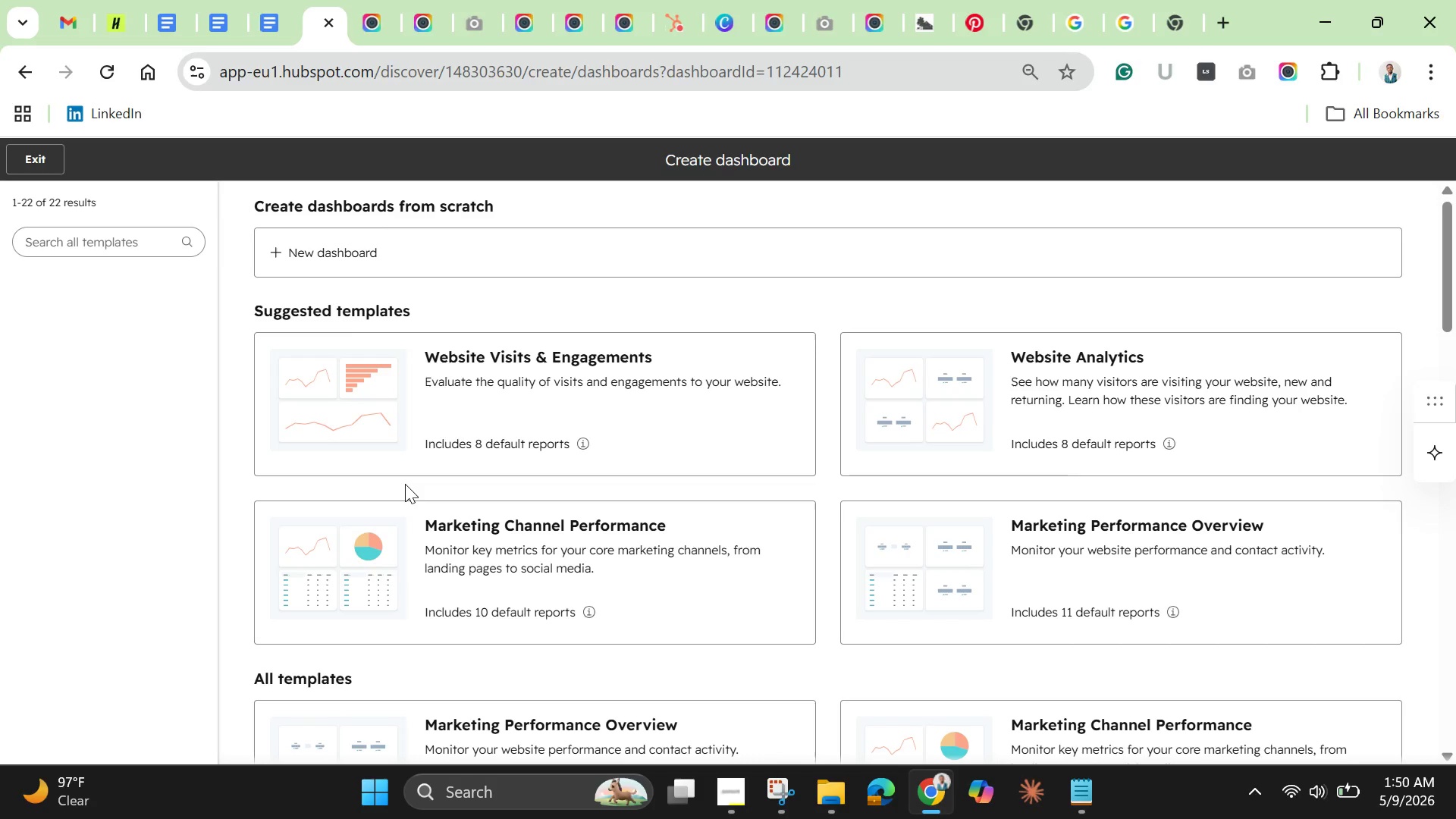 
left_click([64, 237])
 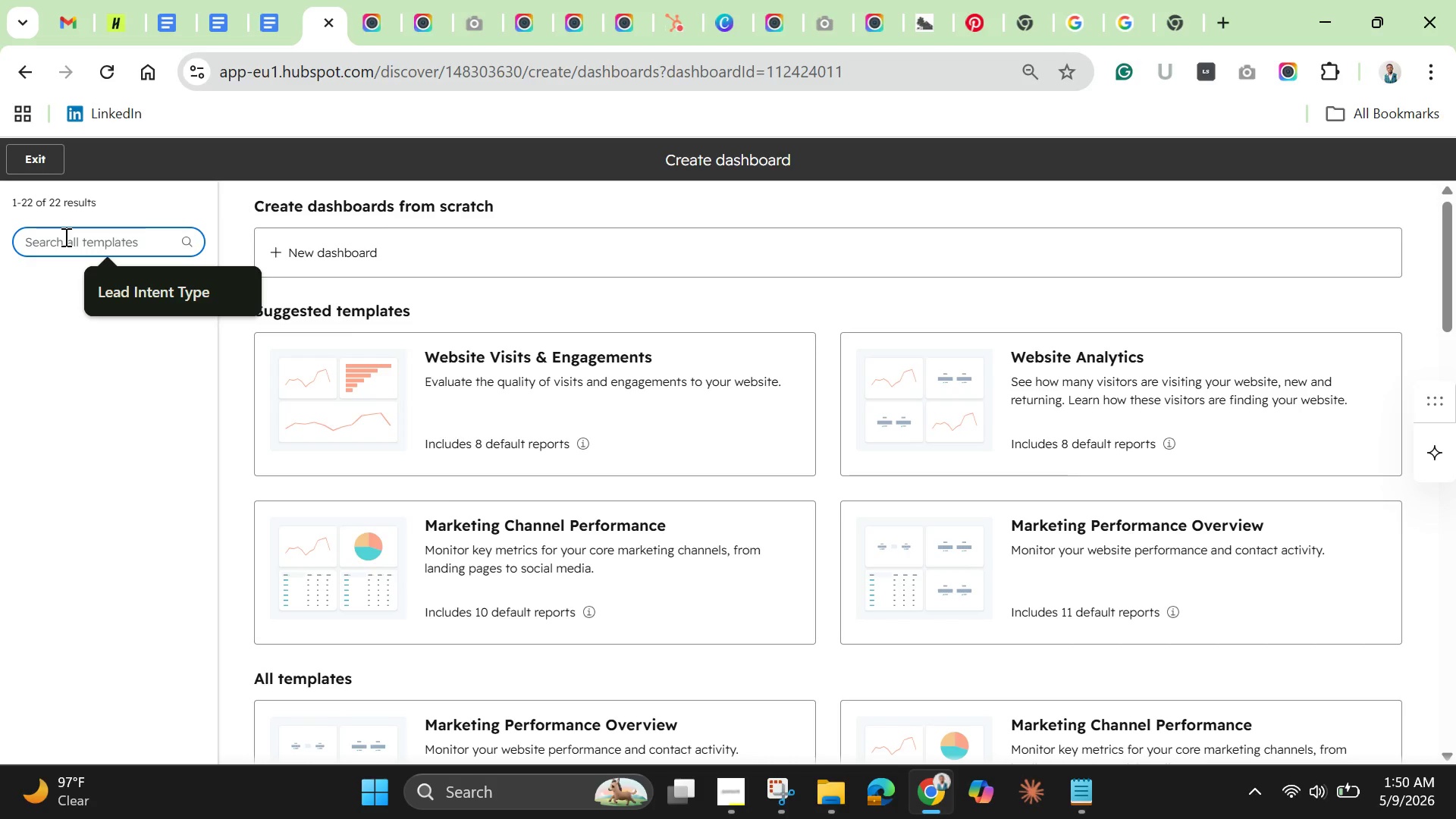 
wait(9.86)
 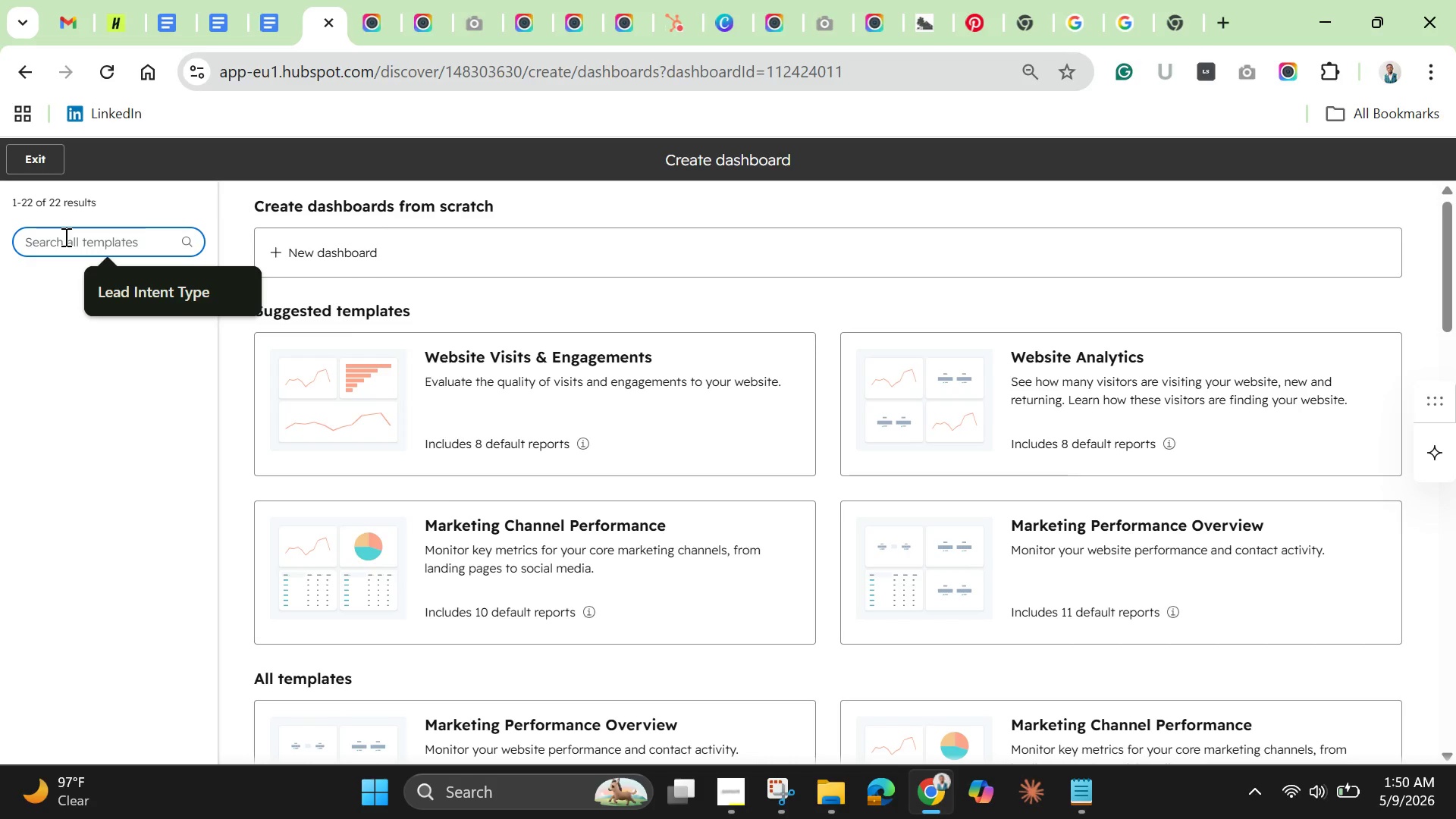 
type(marketing email)
 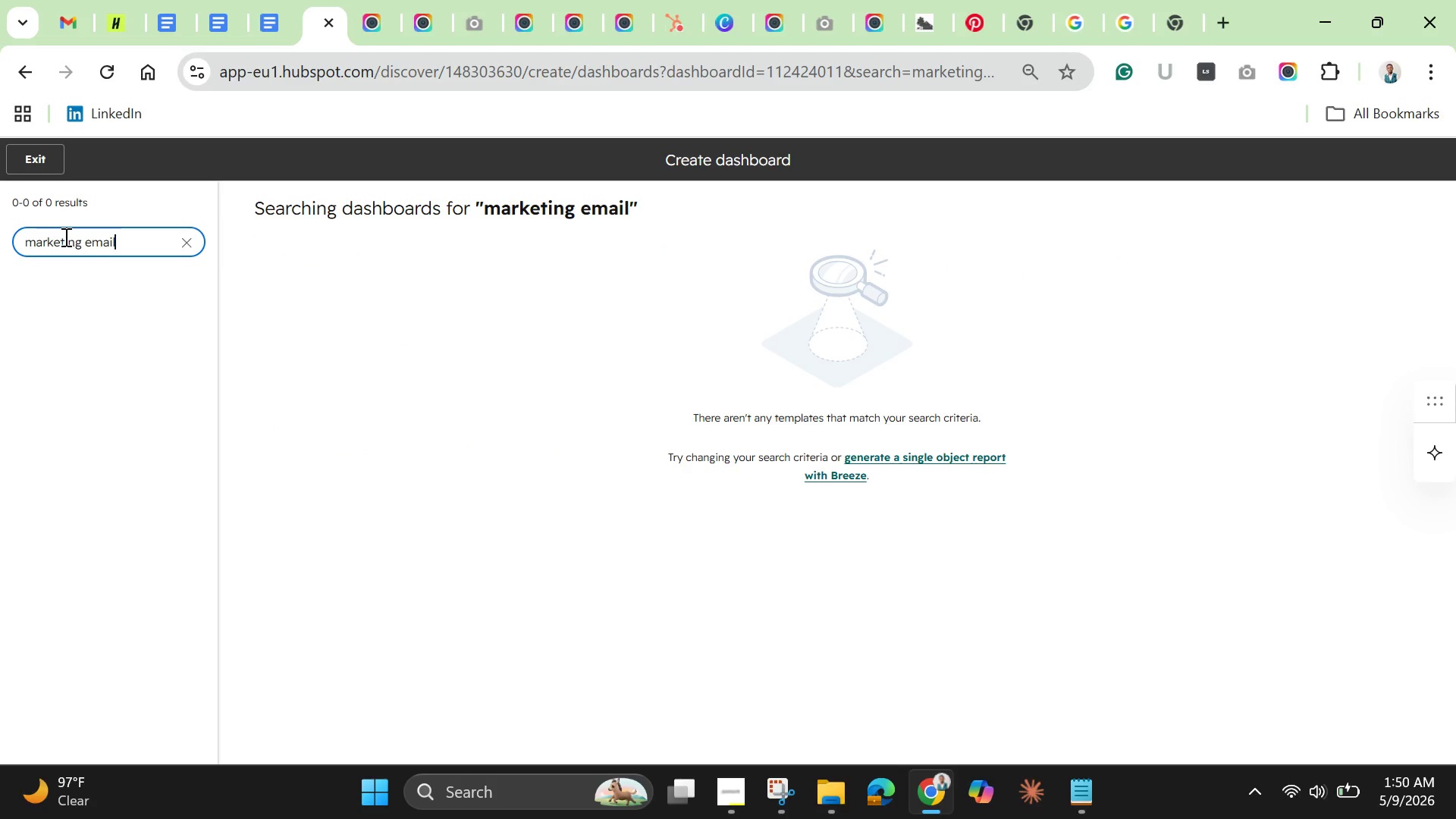 
wait(6.08)
 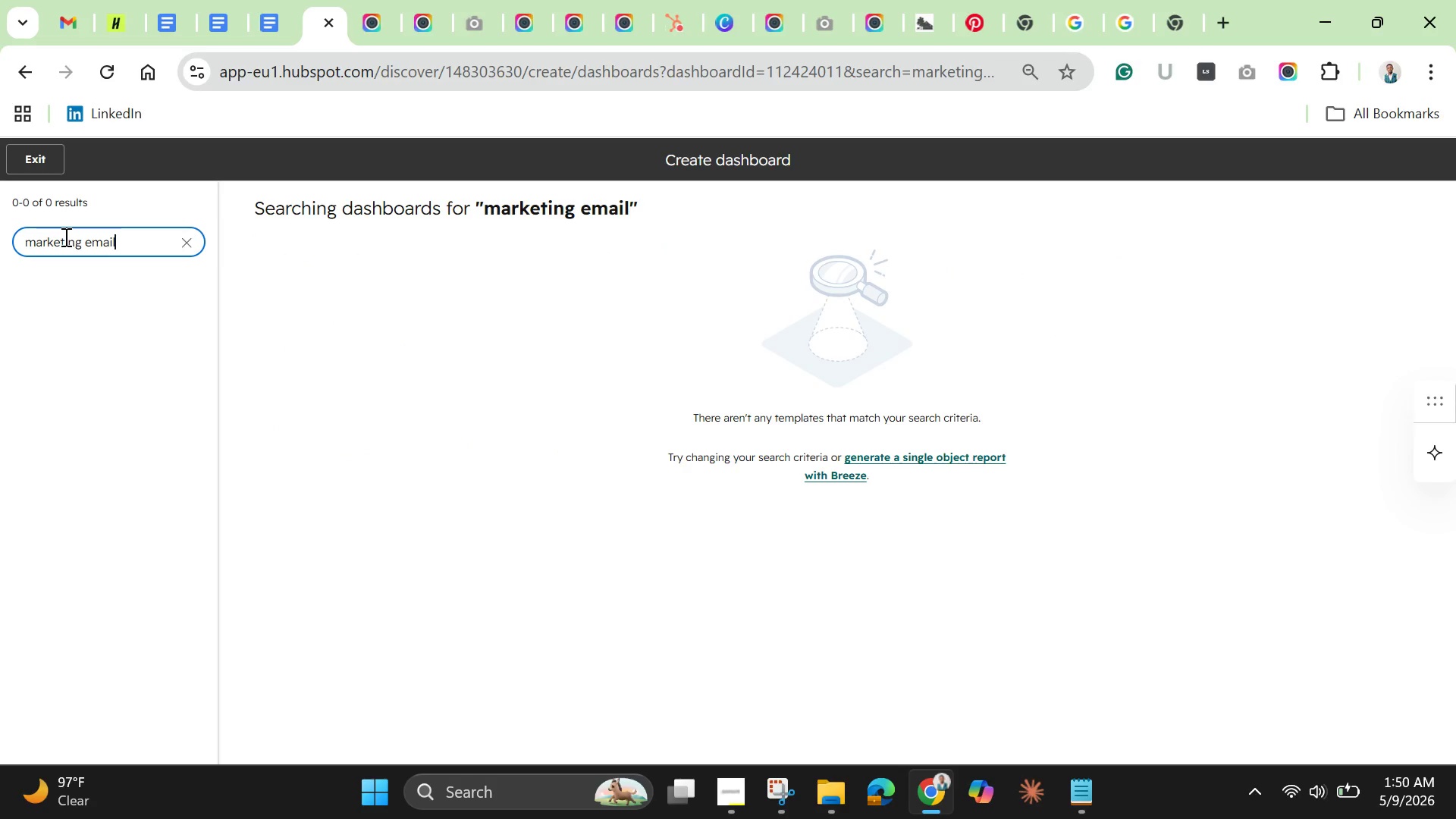 
left_click([939, 451])
 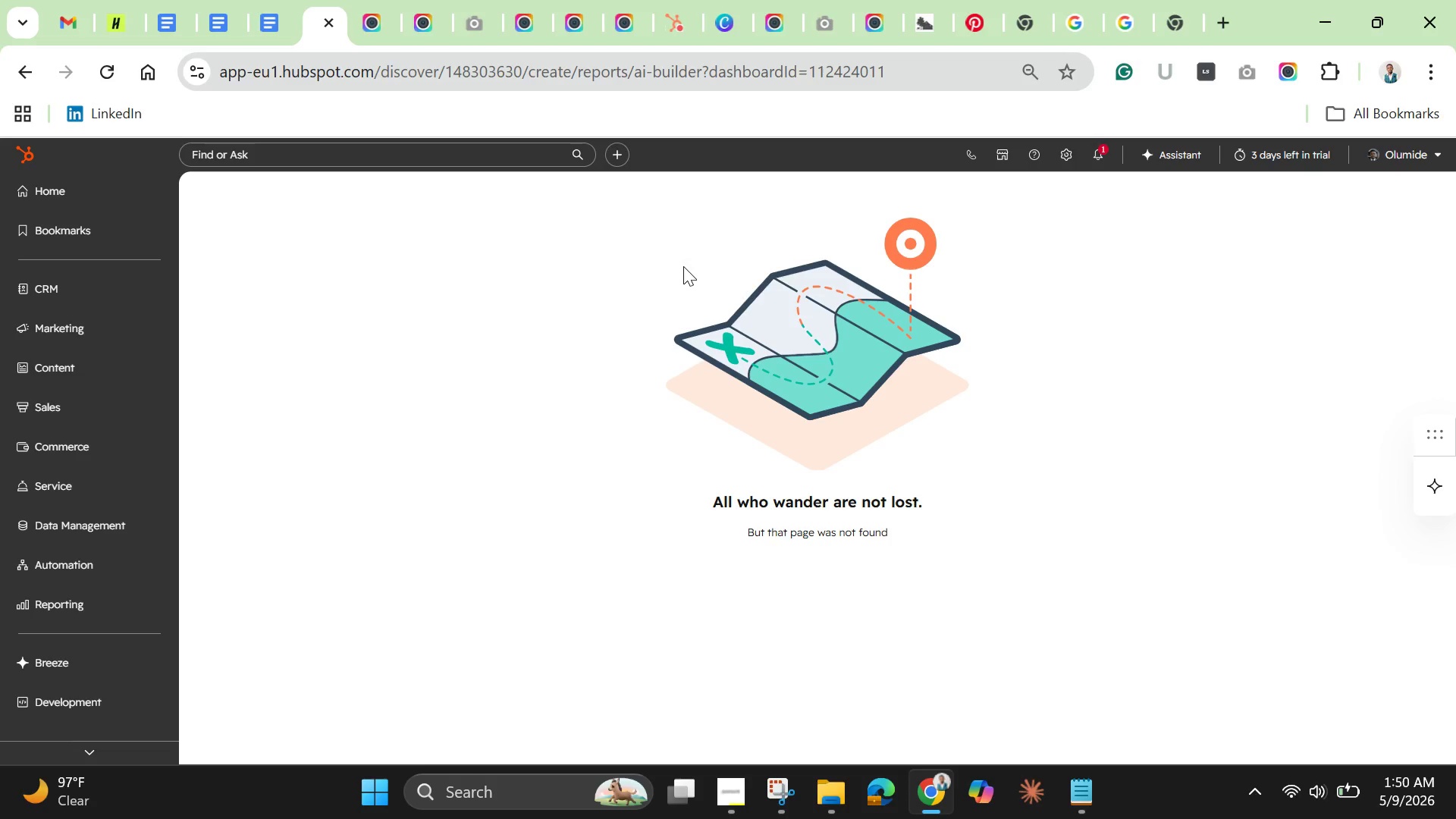 
wait(5.58)
 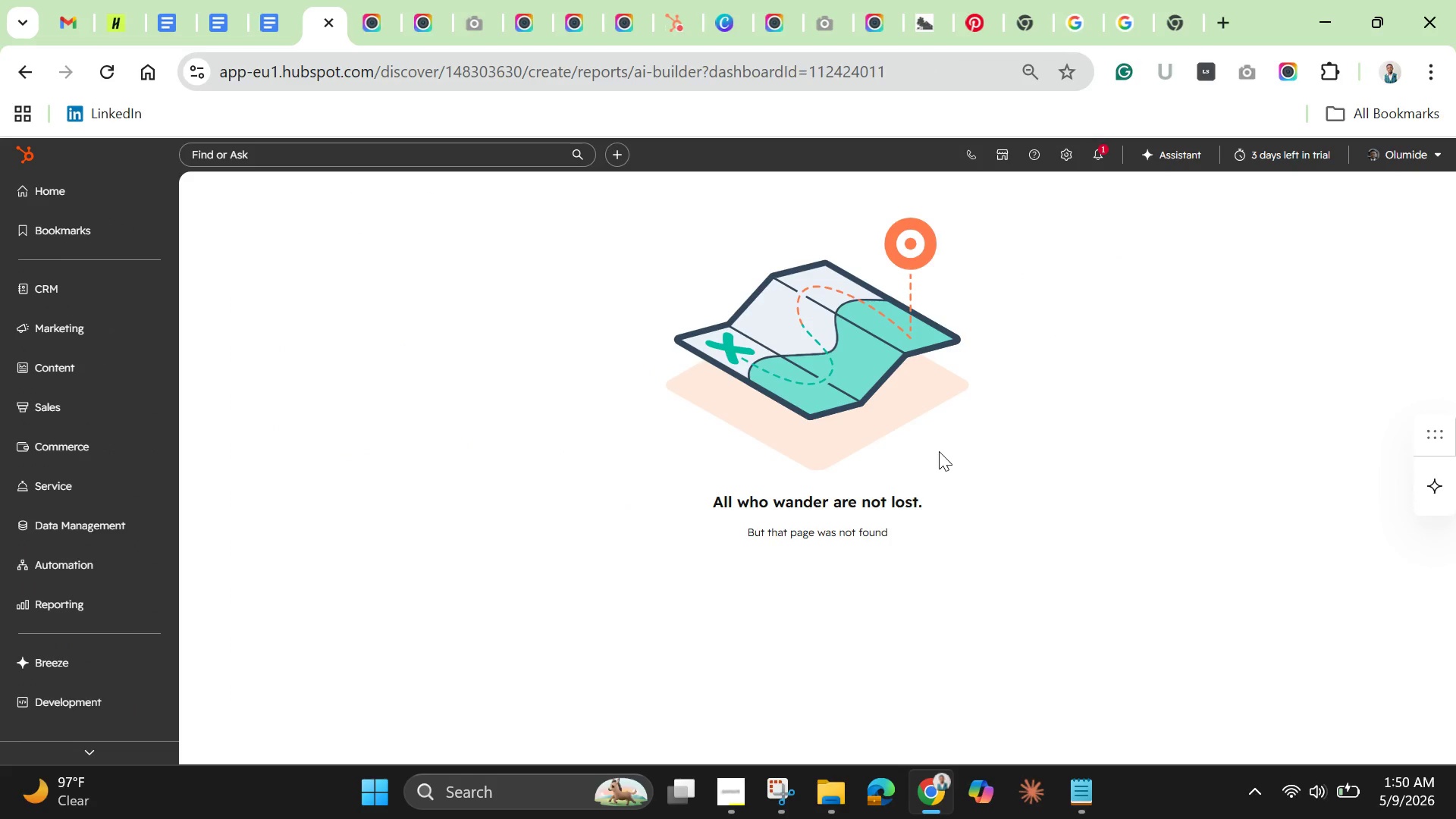 
scroll: coordinate [968, 491], scroll_direction: down, amount: 5.0
 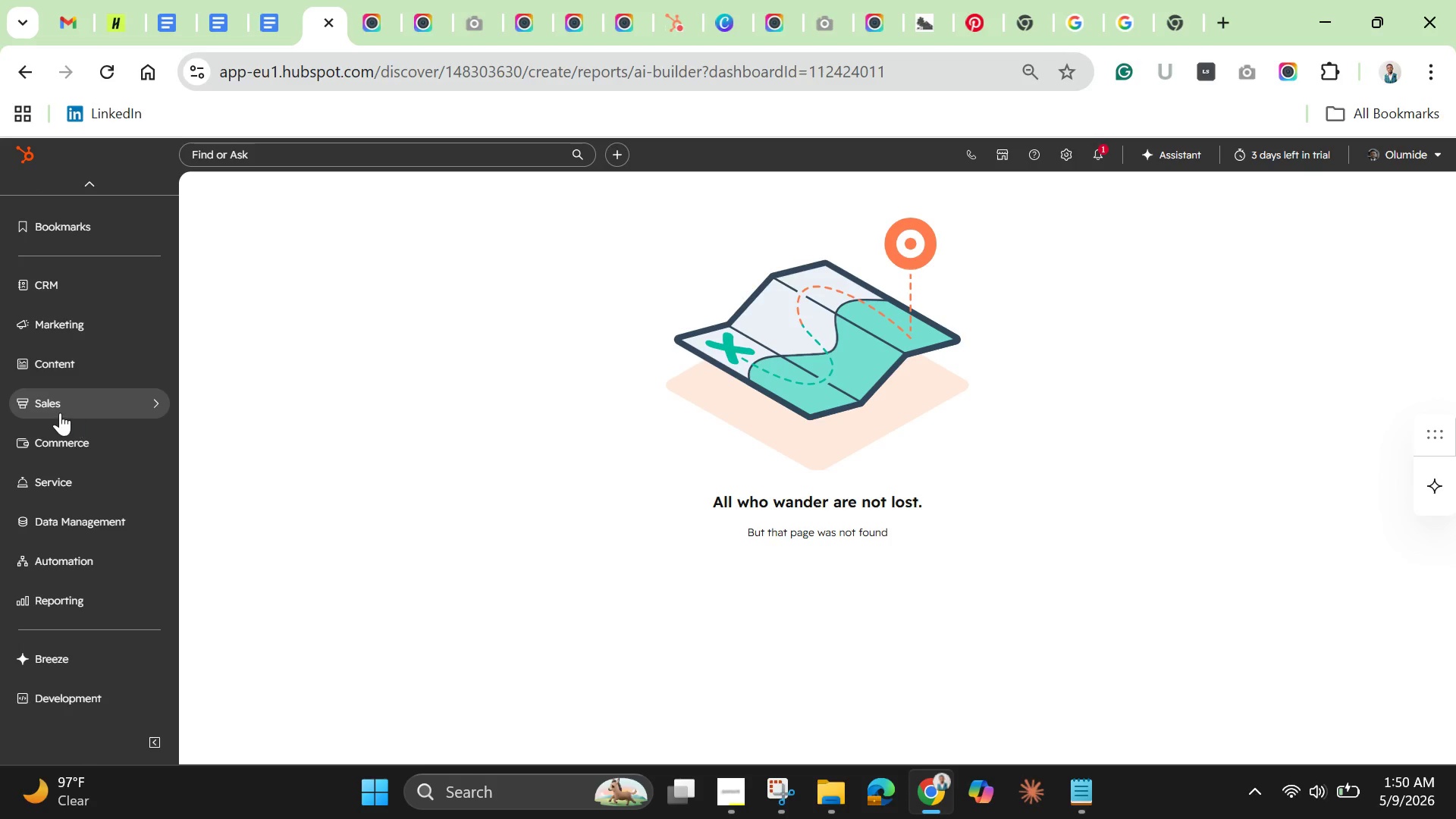 
scroll: coordinate [60, 378], scroll_direction: up, amount: 4.0
 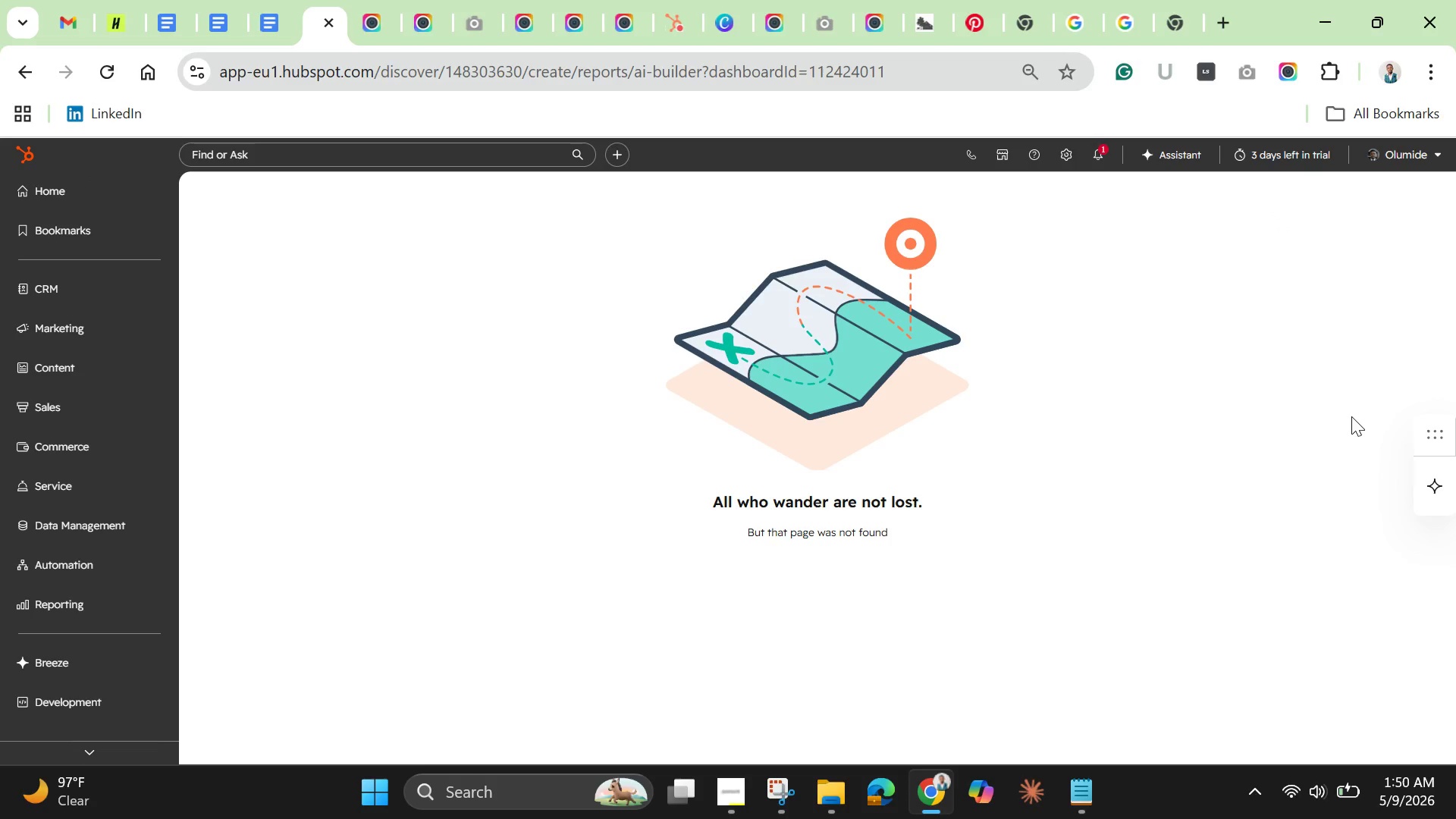 
scroll: coordinate [881, 536], scroll_direction: down, amount: 5.0
 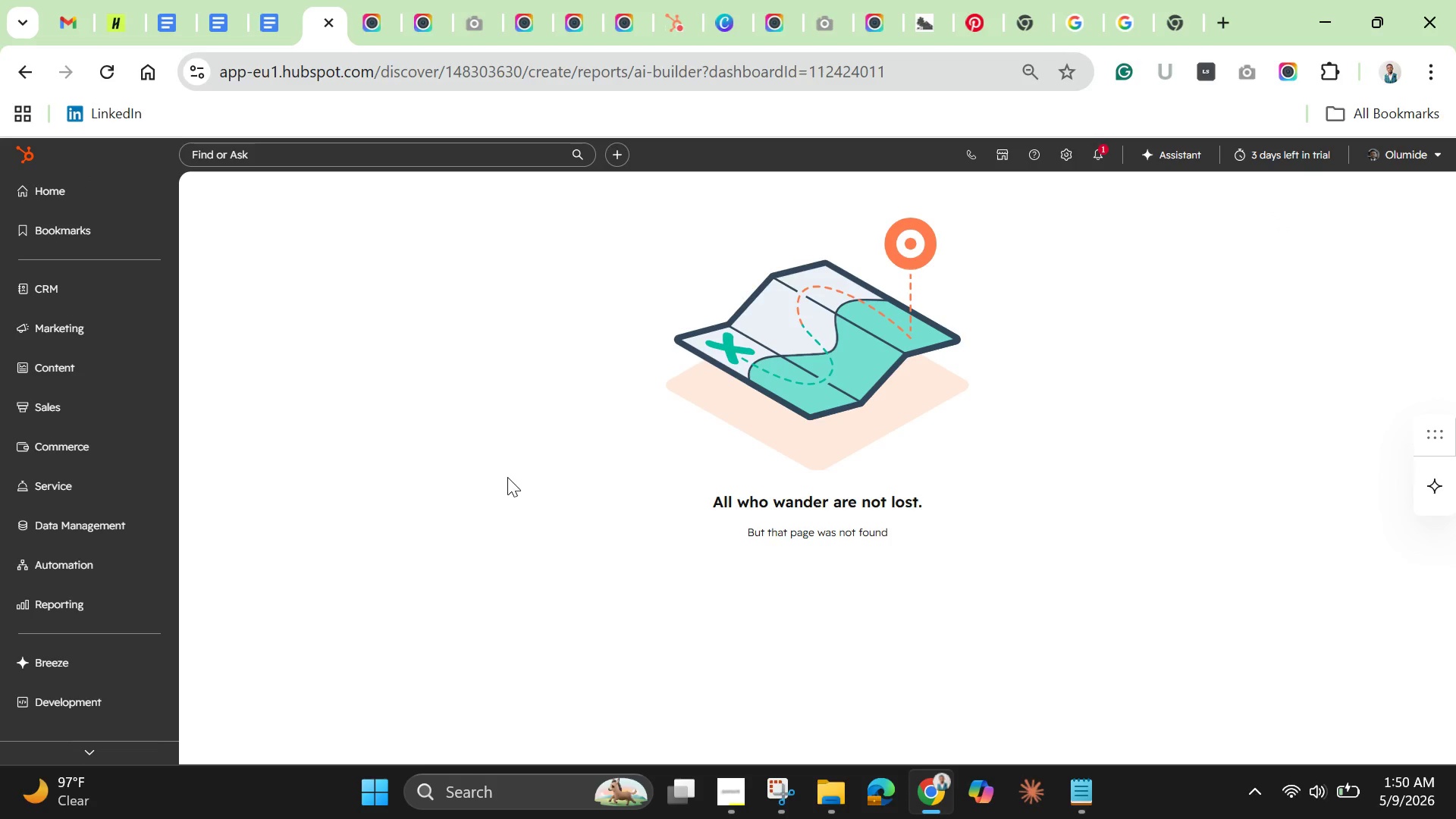 
scroll: coordinate [507, 477], scroll_direction: up, amount: 2.0
 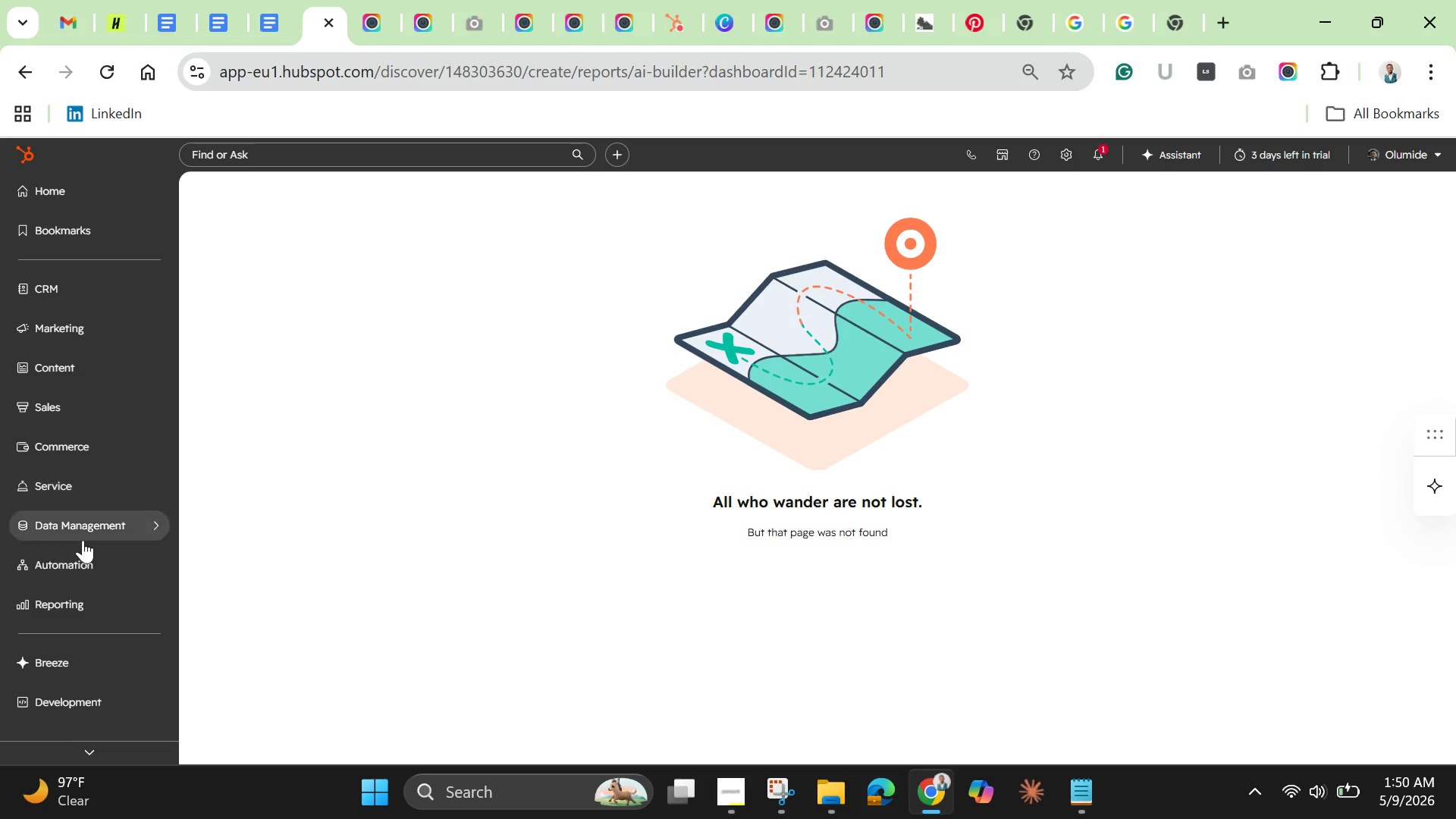 
left_click([81, 606])
 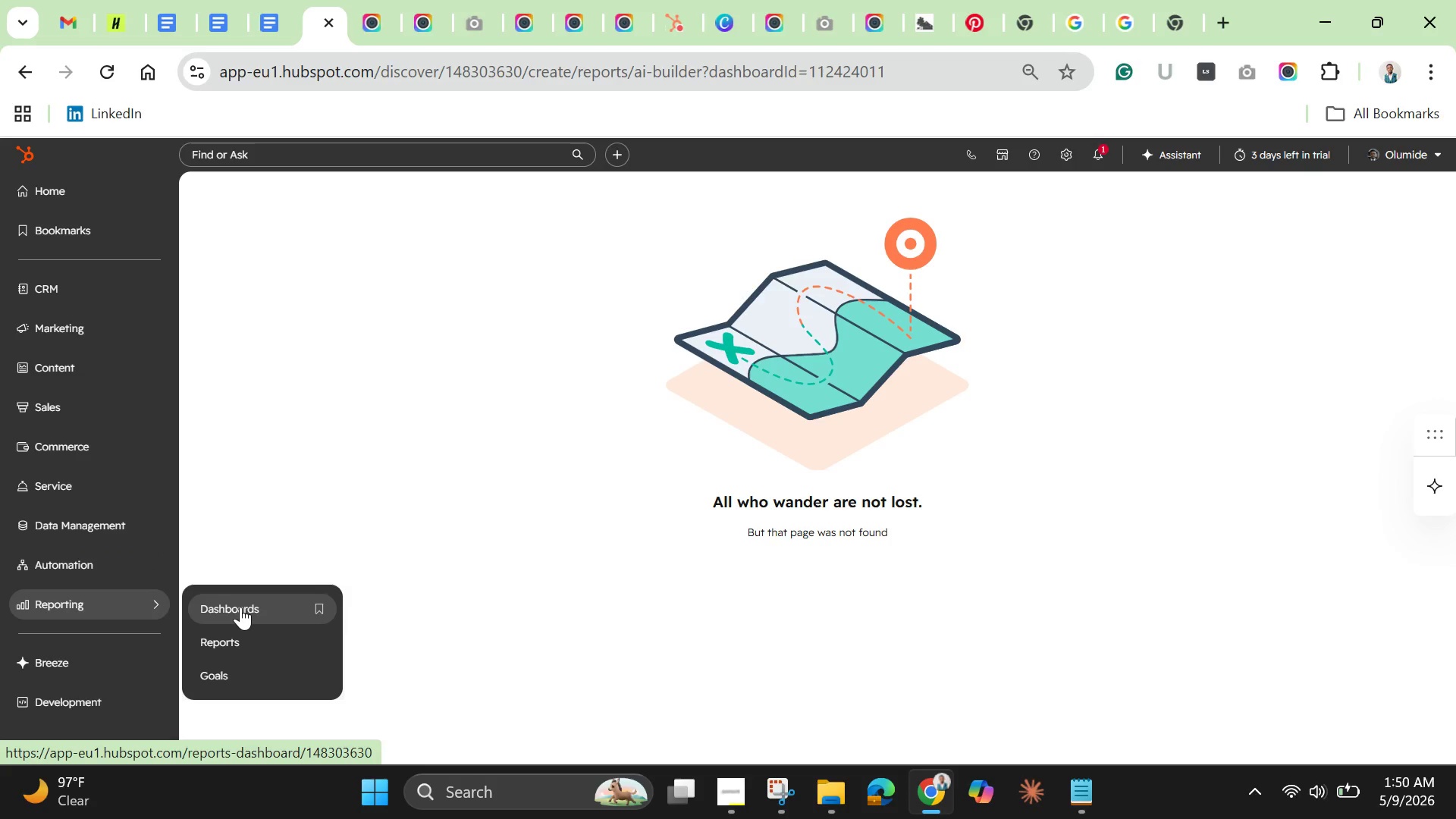 
left_click([240, 605])
 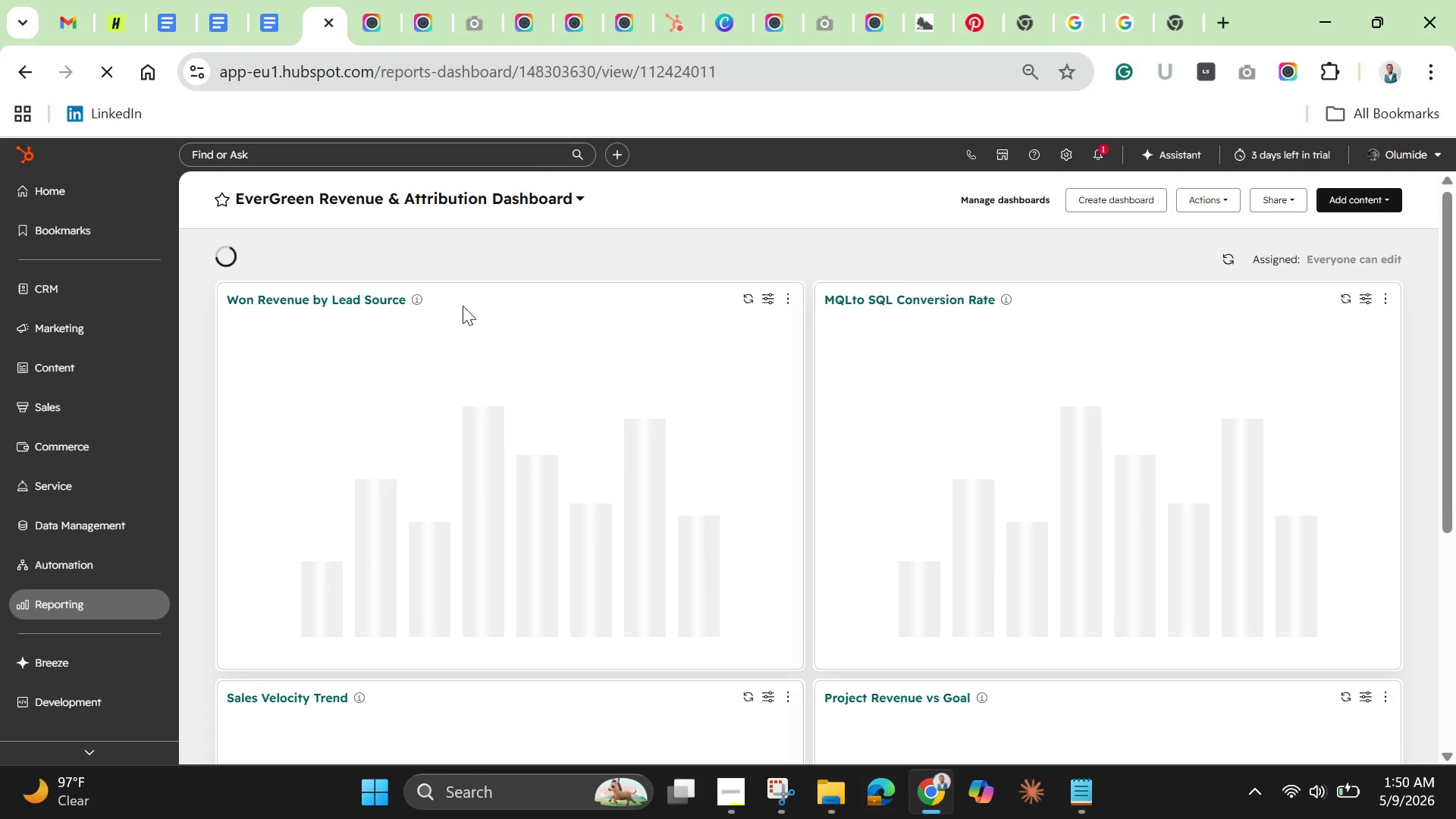 
wait(10.91)
 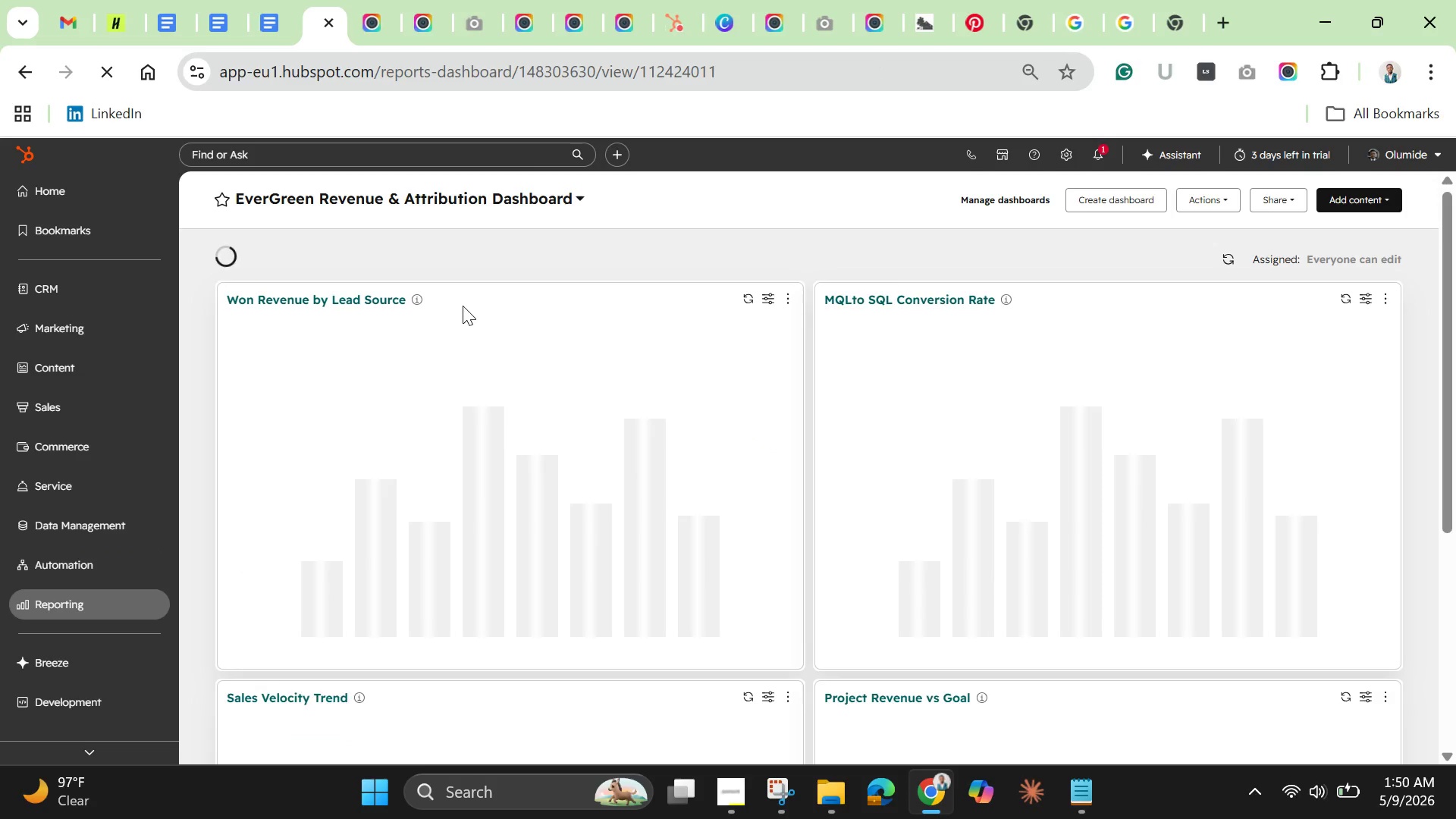 
left_click([565, 193])
 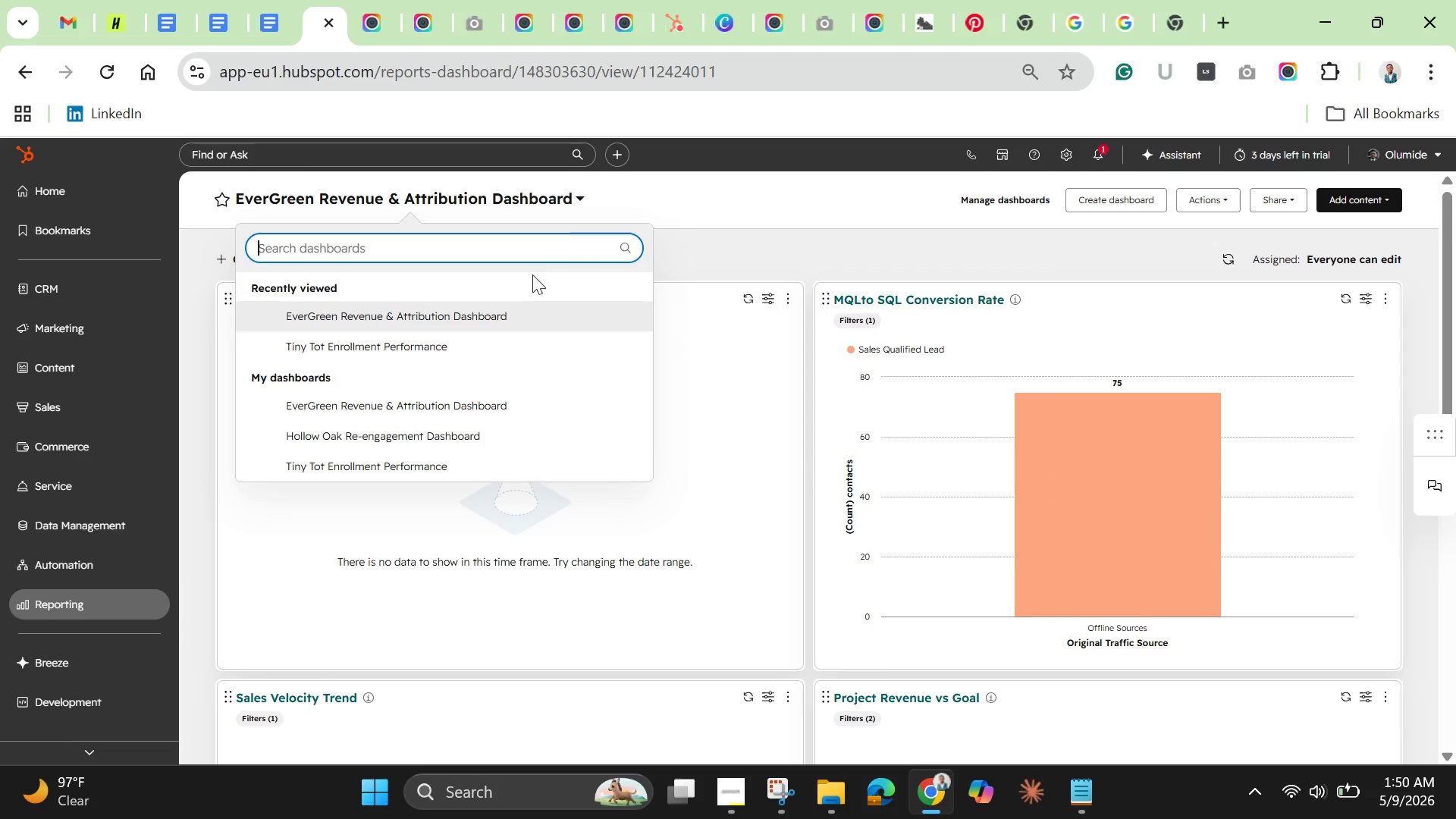 
scroll: coordinate [410, 440], scroll_direction: down, amount: 1.0
 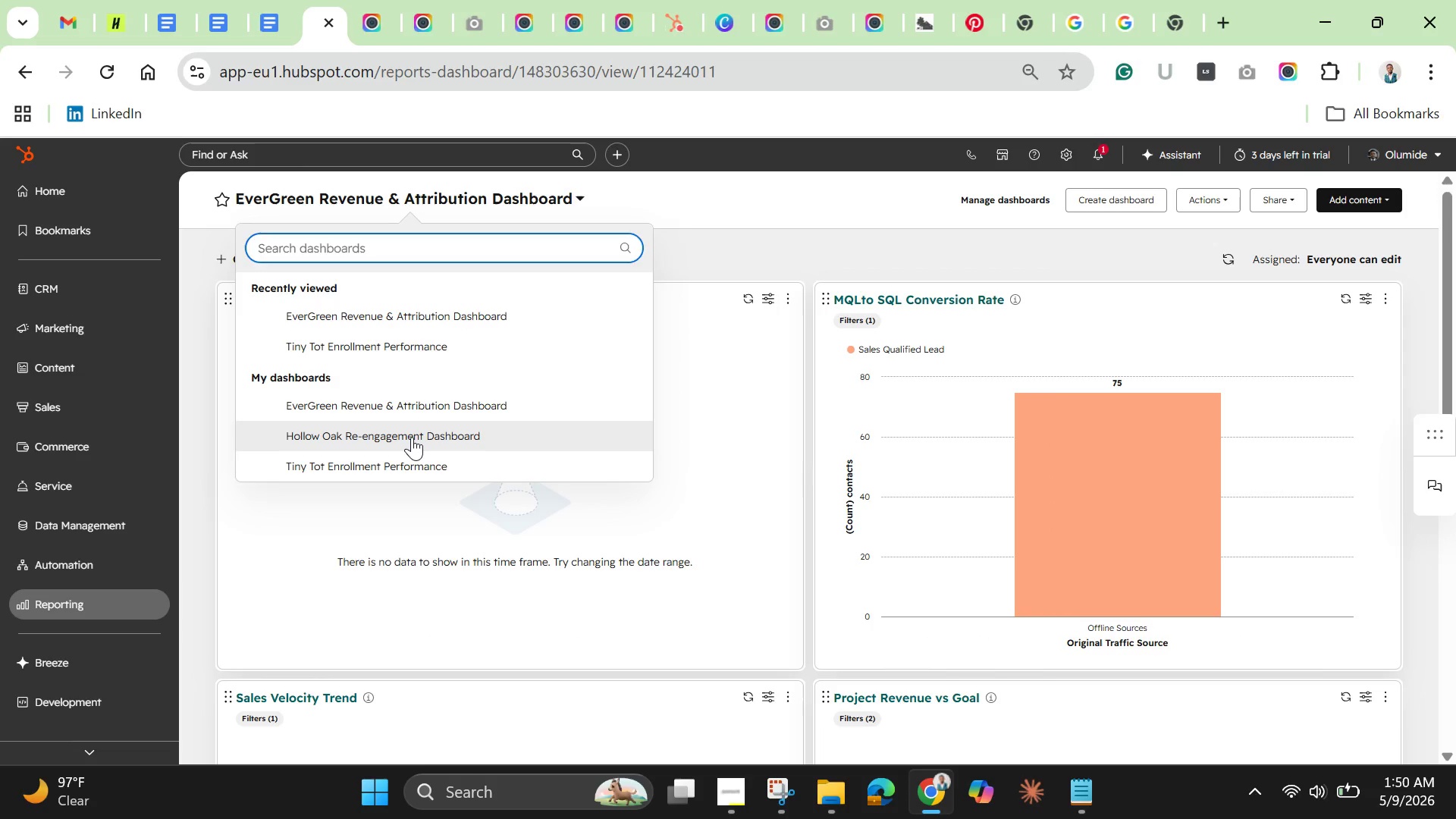 
left_click([412, 437])
 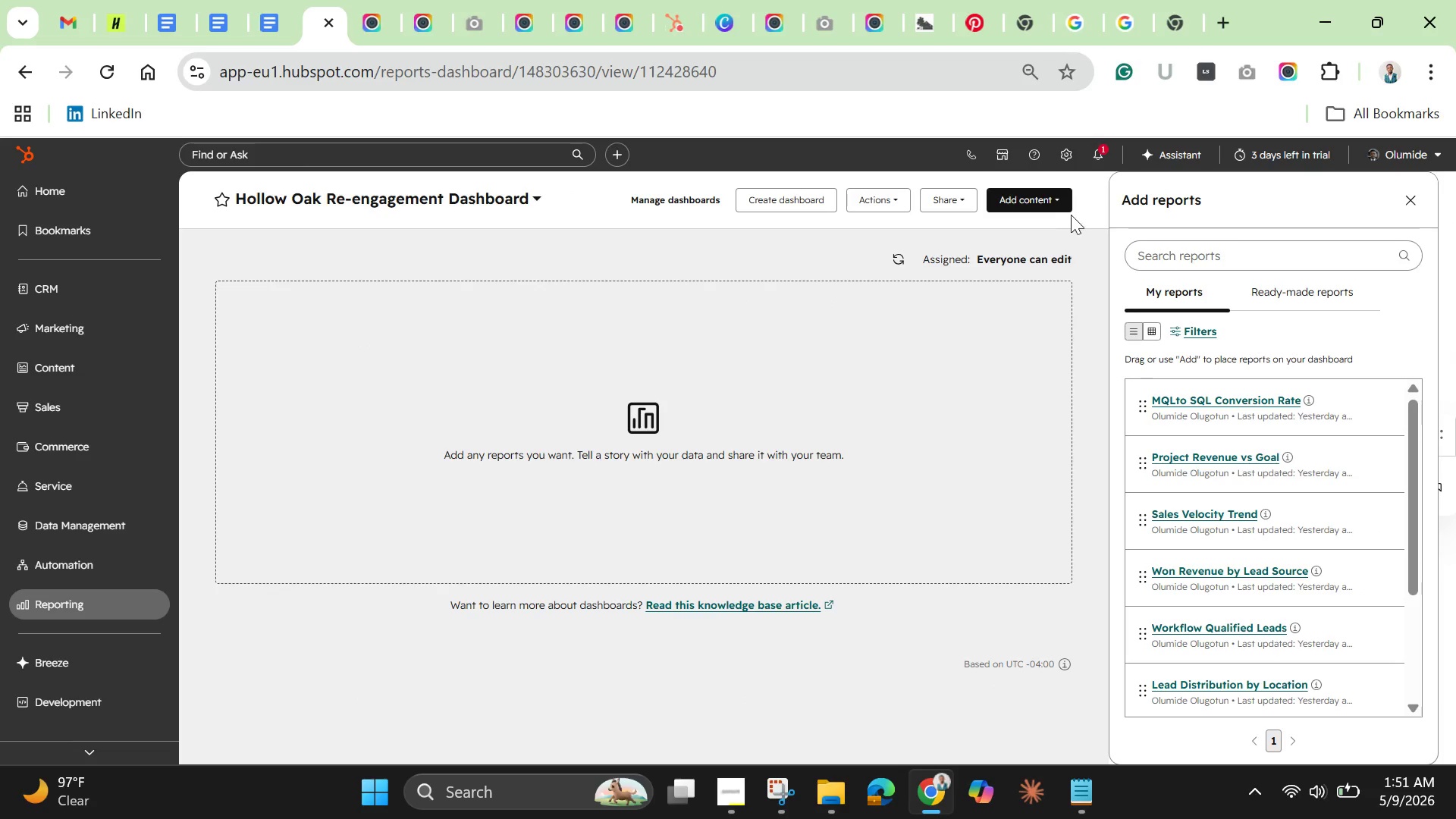 
left_click([1052, 193])
 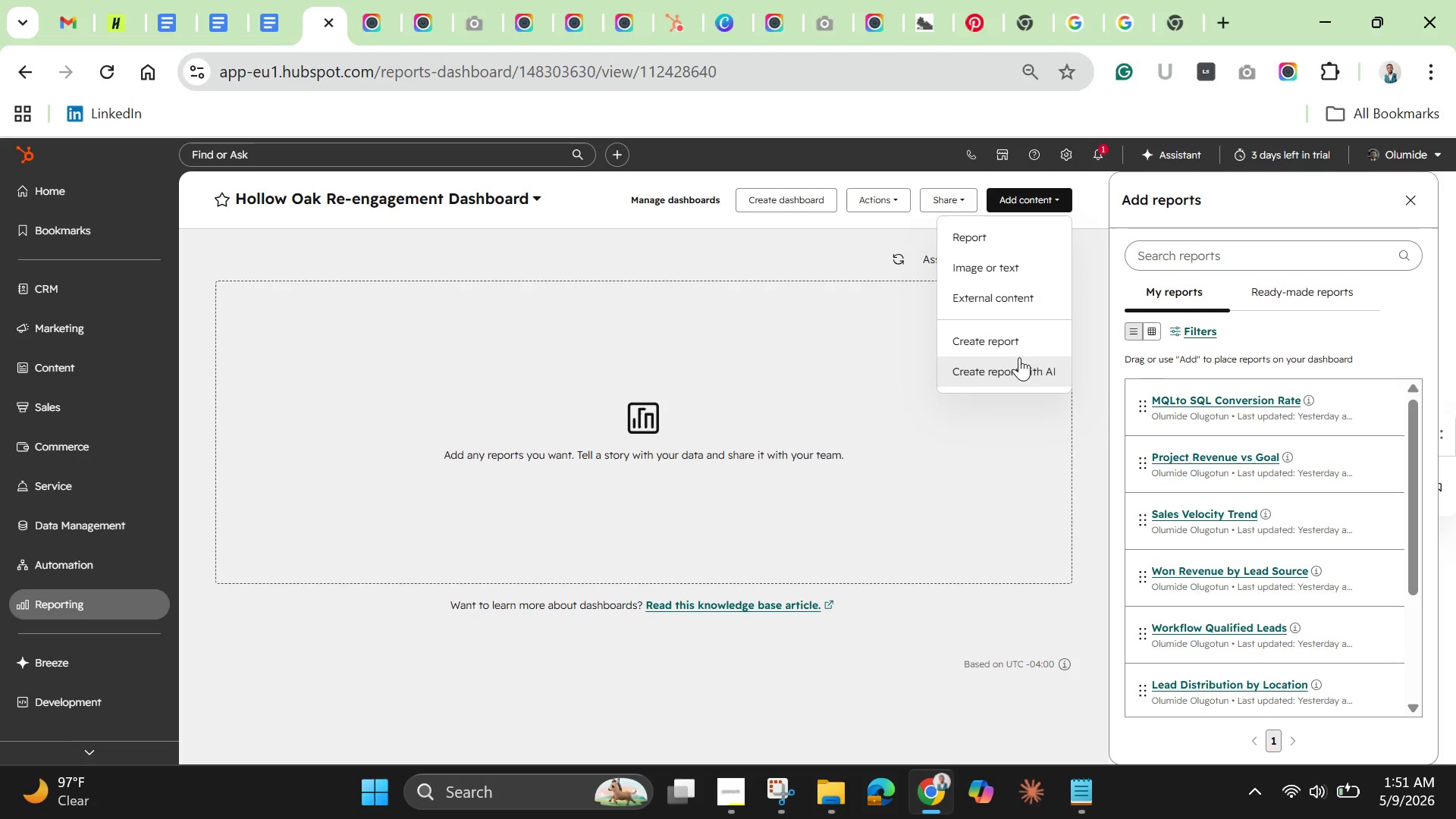 
left_click([1012, 339])
 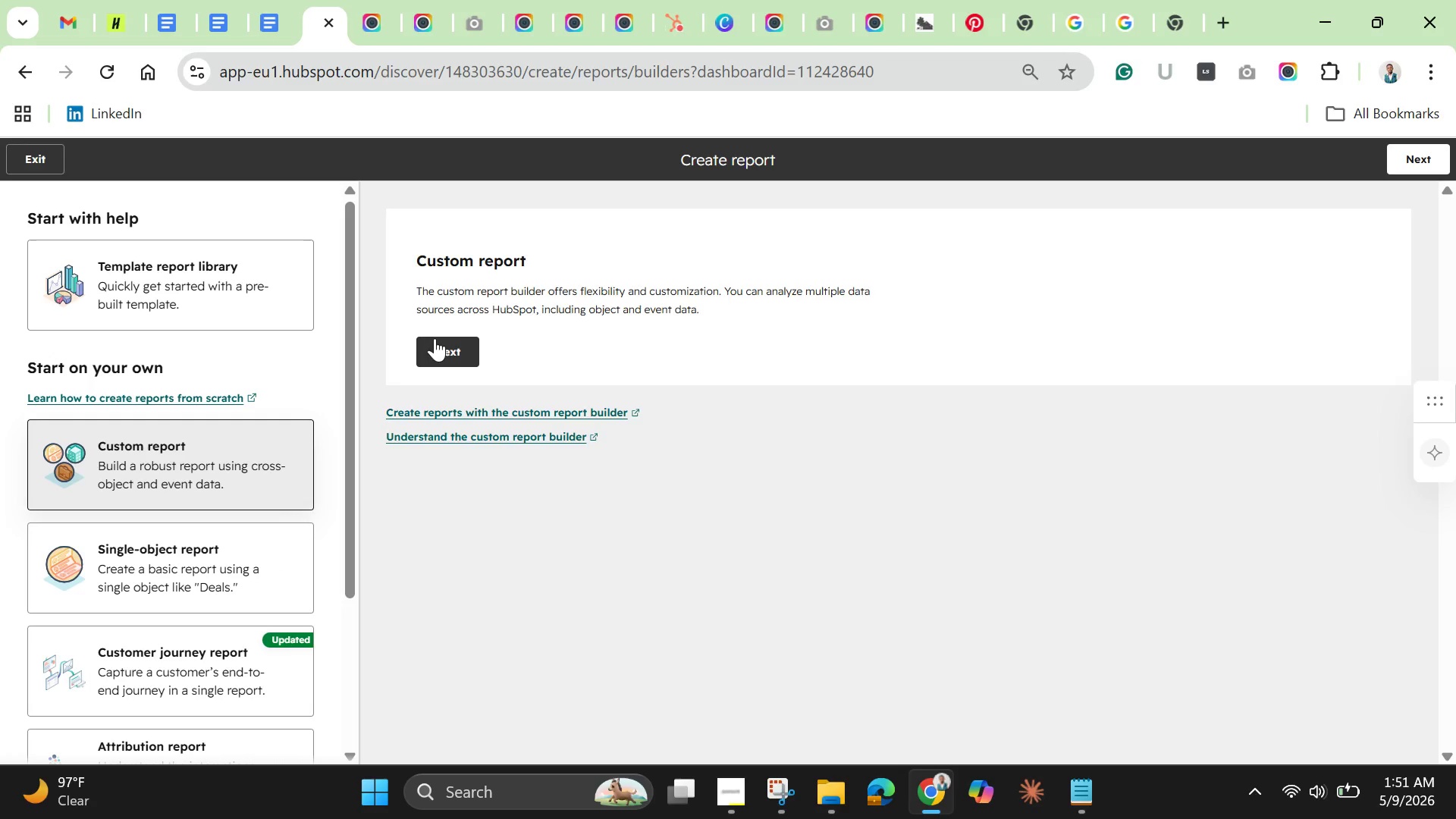 
wait(6.2)
 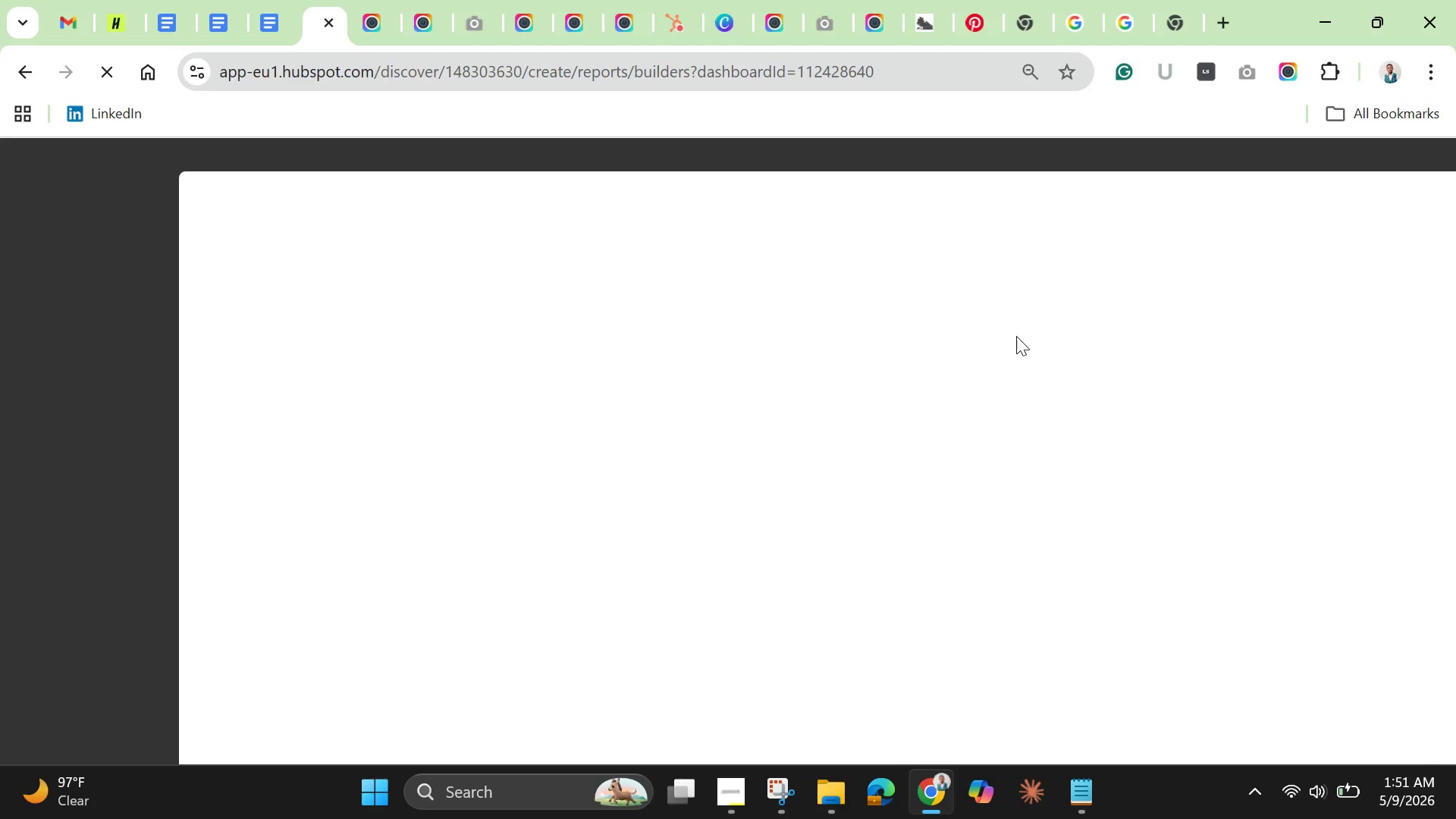 
left_click([221, 565])
 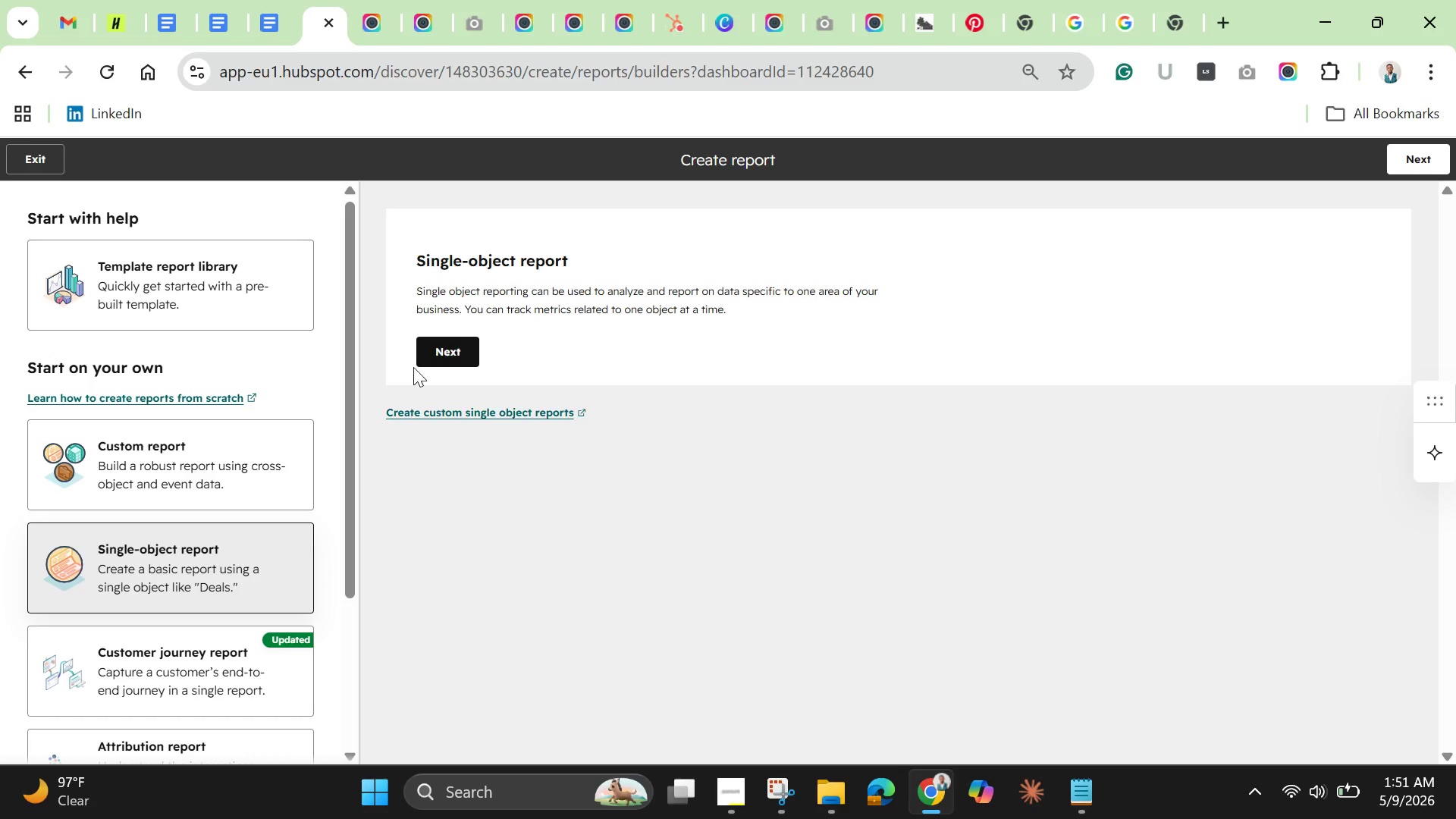 
left_click([445, 350])
 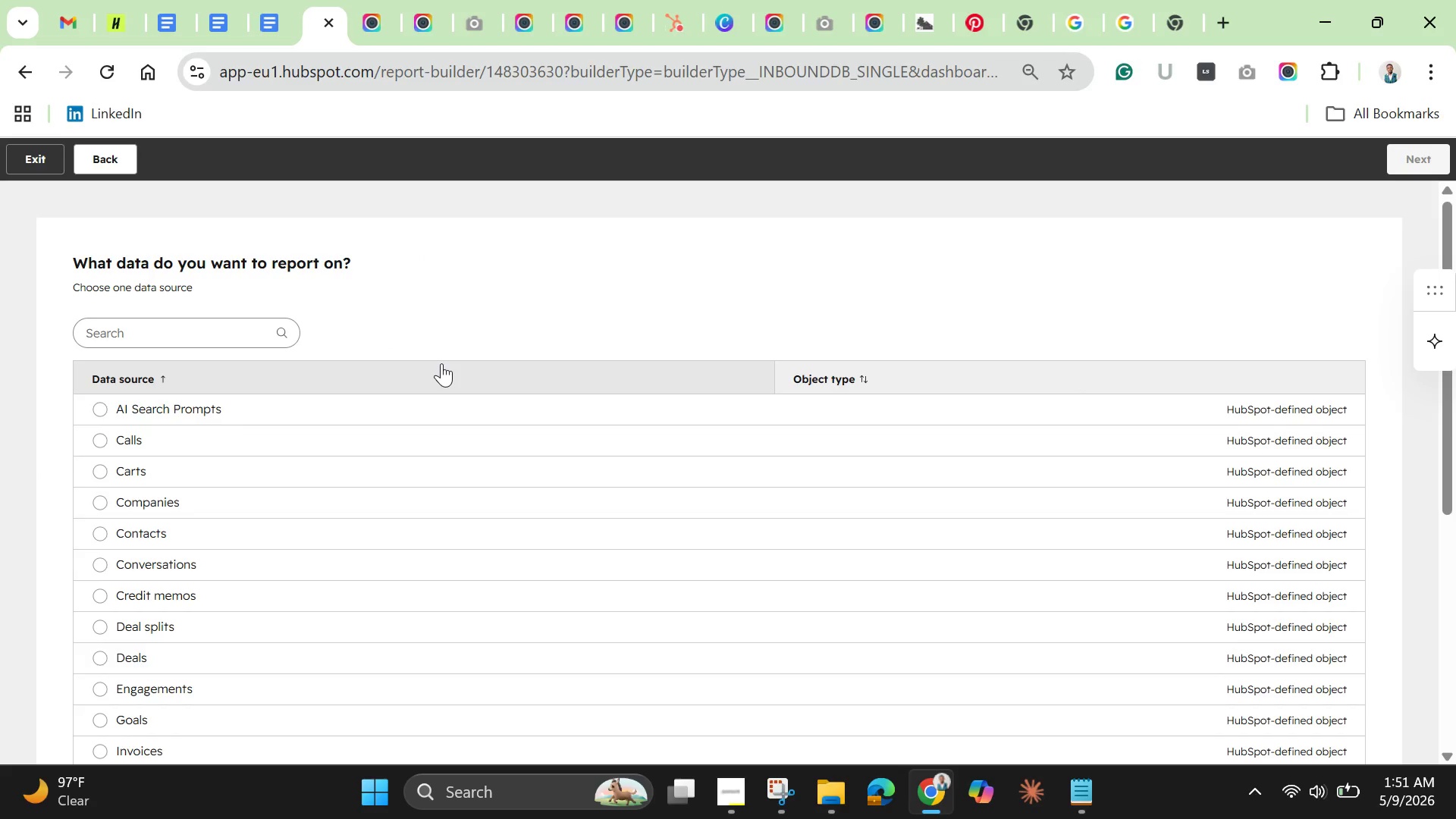 
wait(7.22)
 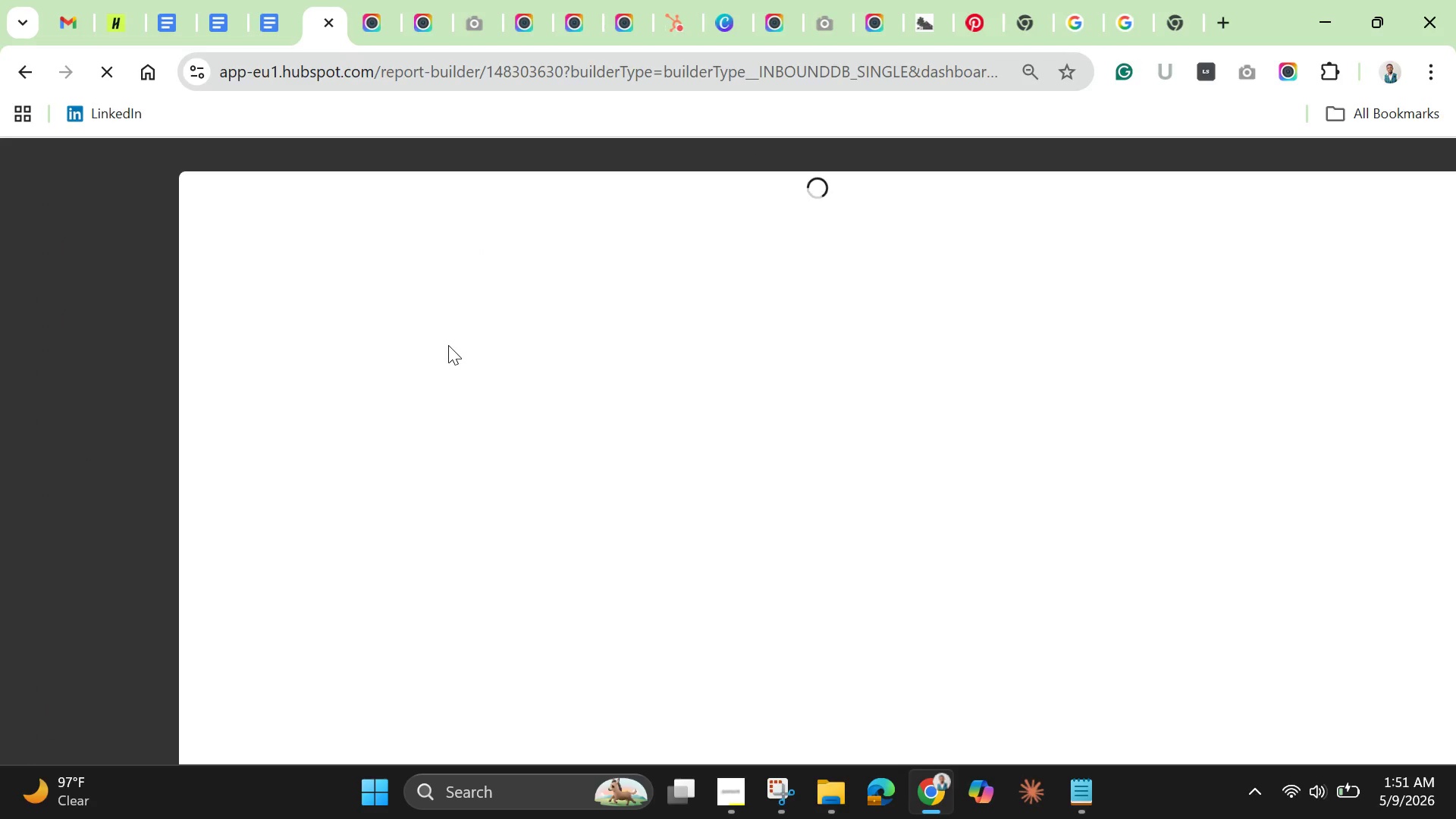 
scroll: coordinate [285, 600], scroll_direction: down, amount: 7.0
 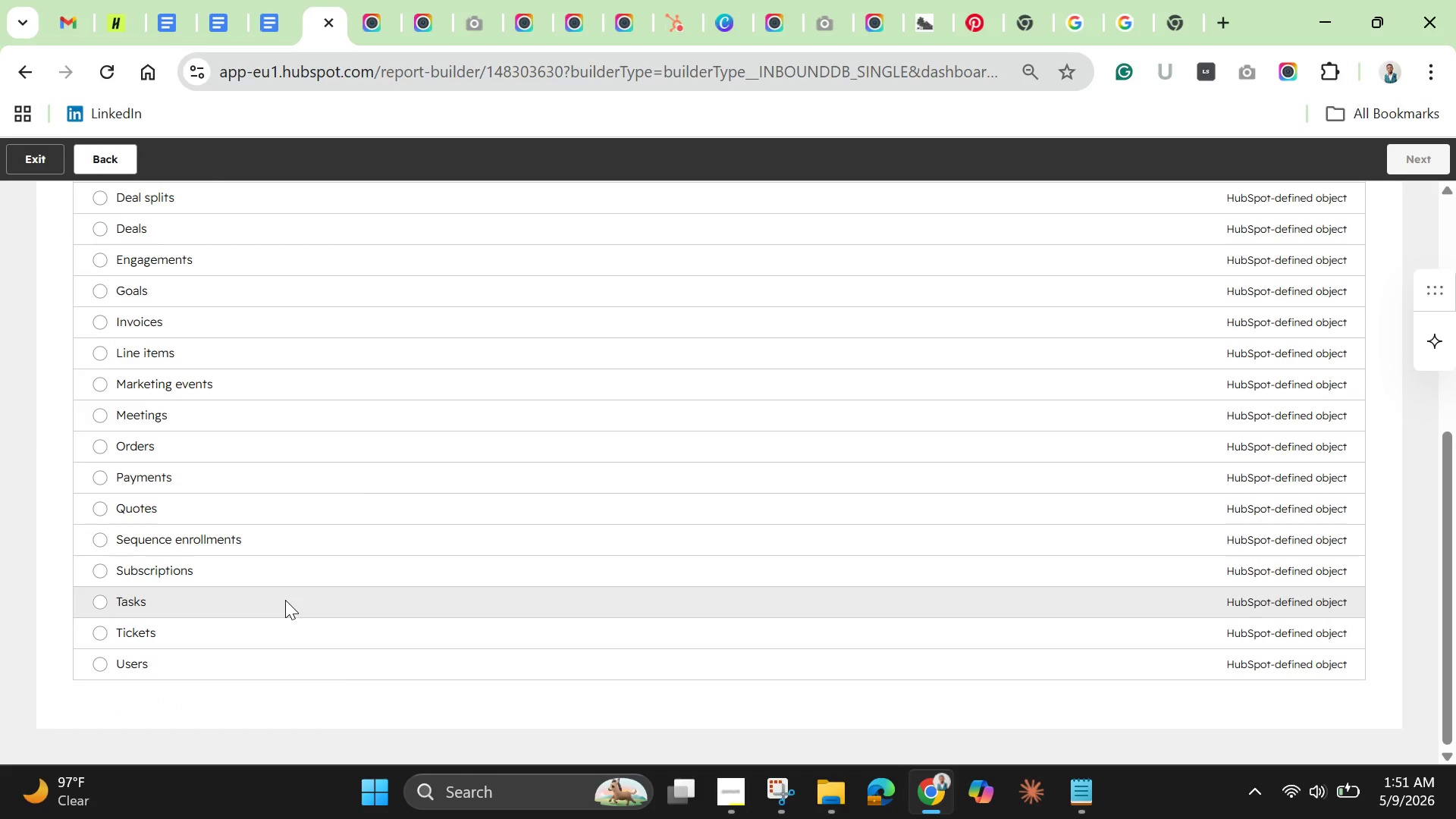 
scroll: coordinate [286, 596], scroll_direction: up, amount: 6.0
 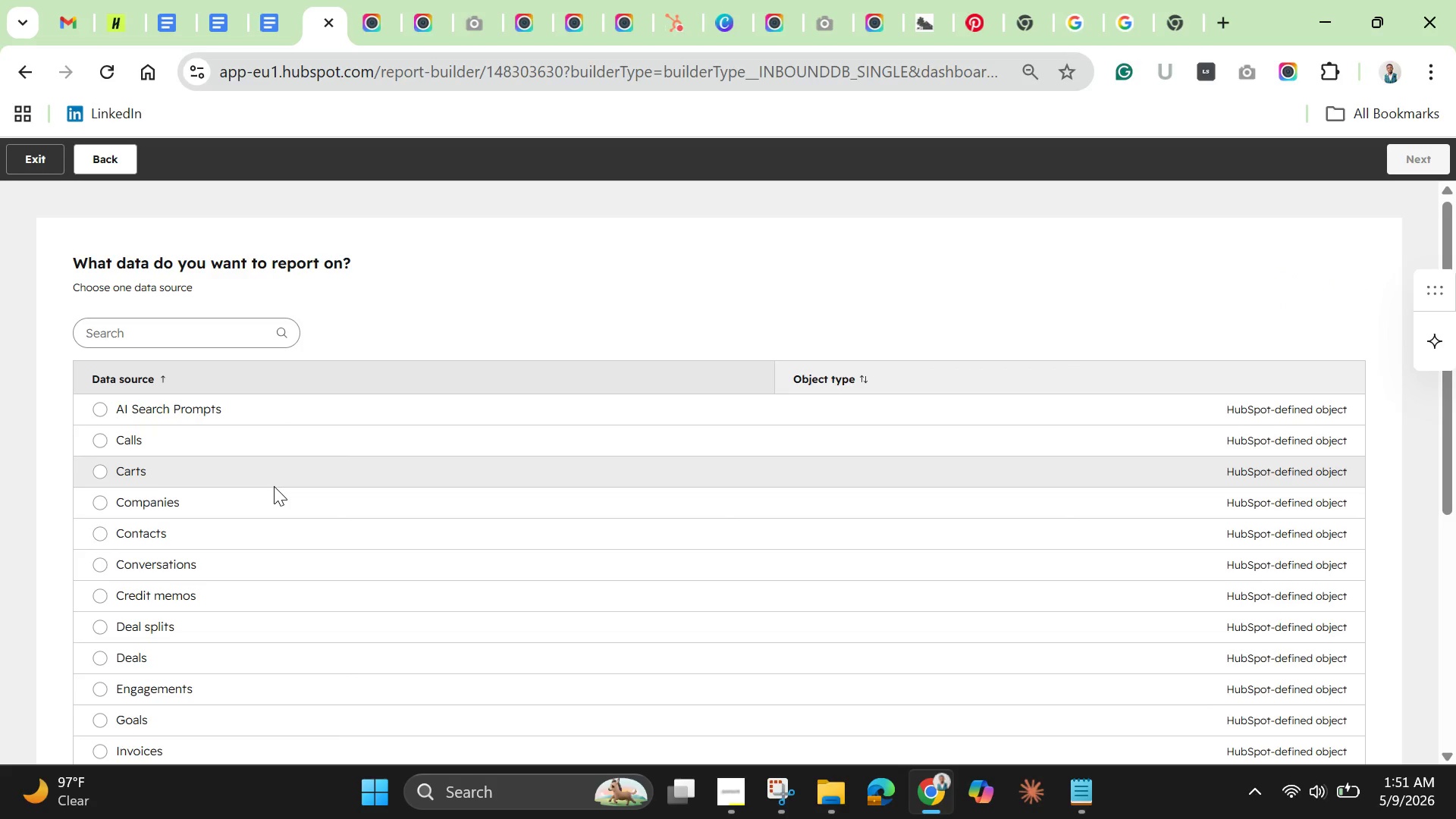 
wait(10.29)
 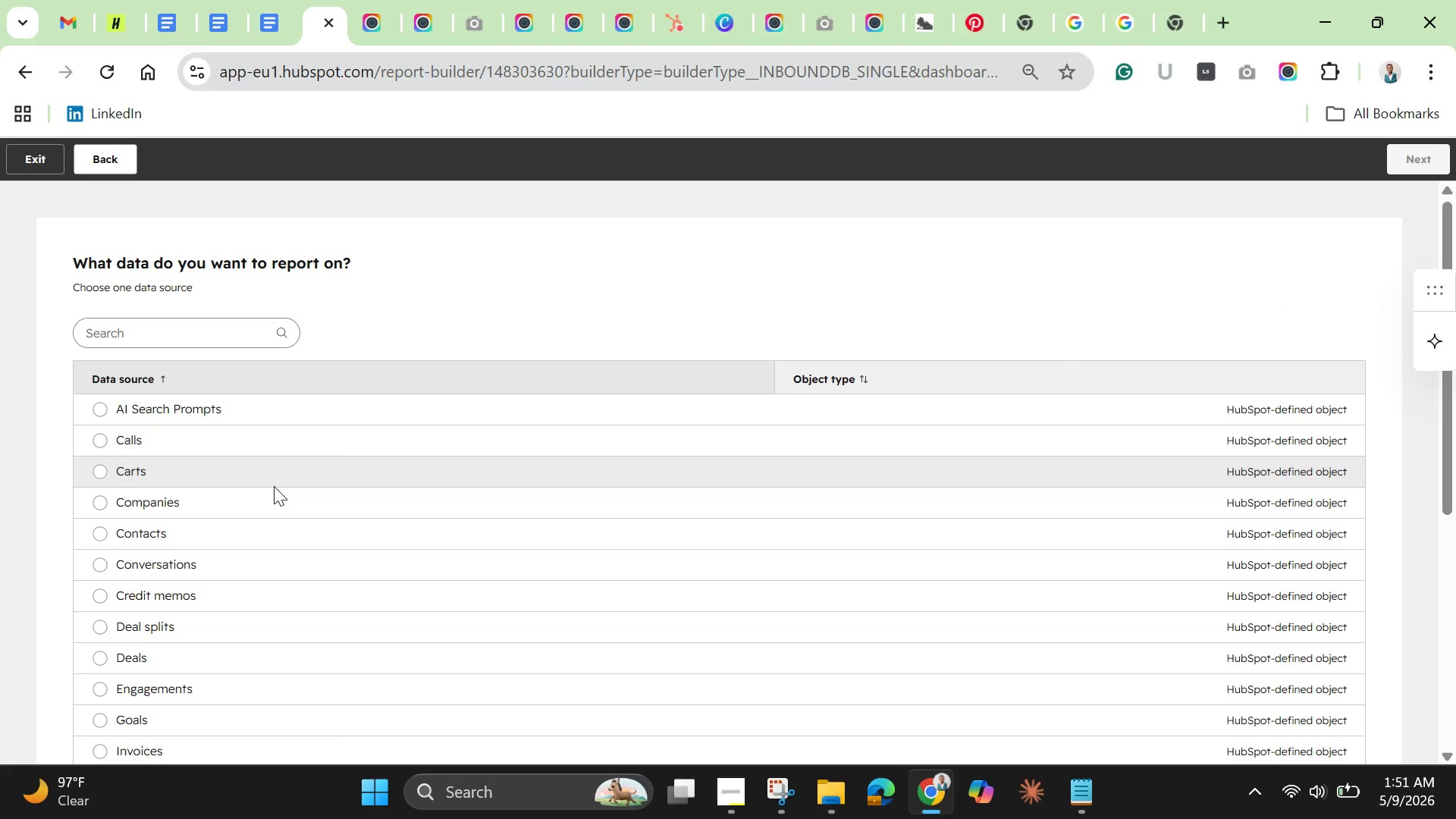 
scroll: coordinate [274, 486], scroll_direction: down, amount: 2.0
 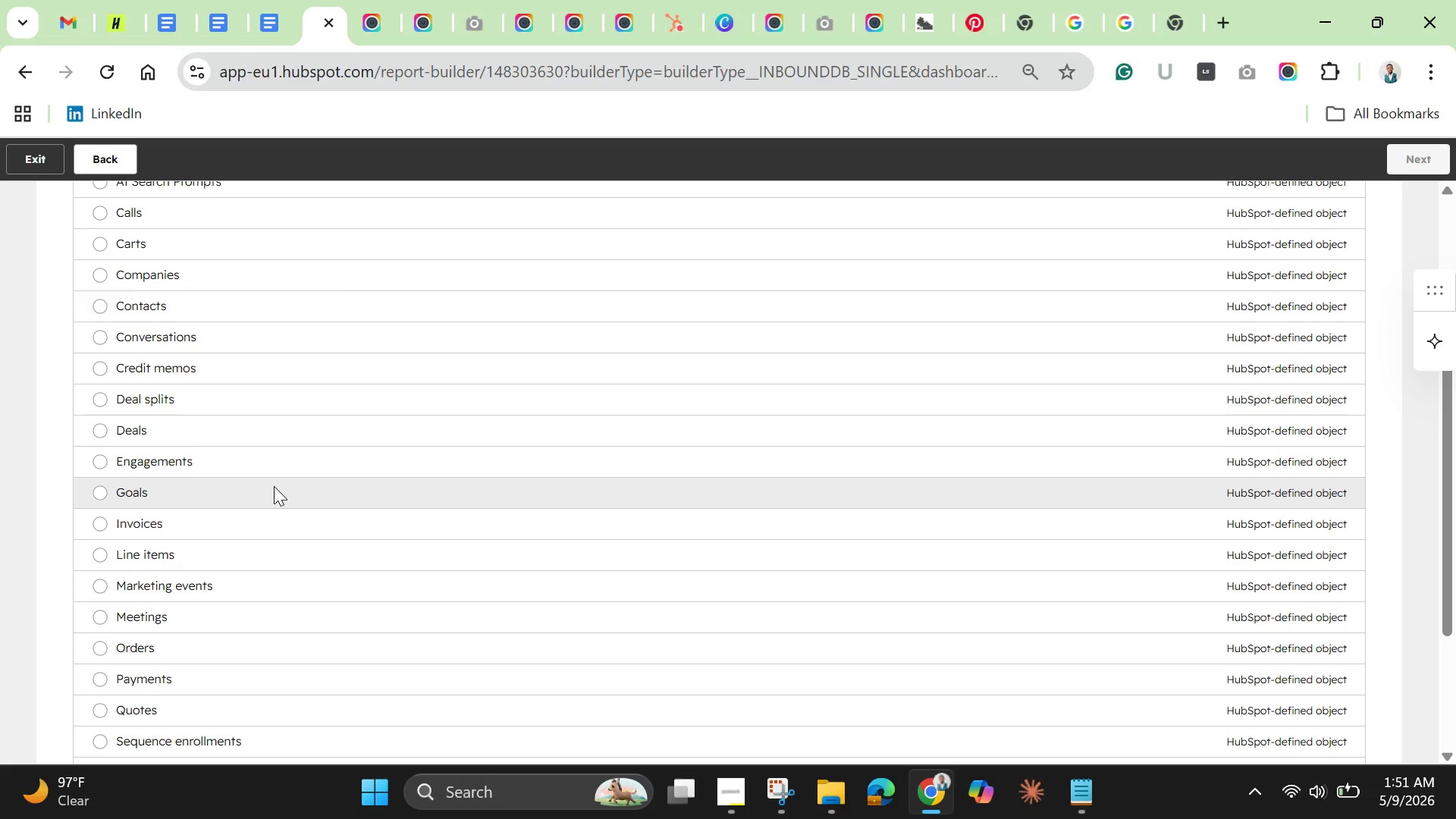 
scroll: coordinate [274, 486], scroll_direction: up, amount: 4.0
 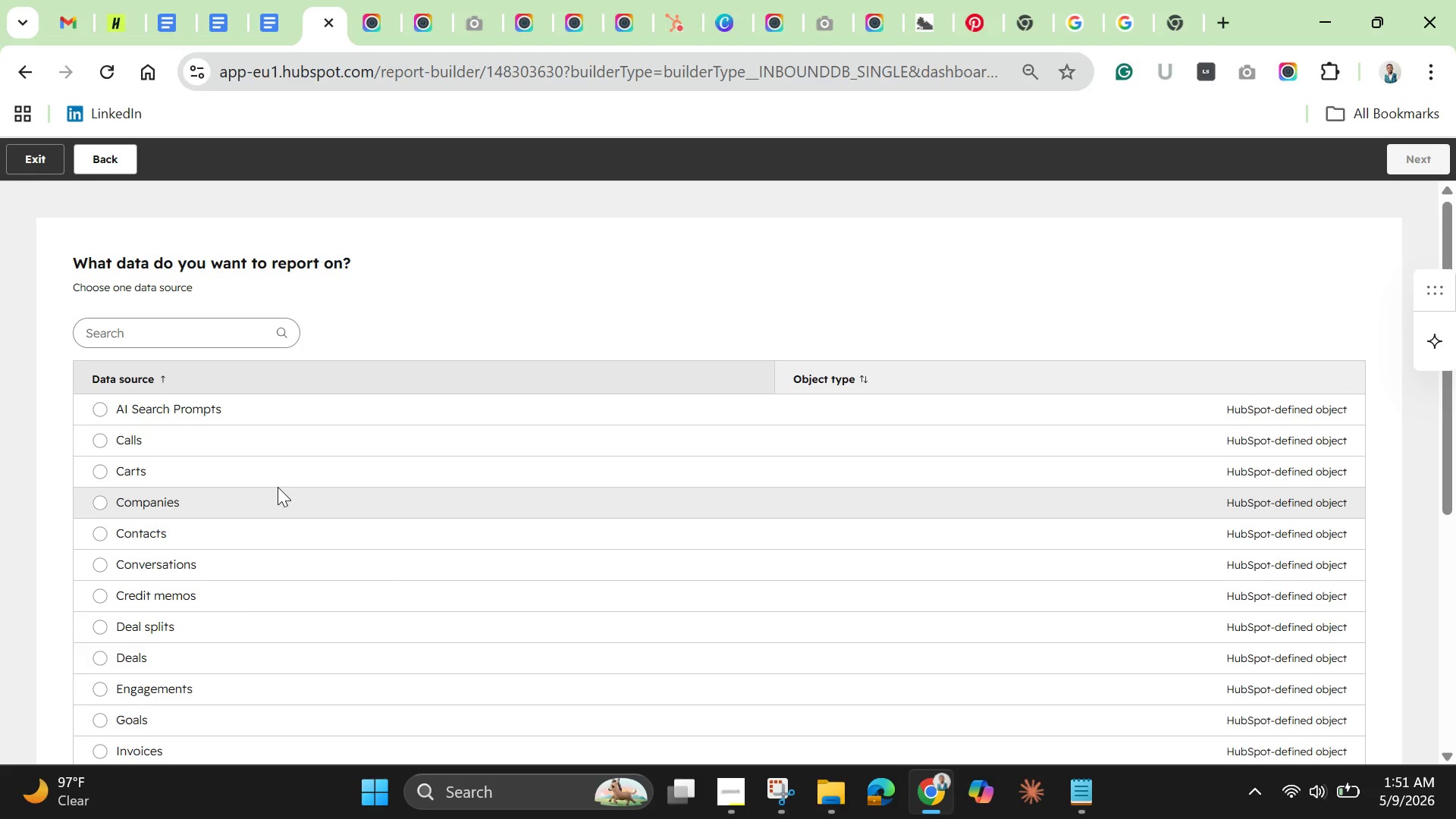 
wait(18.1)
 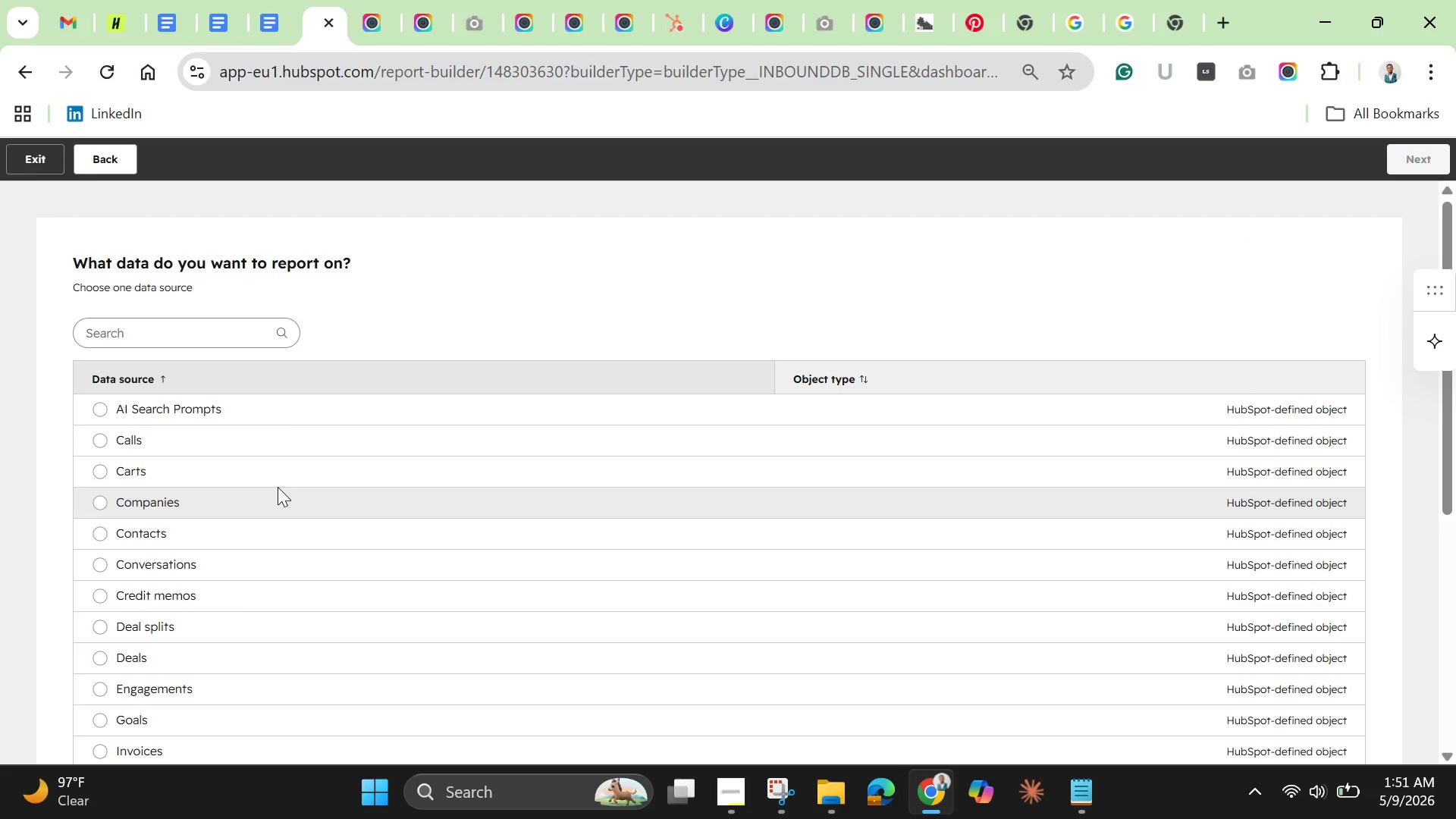 
left_click_drag(start_coordinate=[1442, 464], to_coordinate=[1453, 500])
 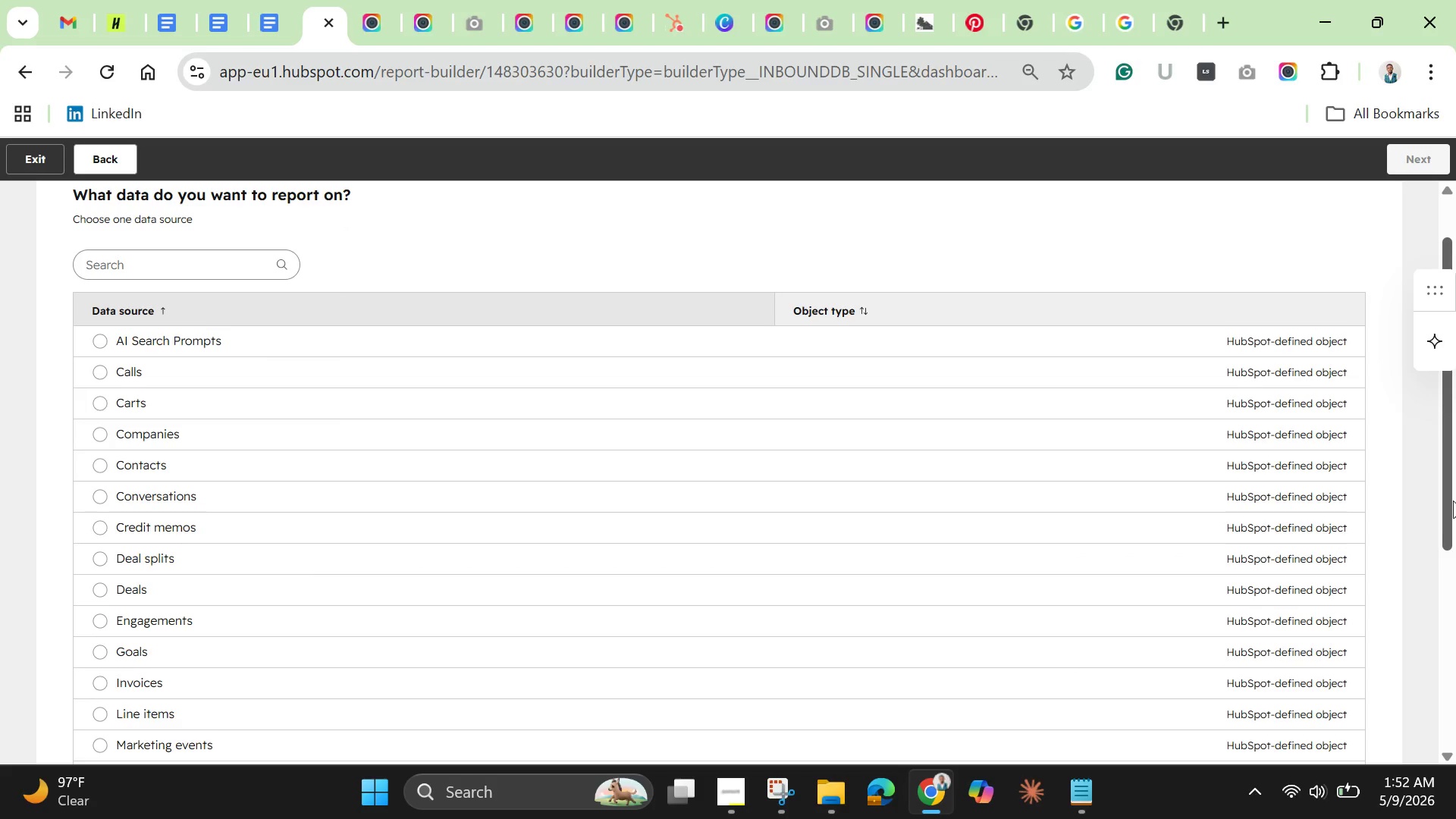 
wait(9.98)
 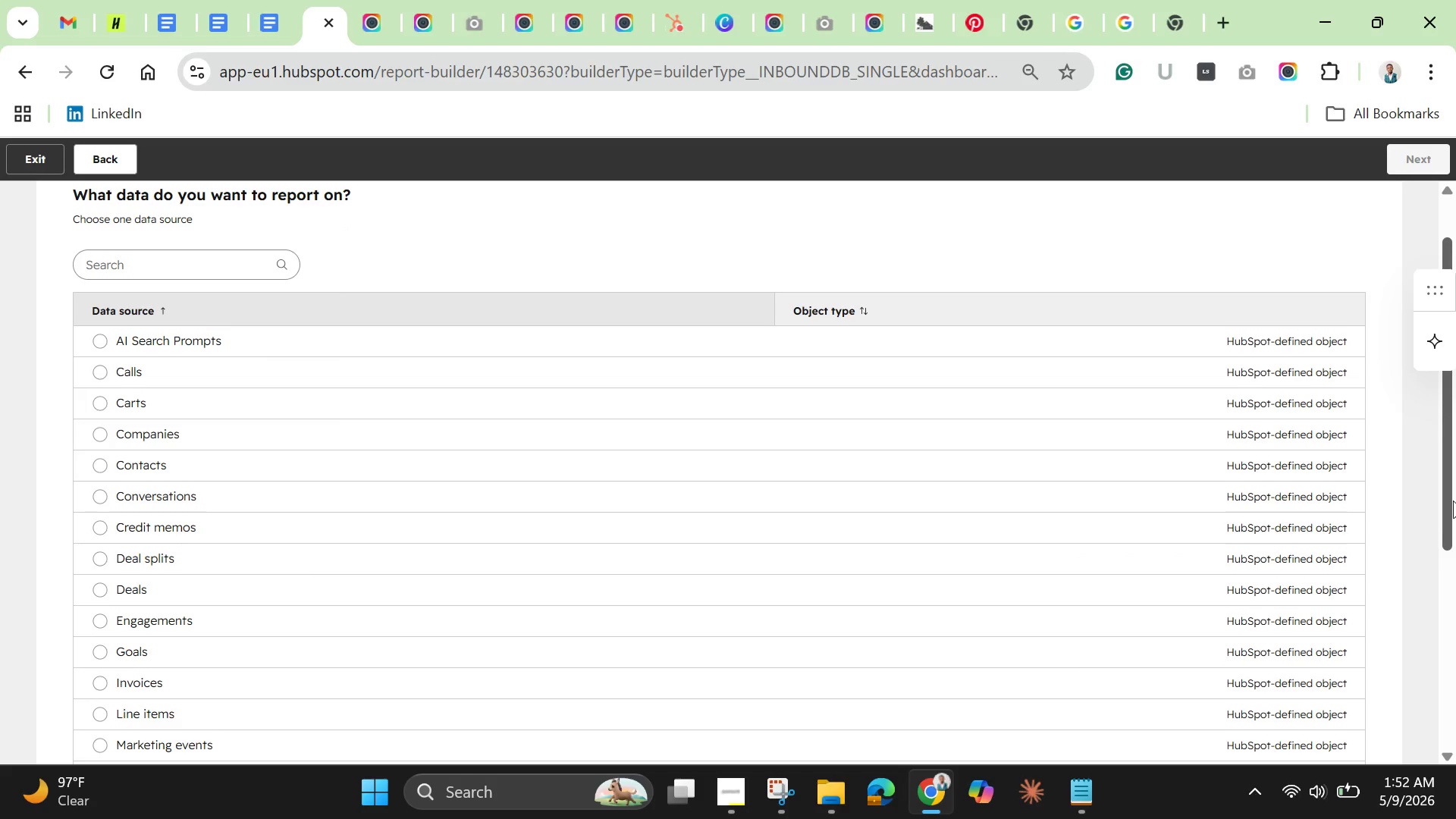 
left_click_drag(start_coordinate=[1451, 516], to_coordinate=[1455, 722])
 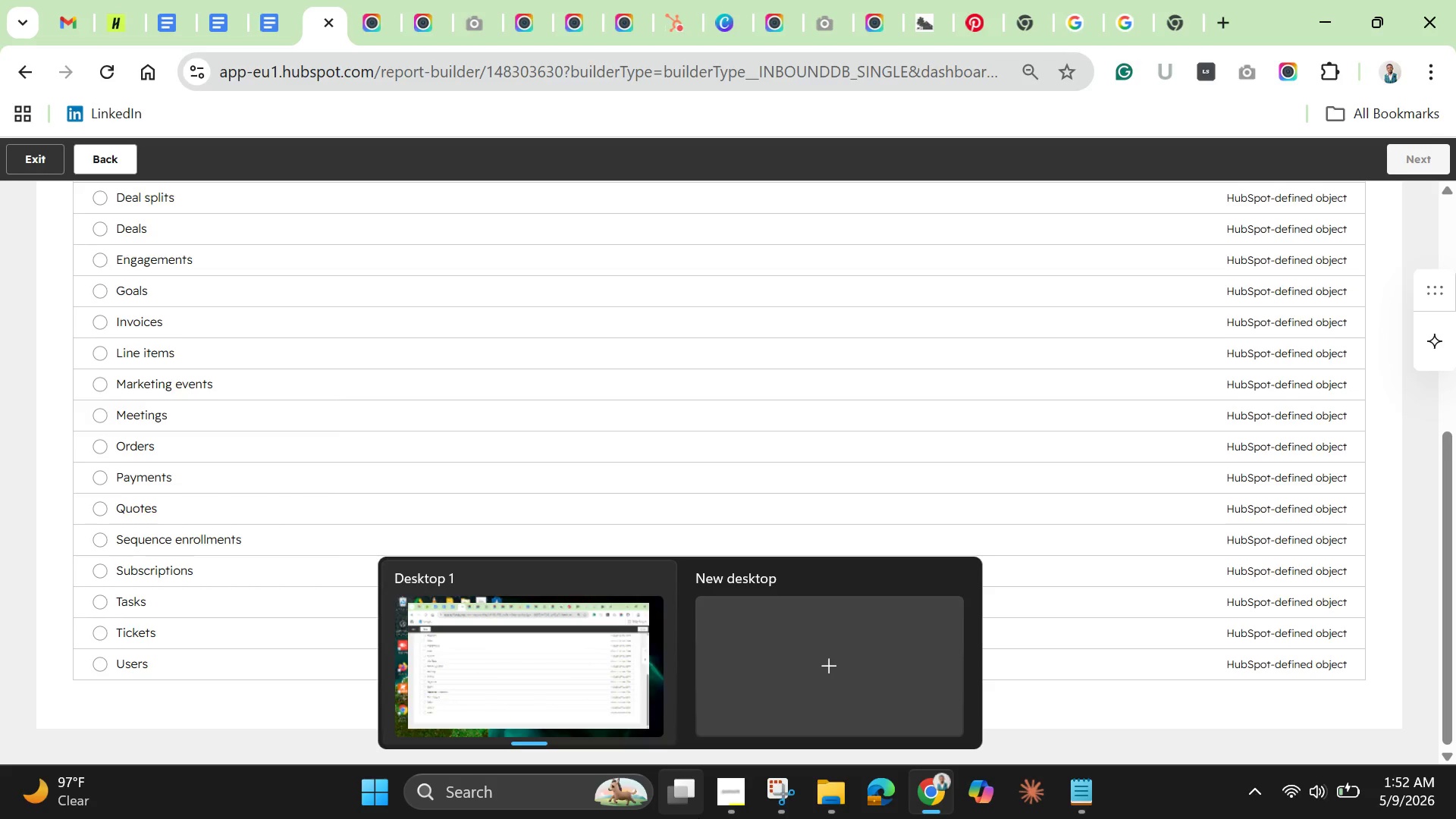 
wait(24.91)
 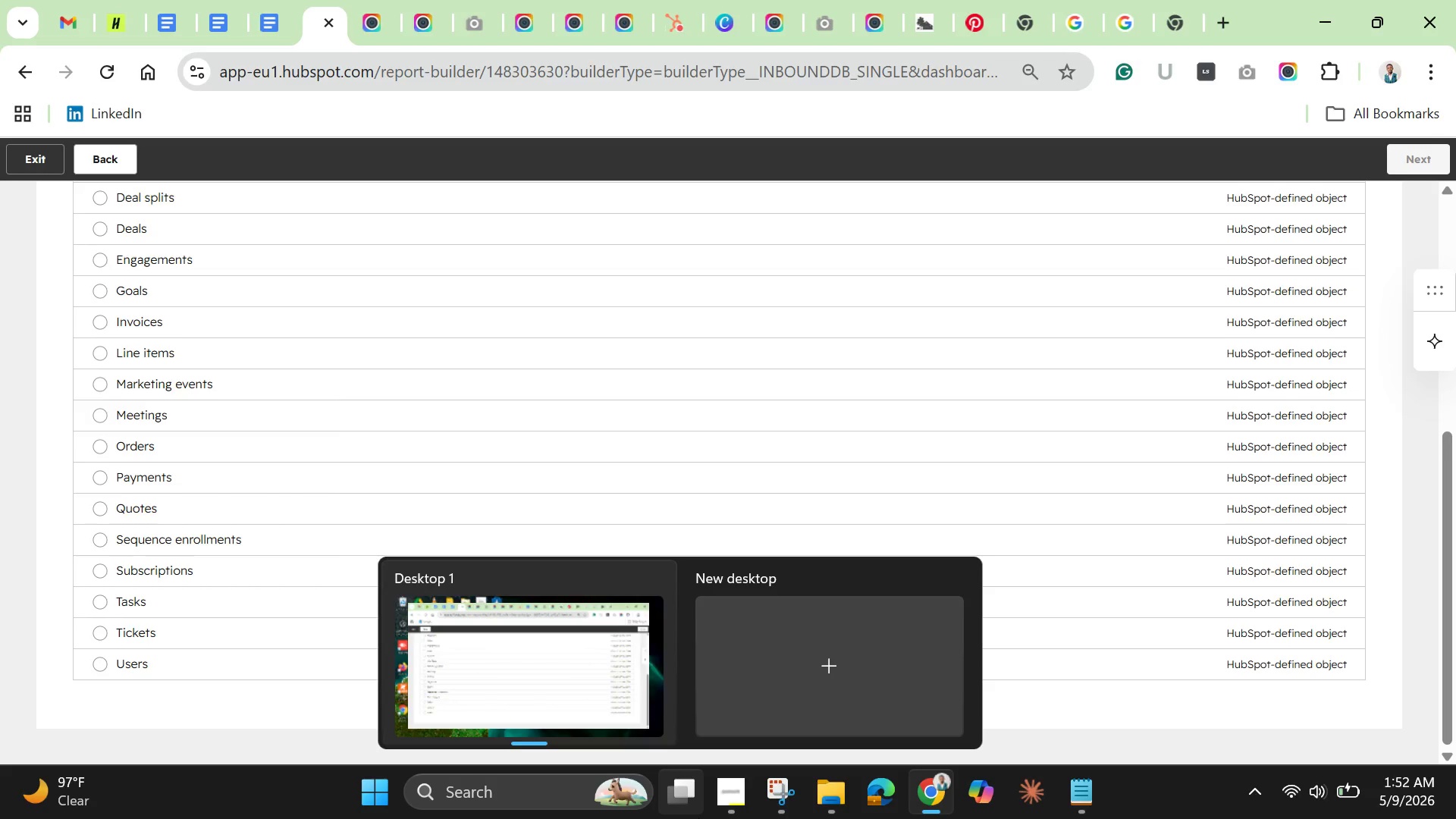 
left_click([204, 522])
 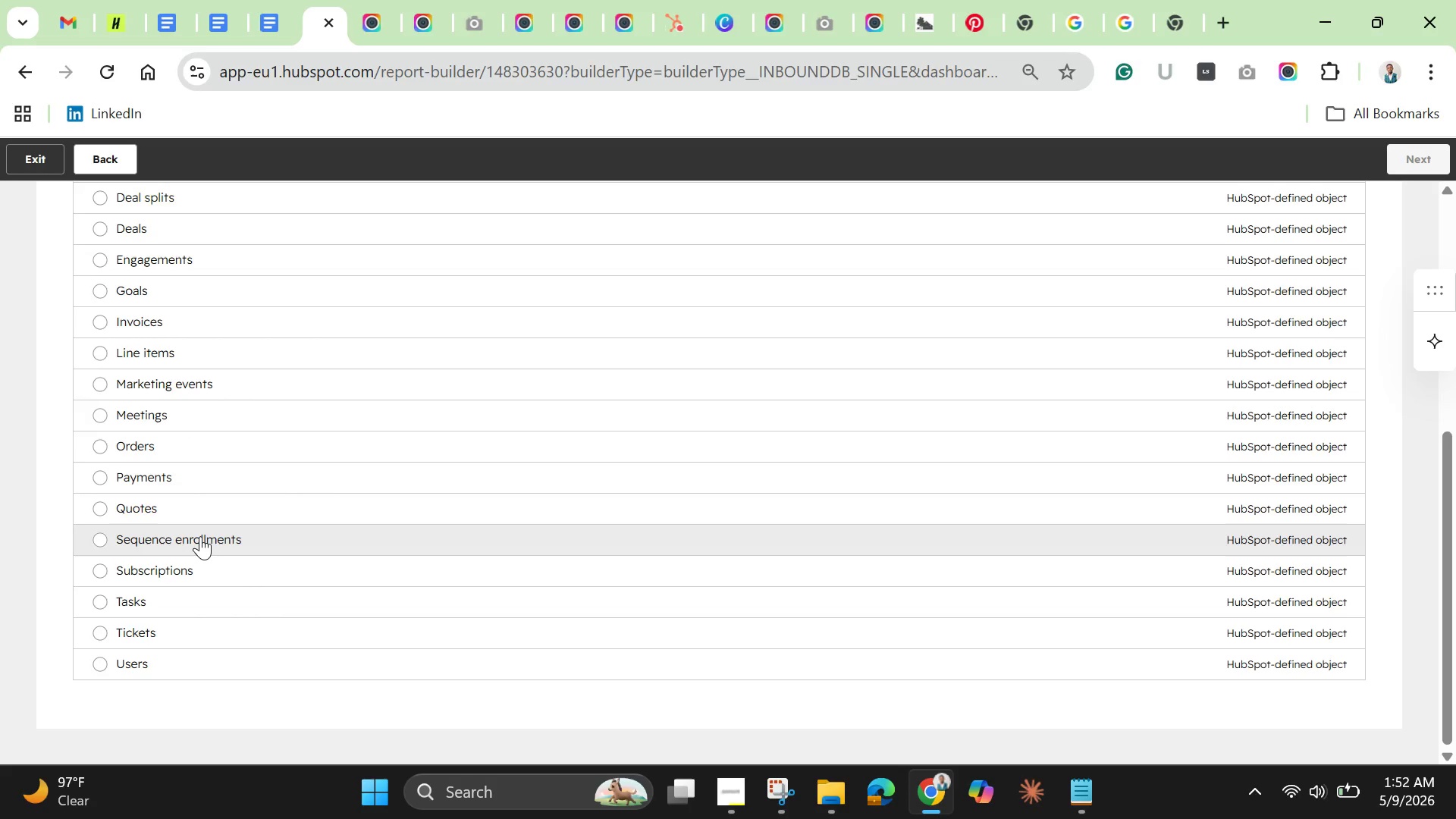 
left_click([200, 536])
 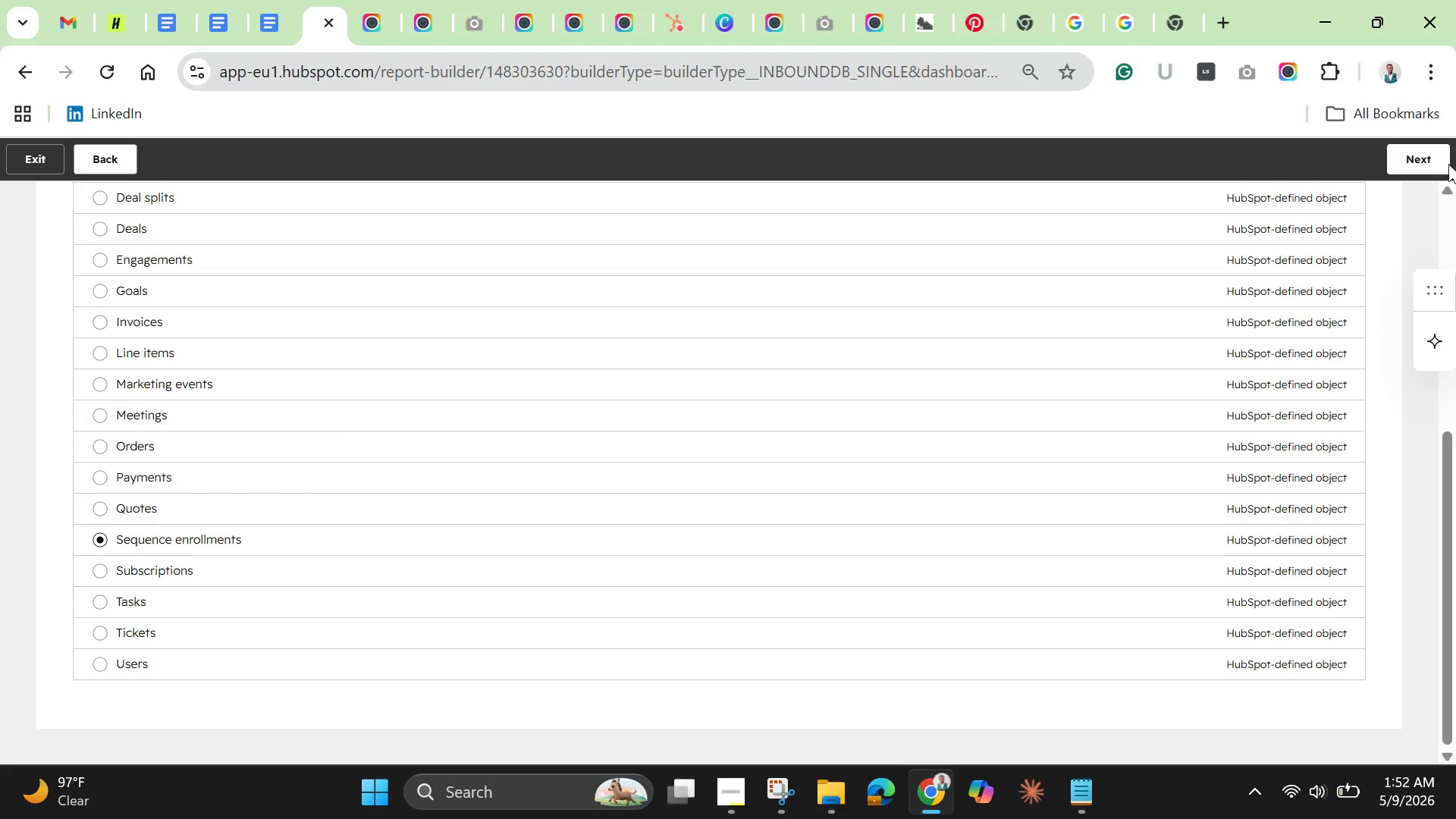 
left_click([1429, 163])
 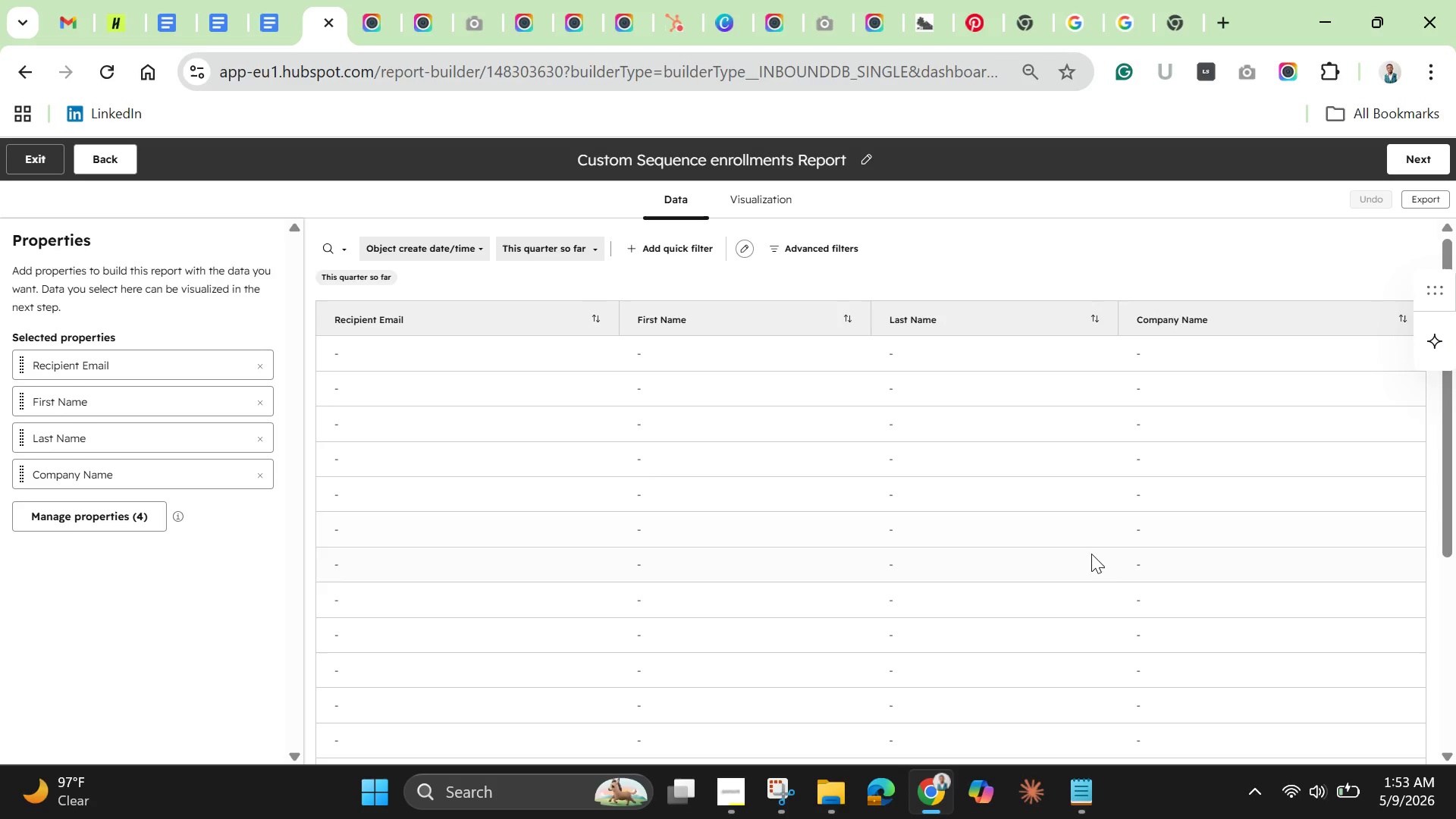 
wait(39.66)
 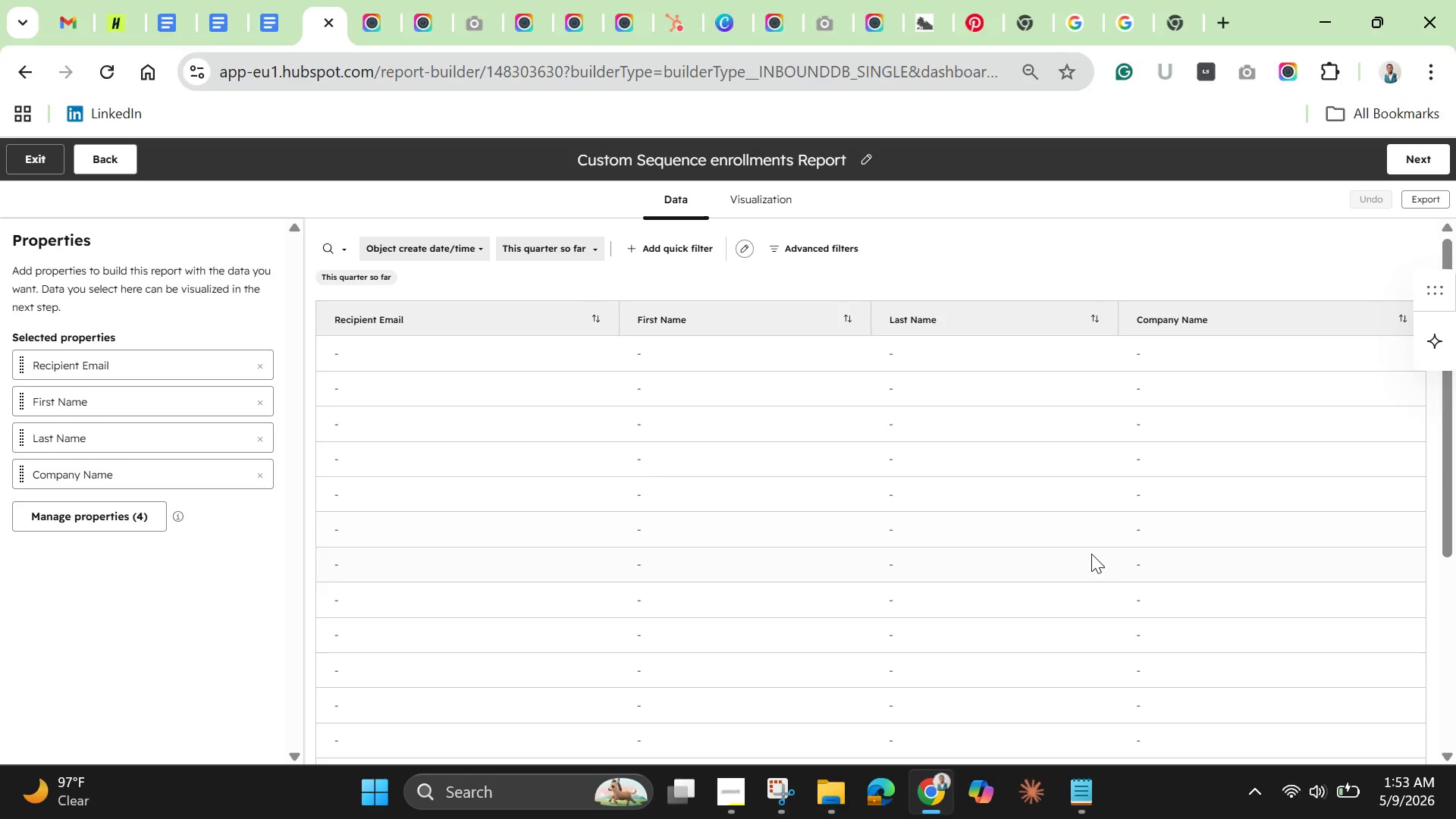 
left_click([118, 531])
 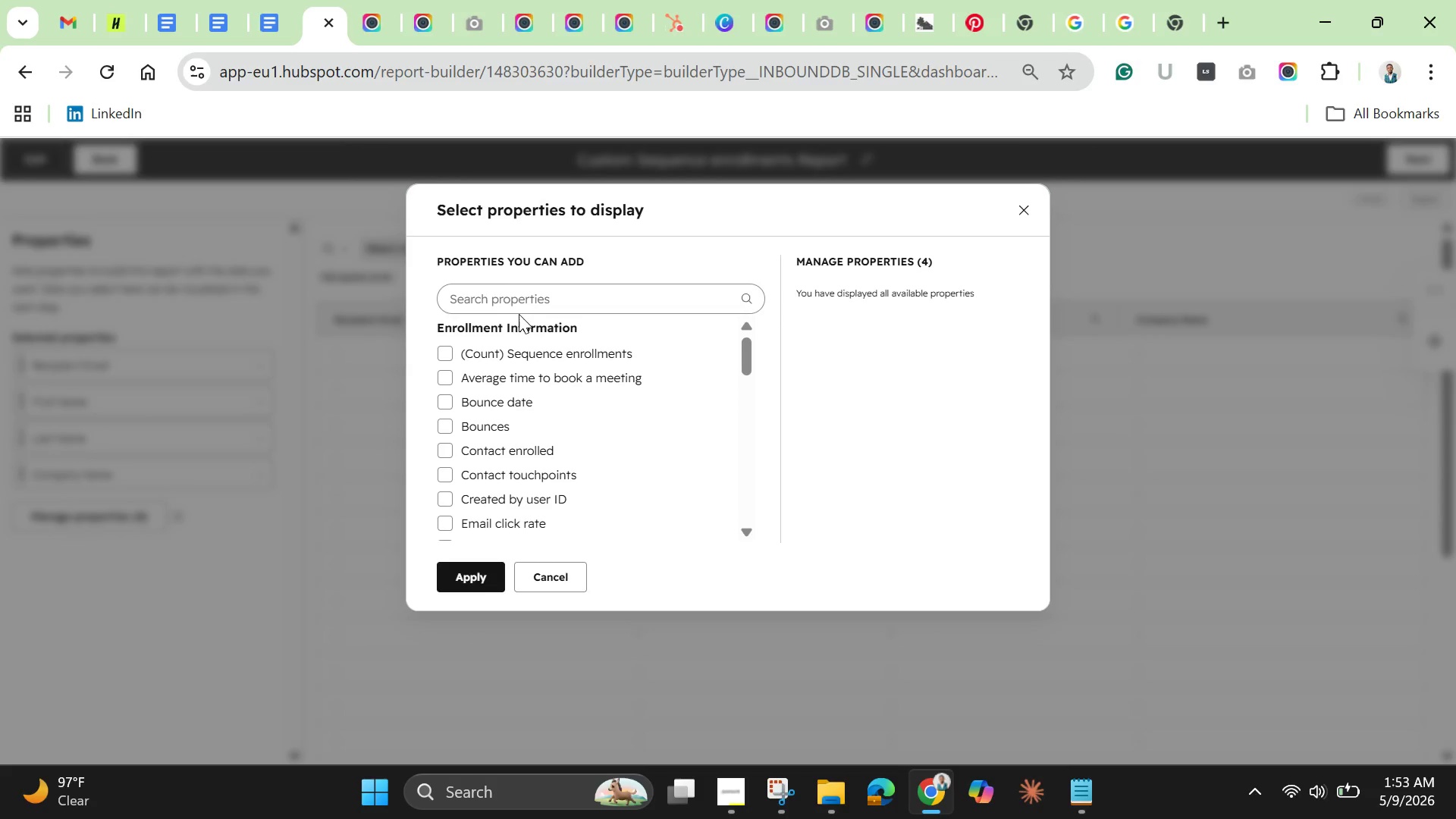 
wait(8.2)
 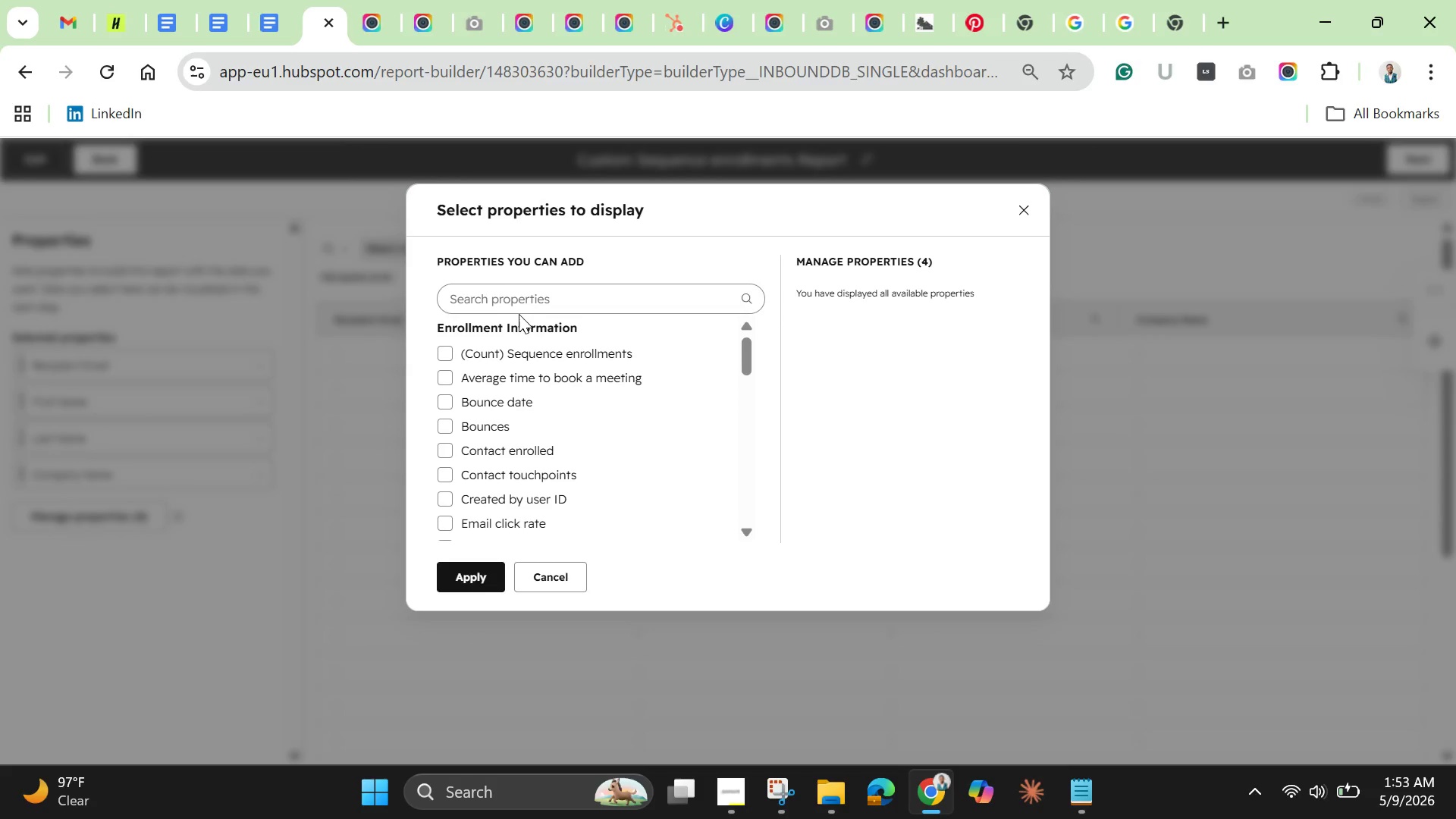 
left_click([123, 591])
 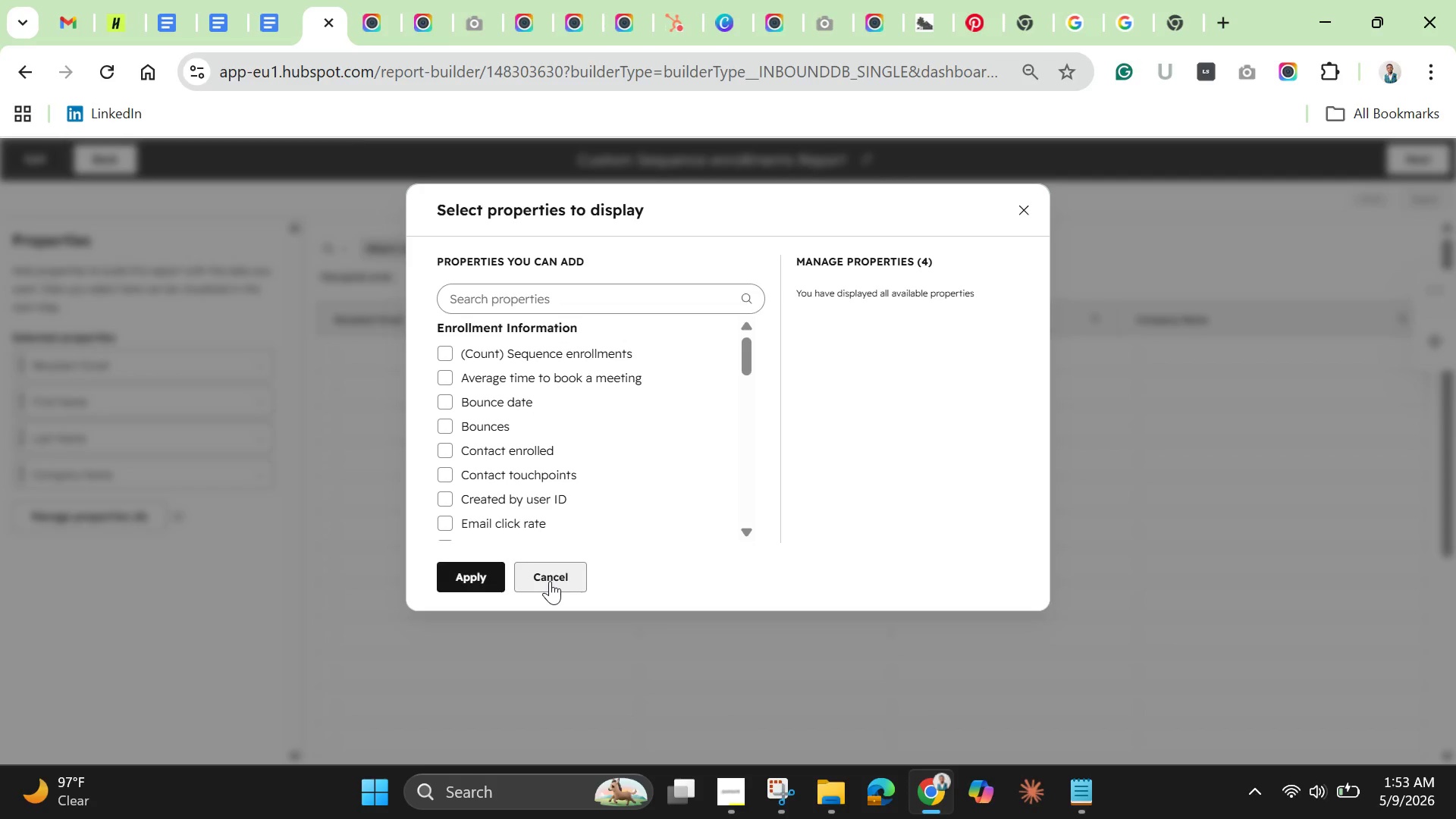 
left_click([550, 581])
 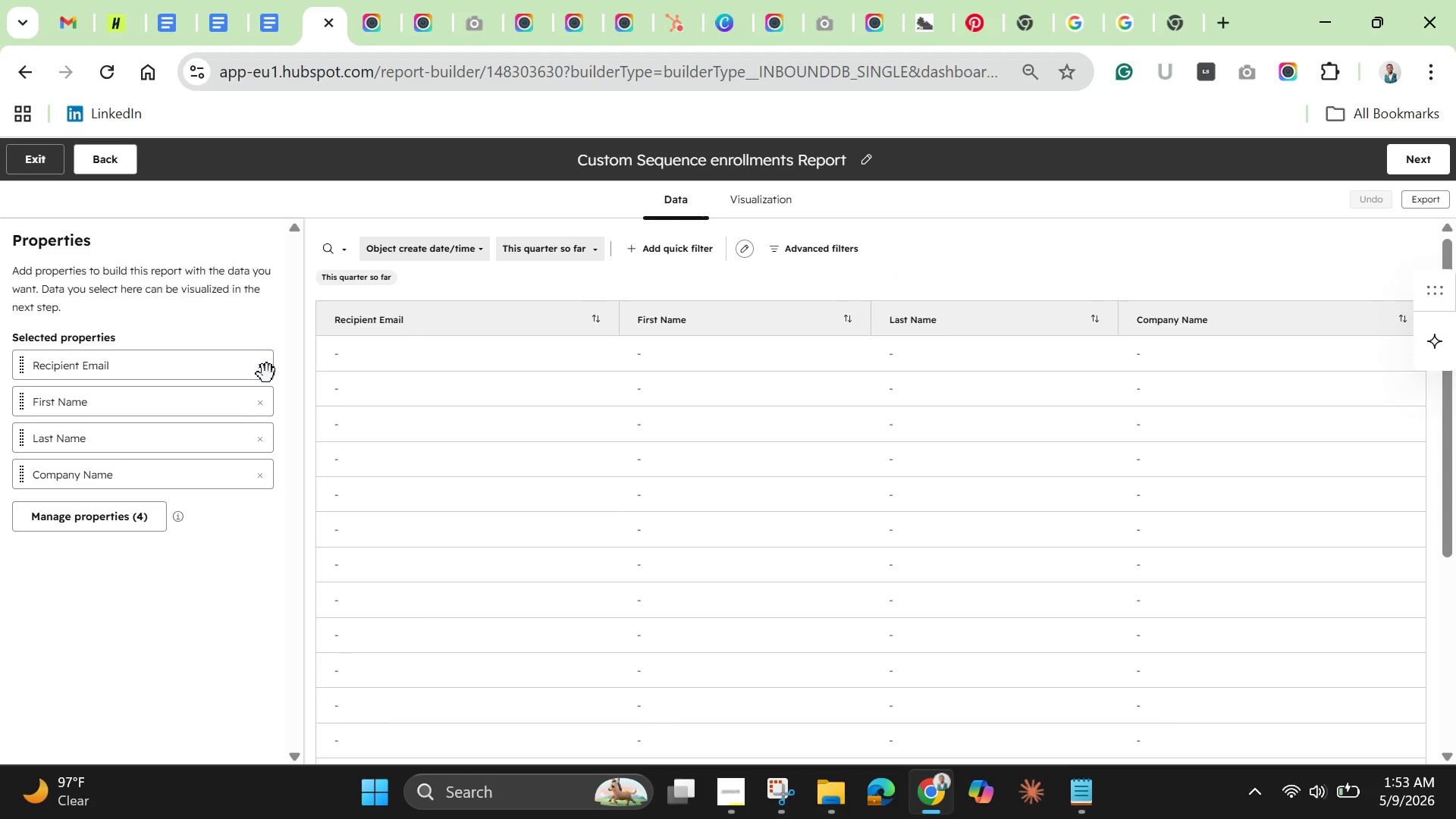 
left_click([267, 374])
 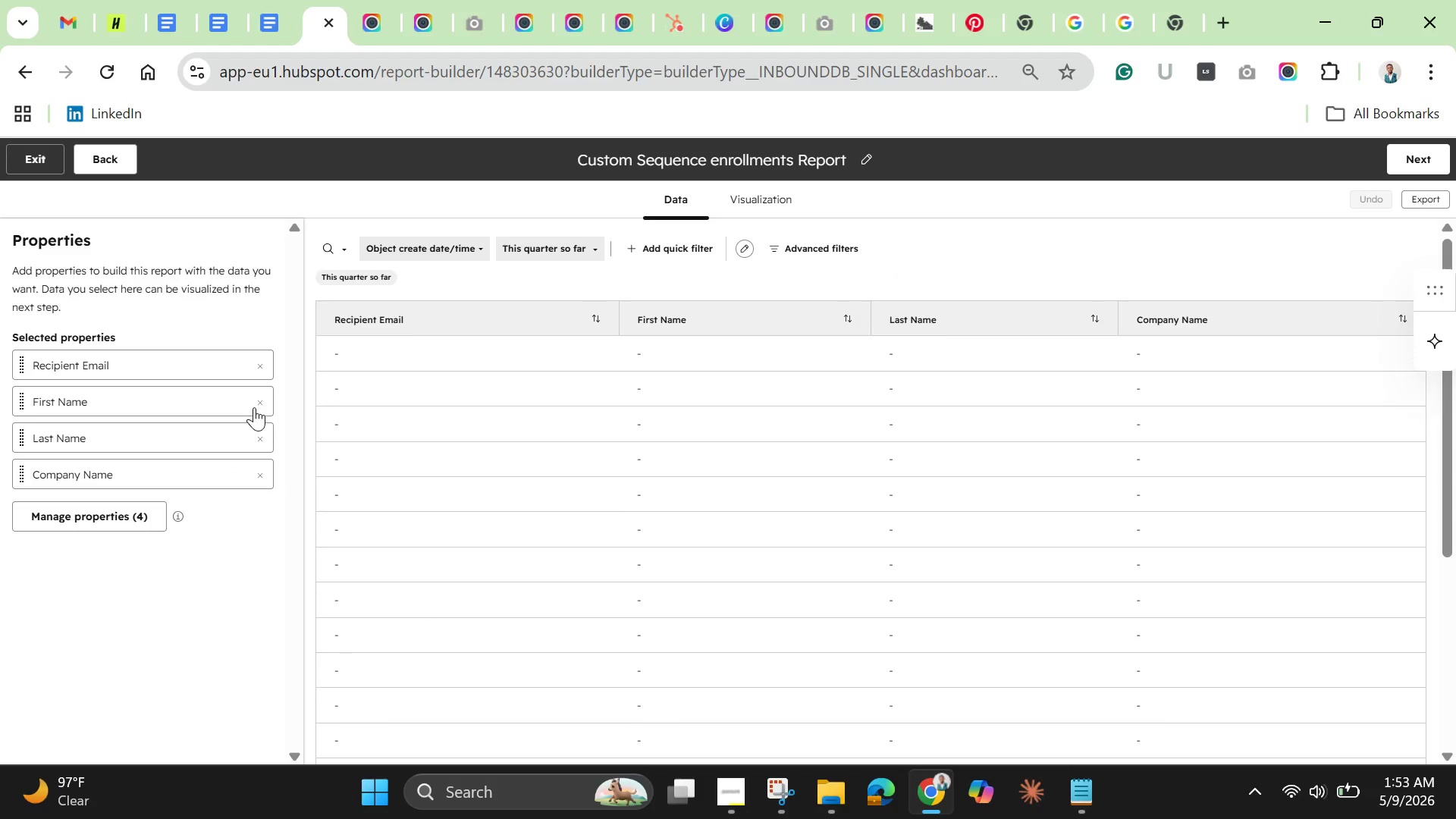 
left_click([264, 406])
 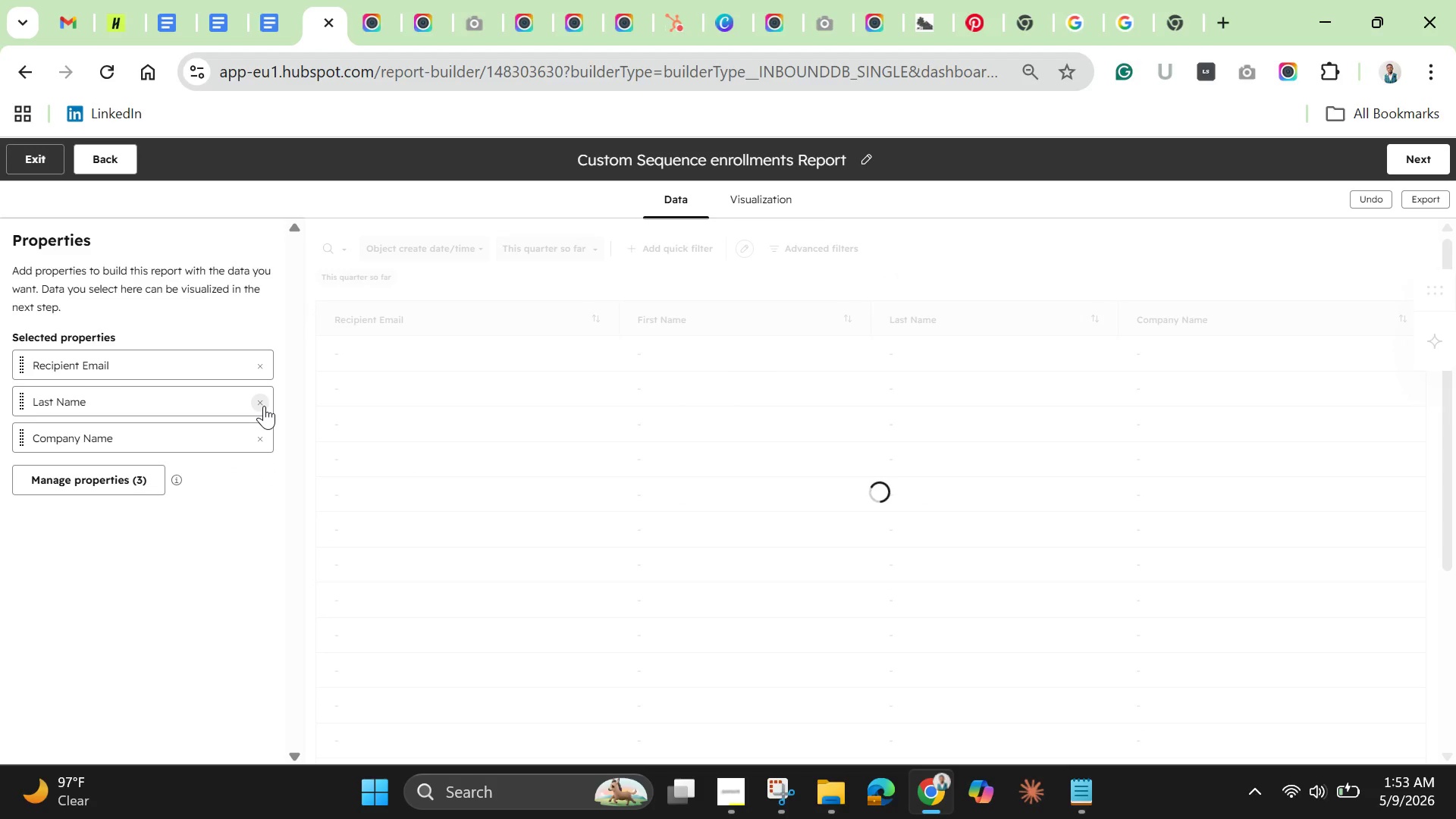 
left_click([264, 406])
 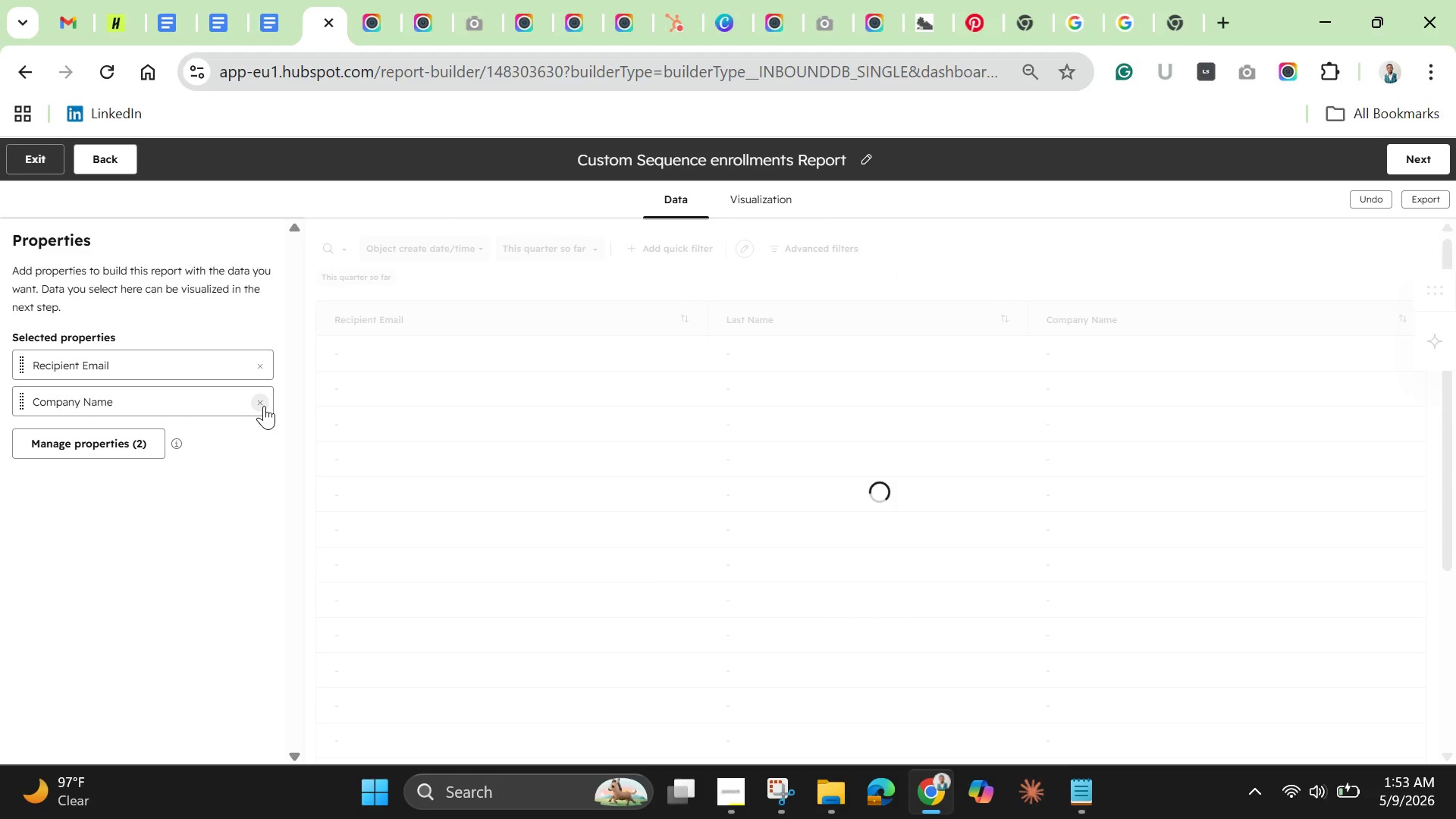 
left_click([264, 406])
 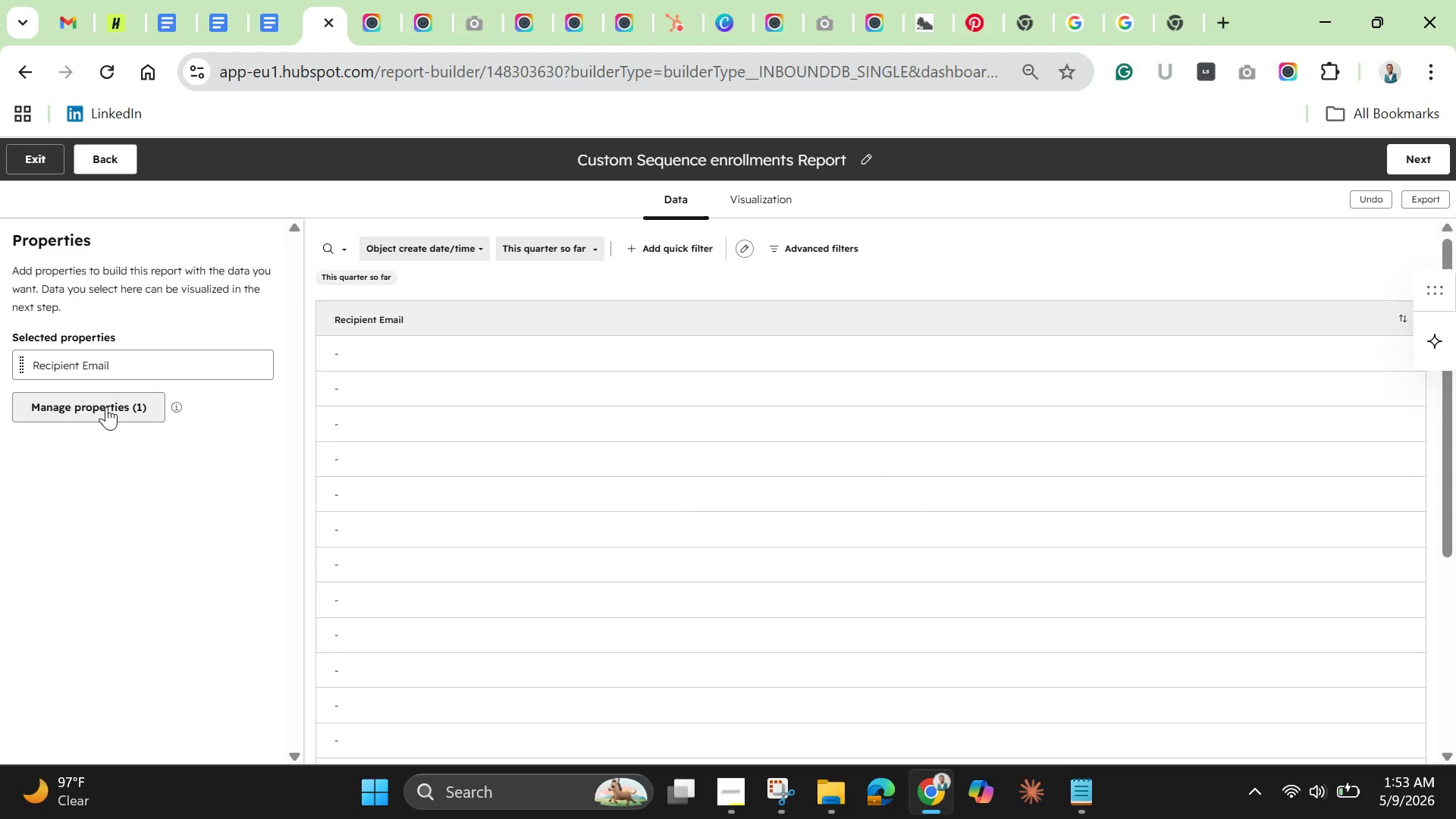 
left_click([106, 406])
 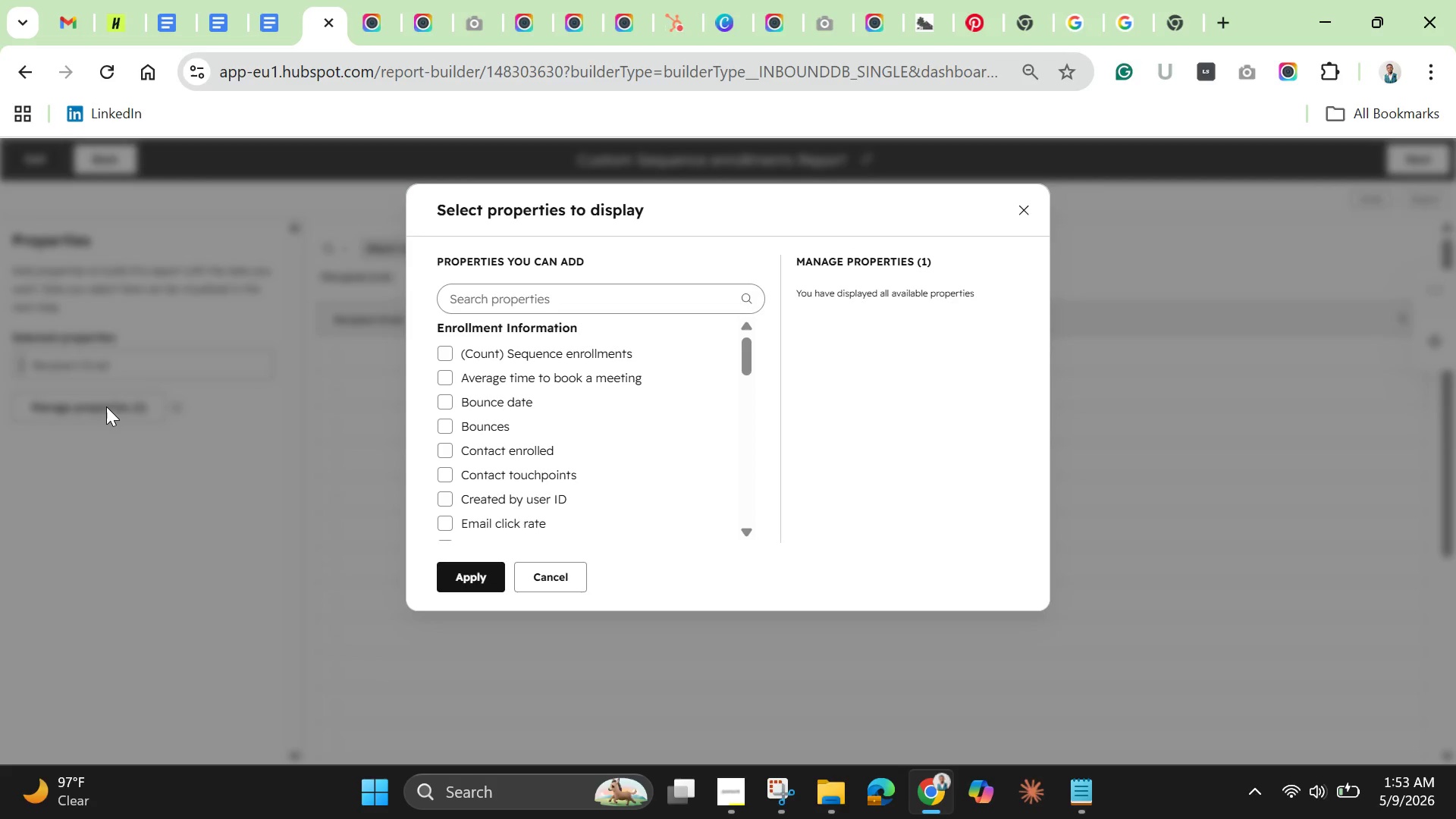 
wait(8.45)
 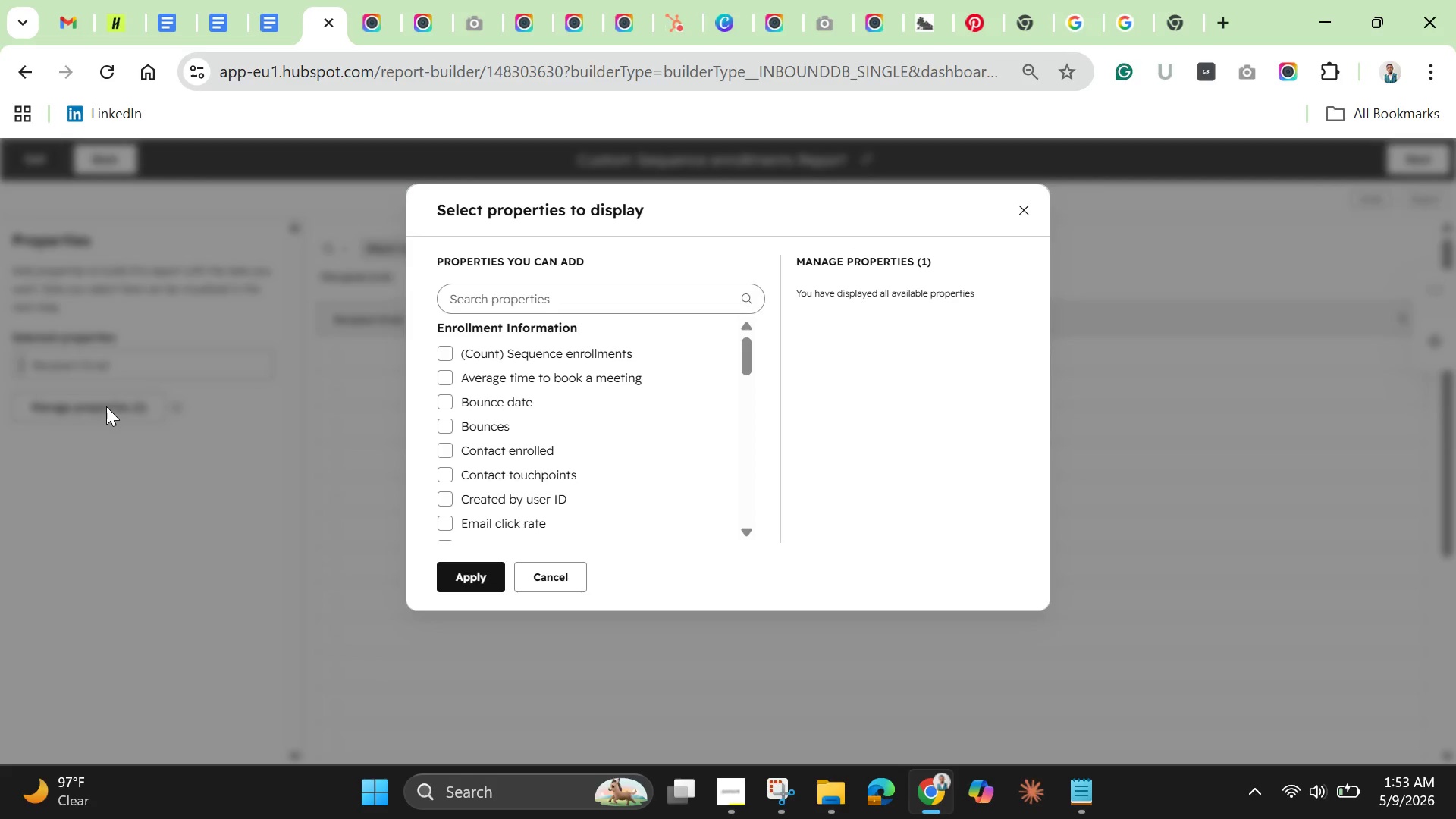 
left_click([479, 306])
 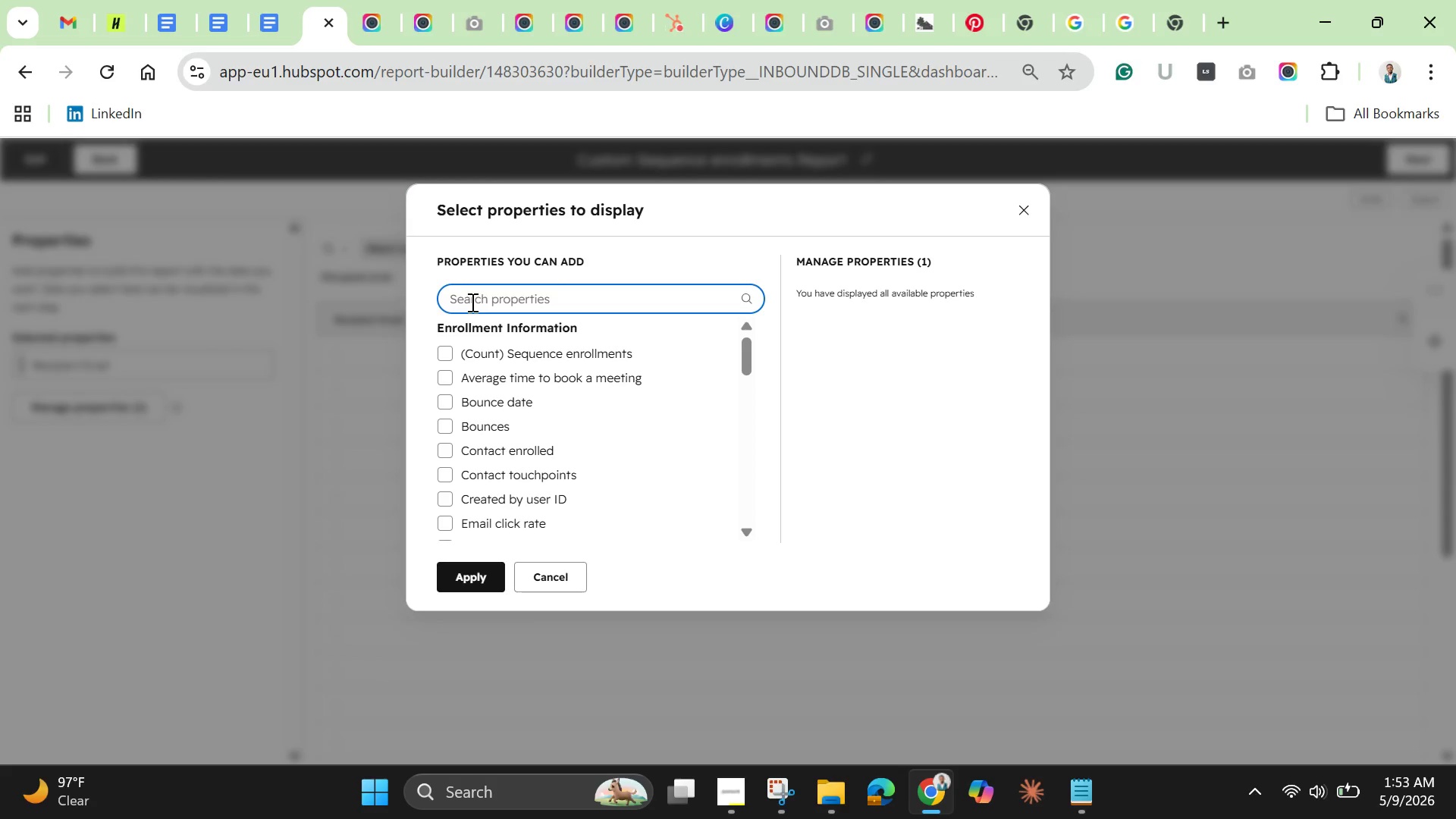 
type(ope)
 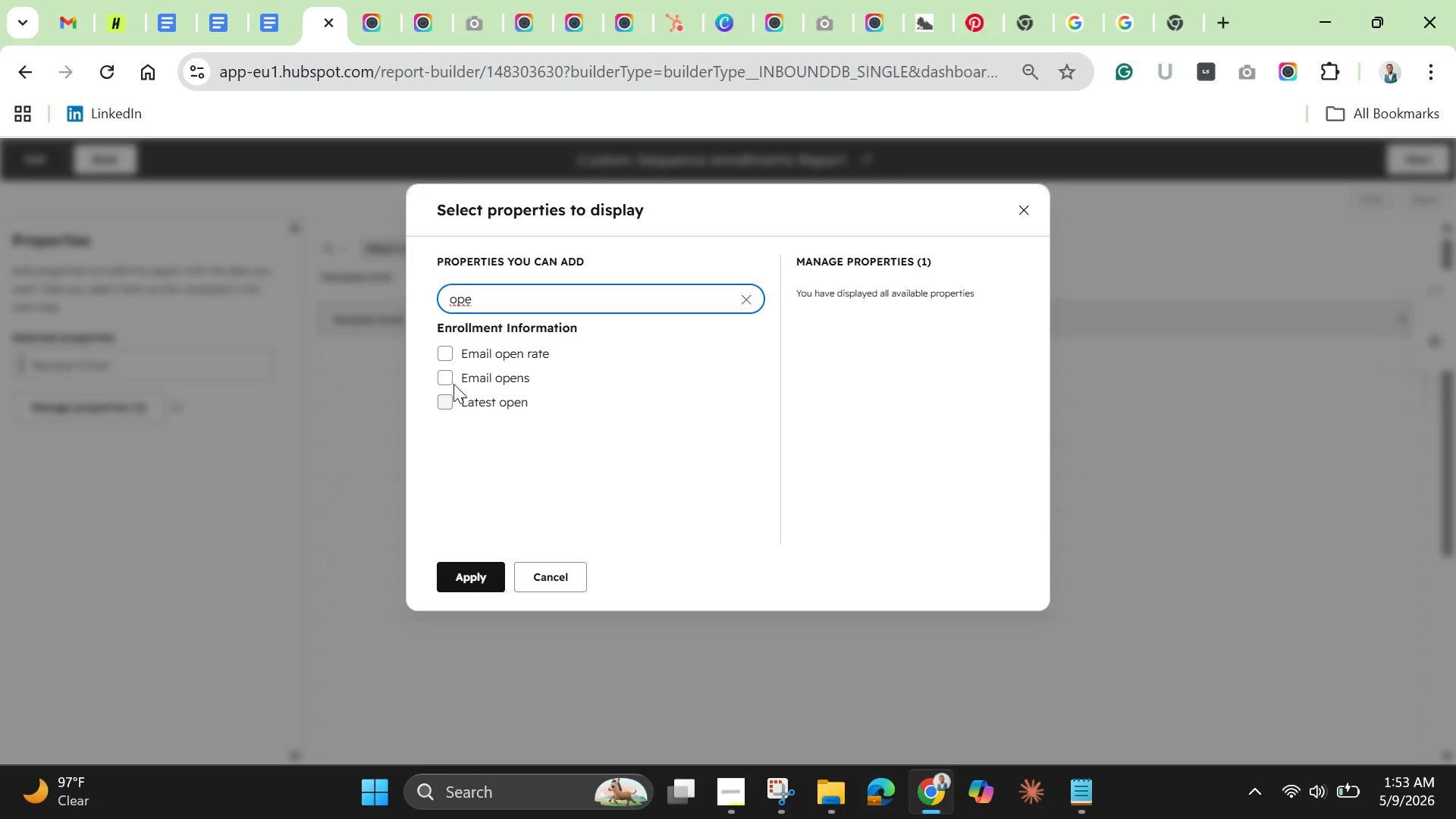 
wait(7.81)
 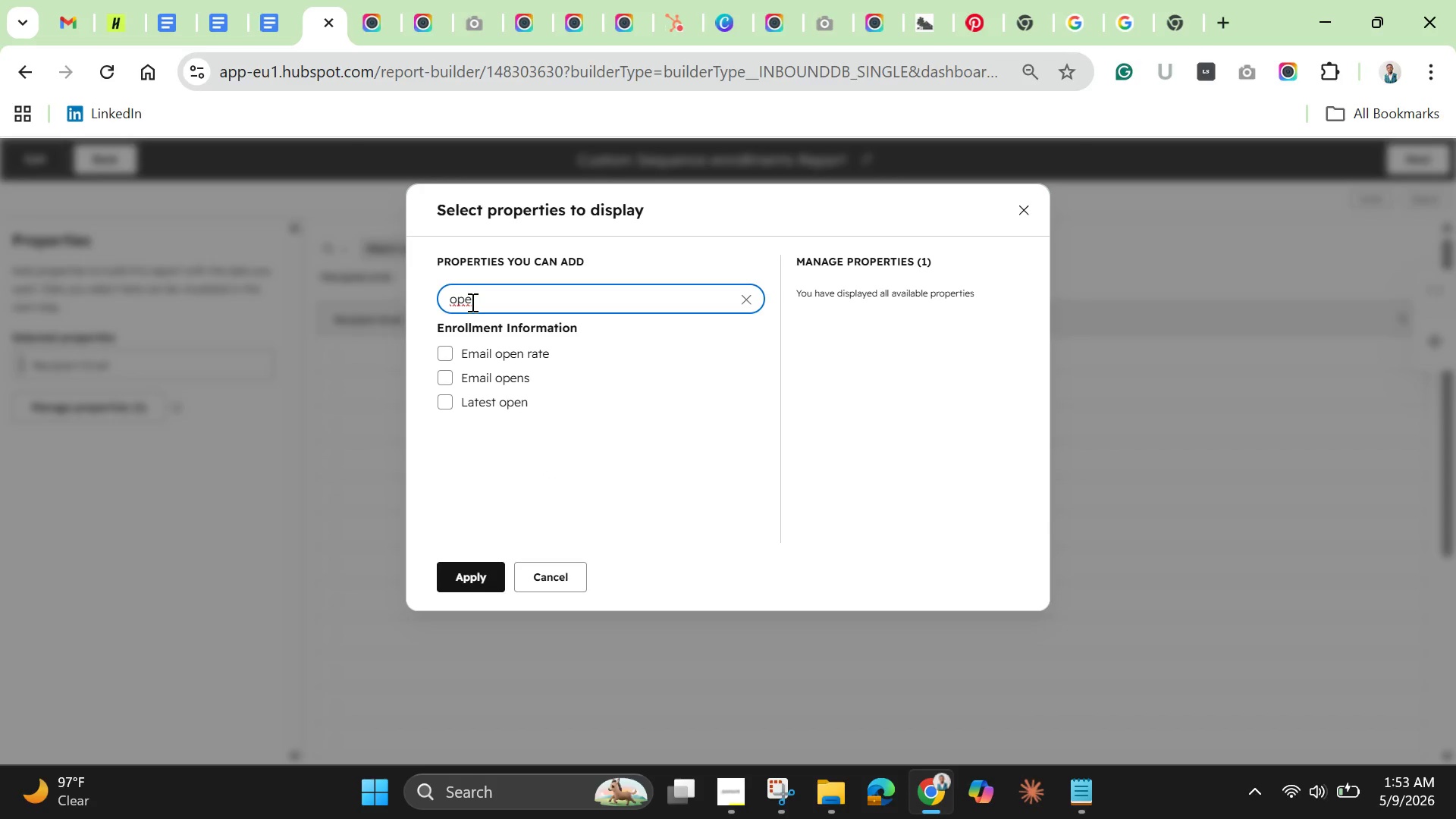 
left_click([453, 356])
 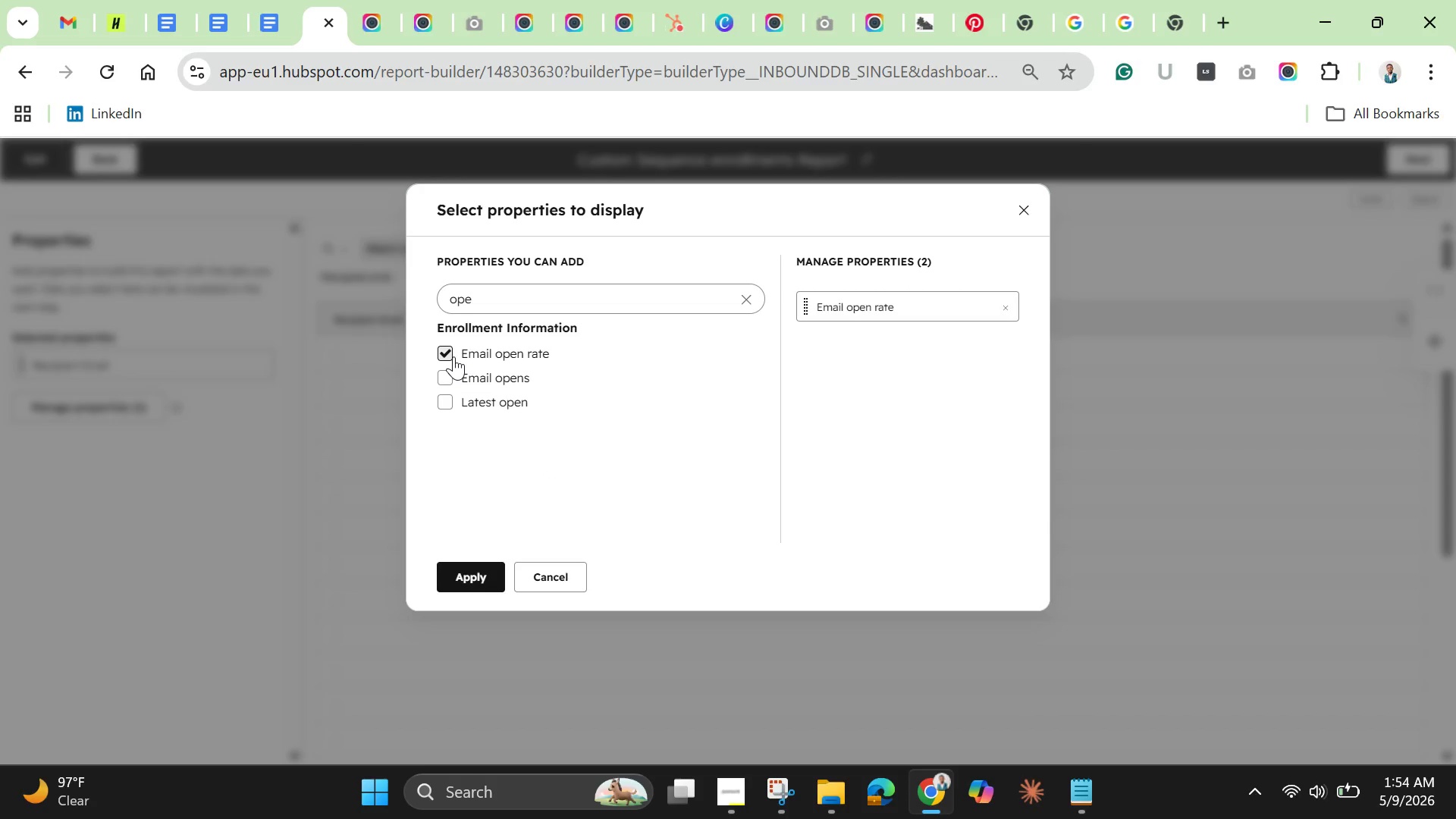 
wait(5.19)
 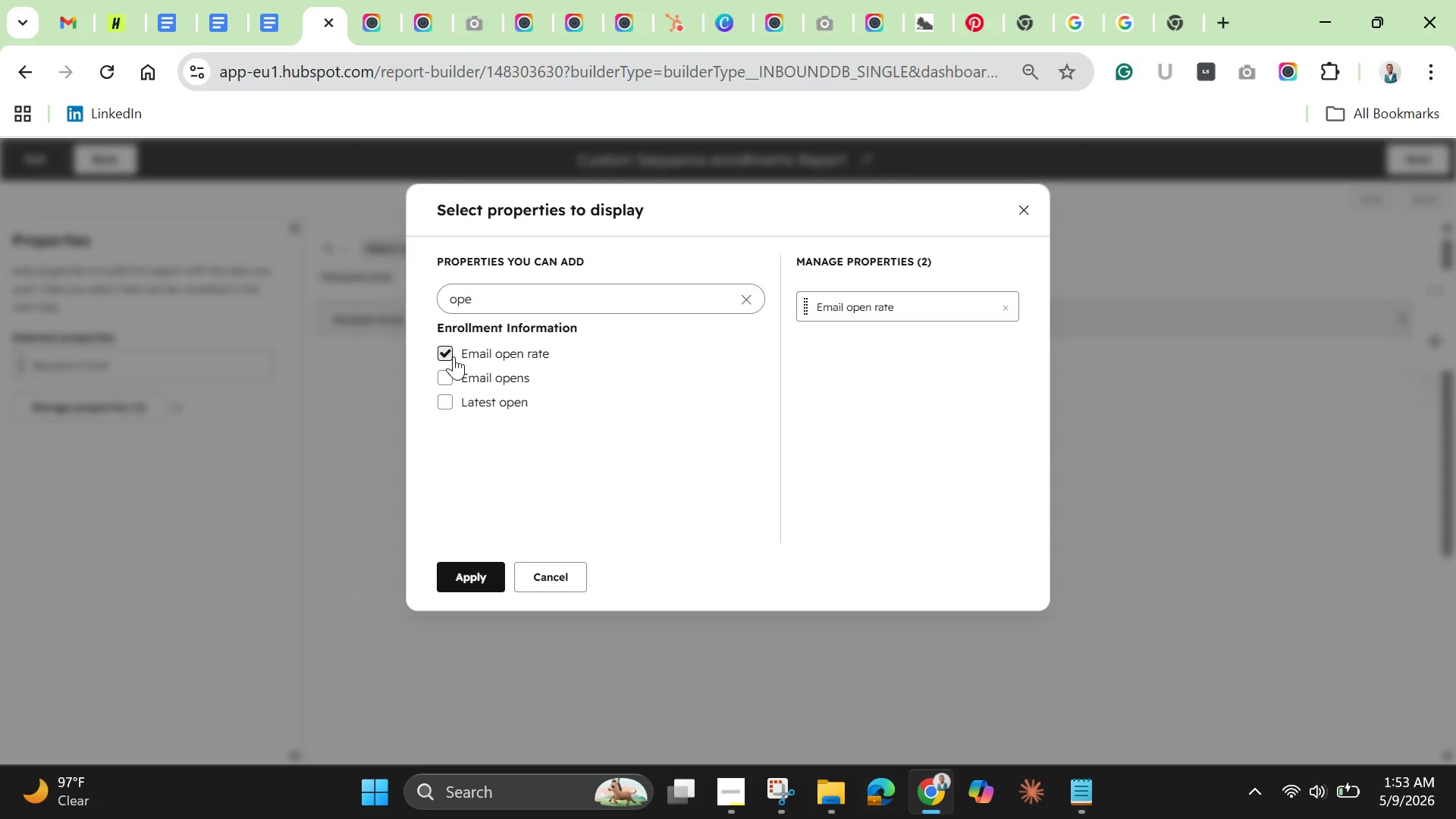 
double_click([607, 289])
 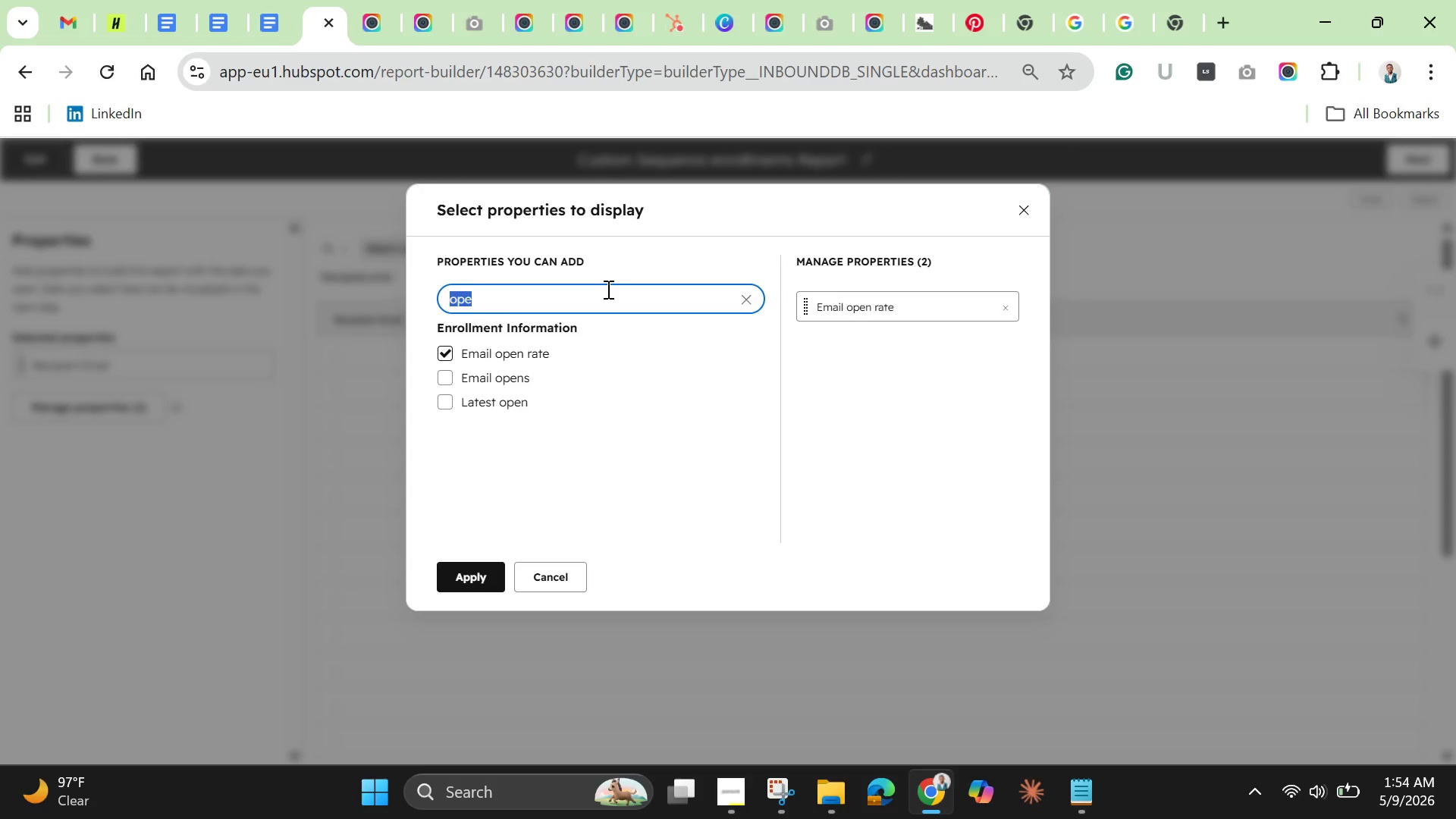 
key(Backspace)
type(clic)
 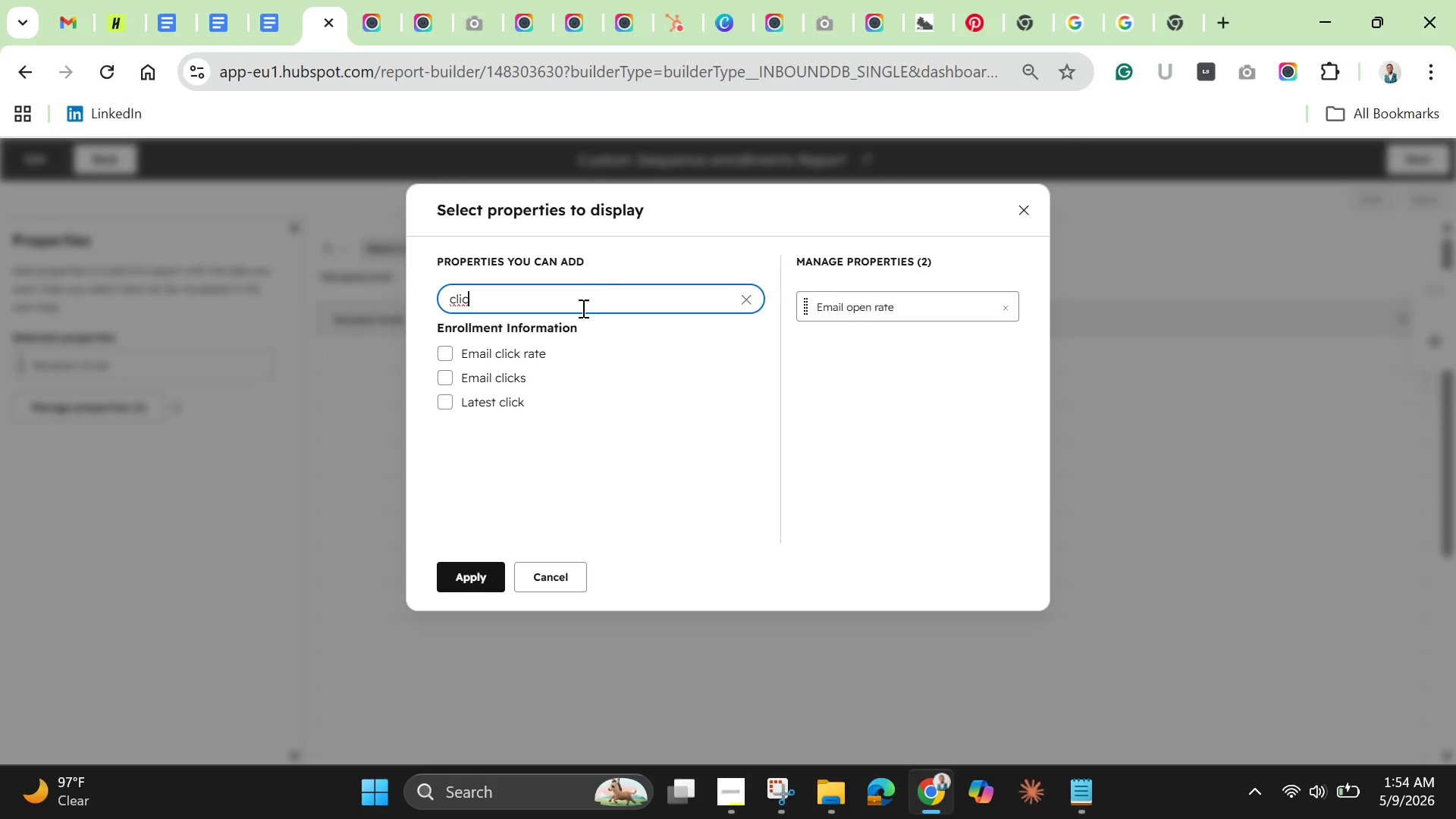 
left_click([519, 353])
 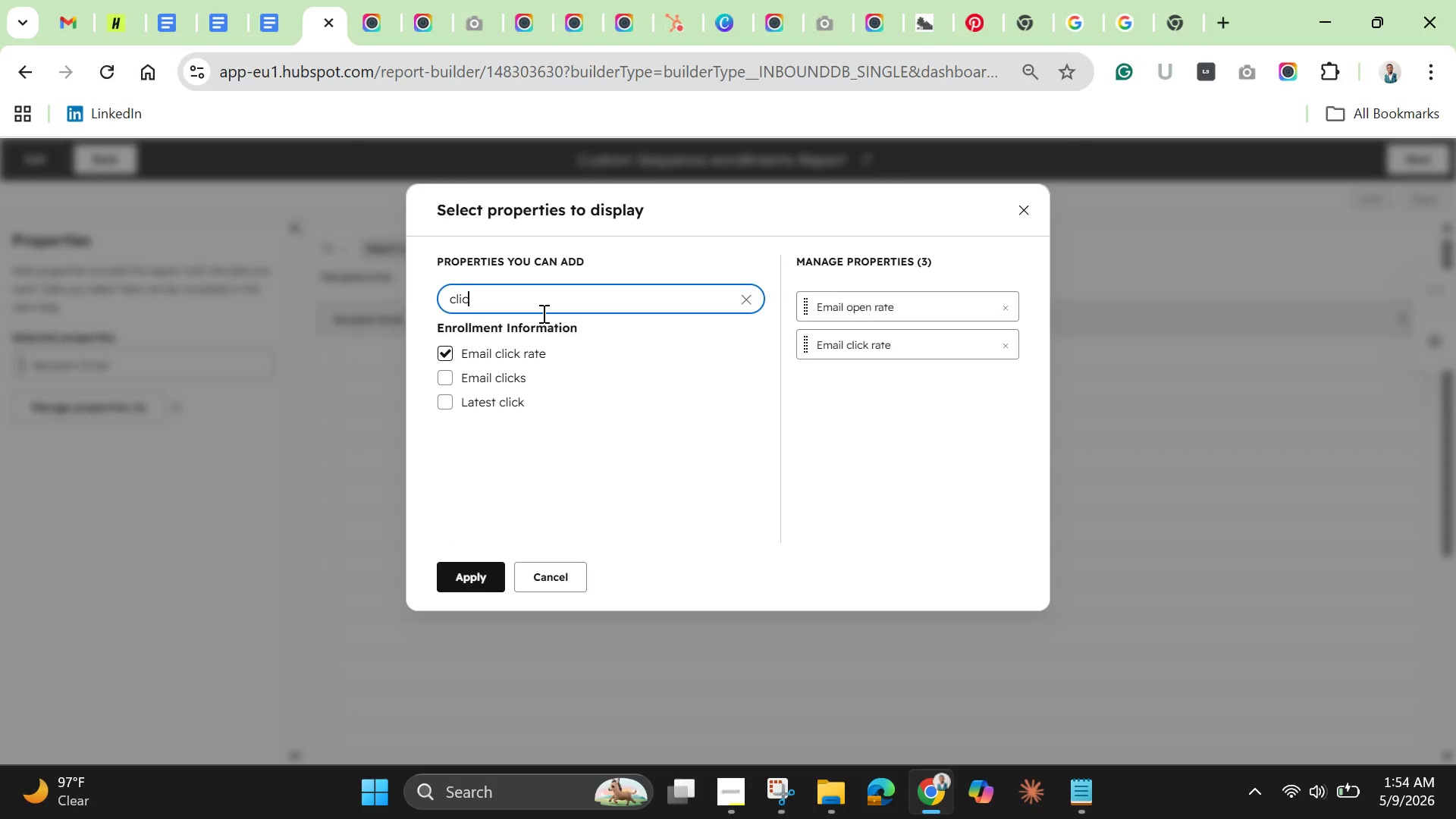 
double_click([542, 313])
 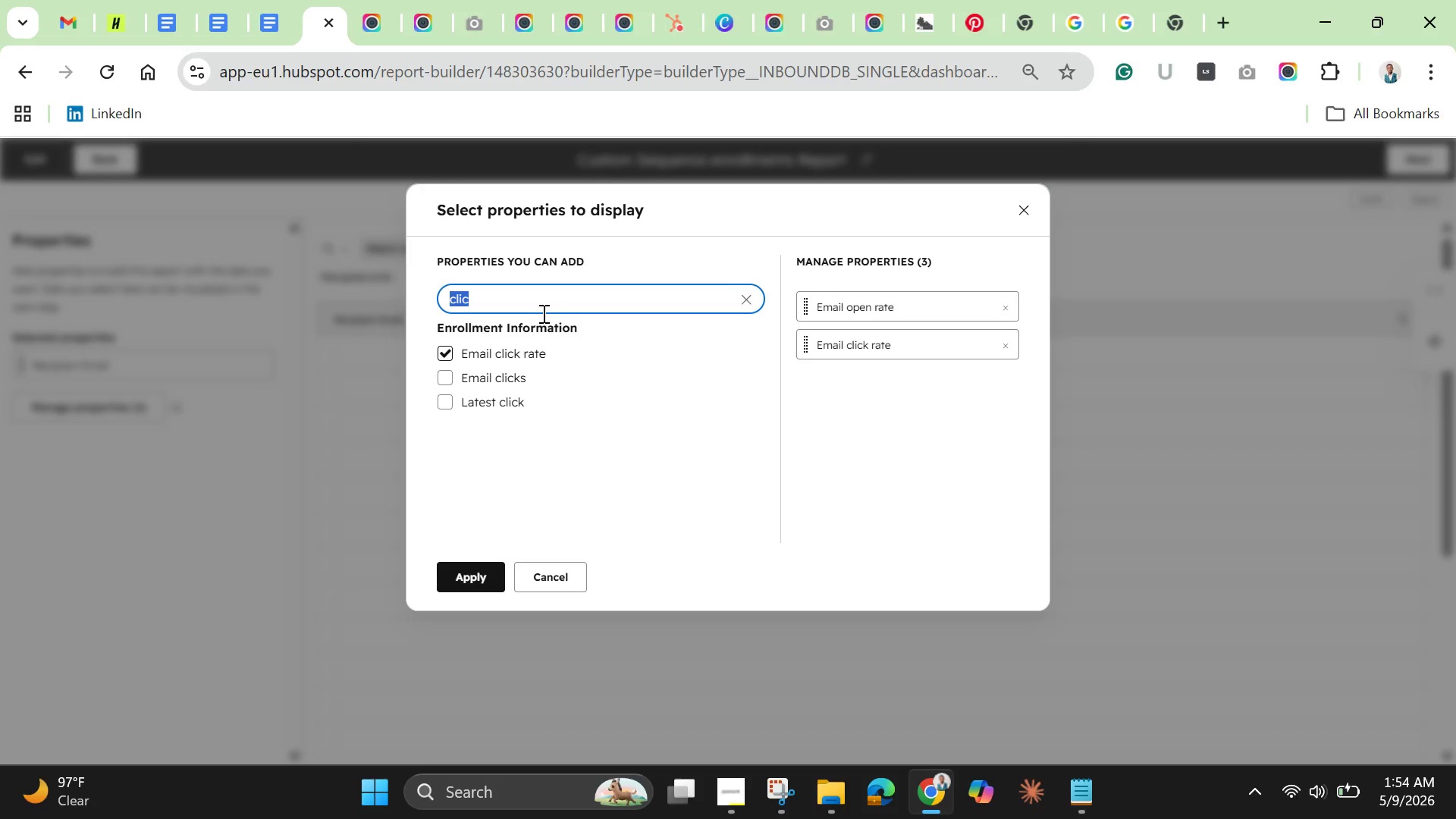 
triple_click([542, 313])
 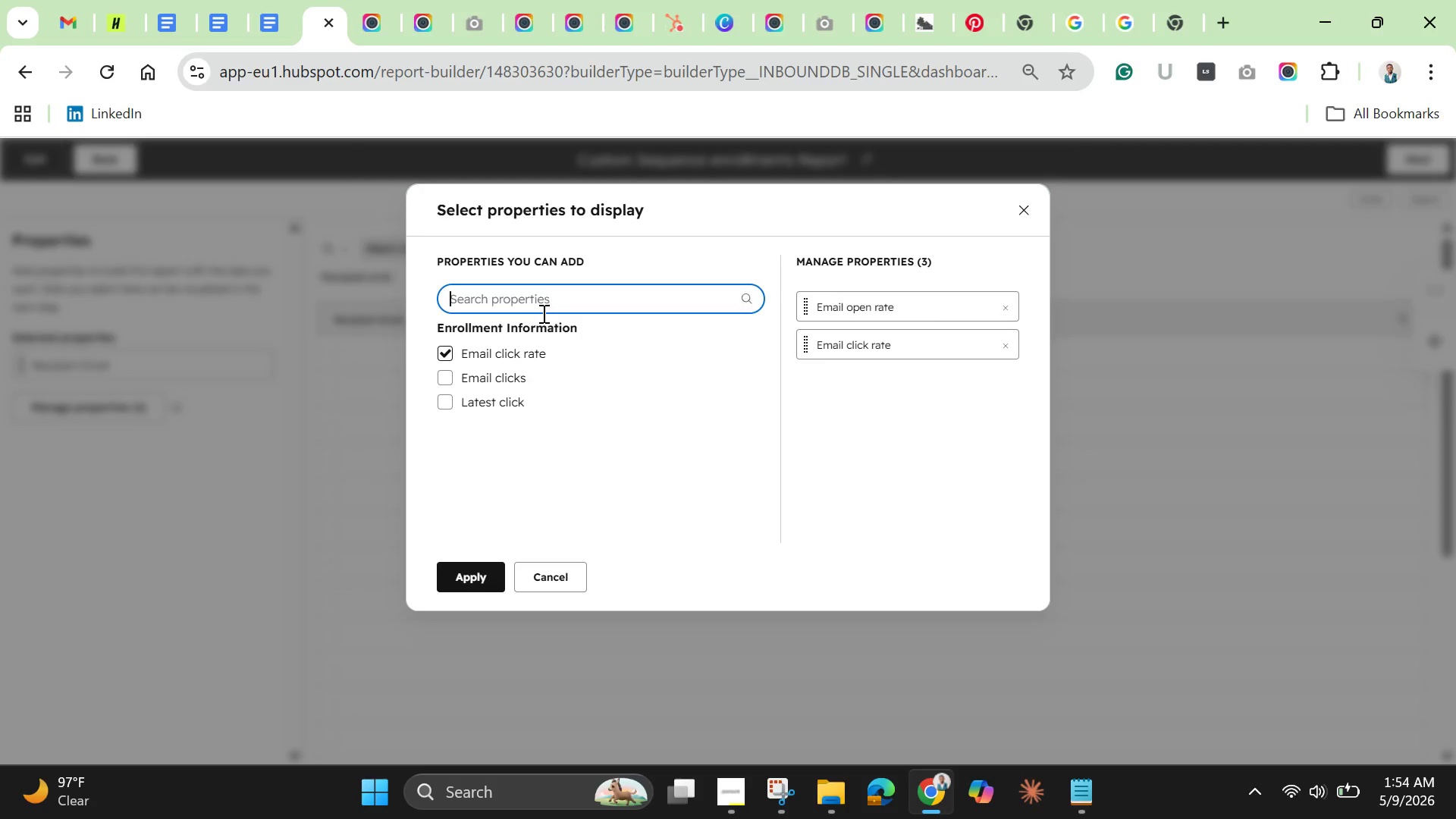 
key(Backspace)
type(un)
 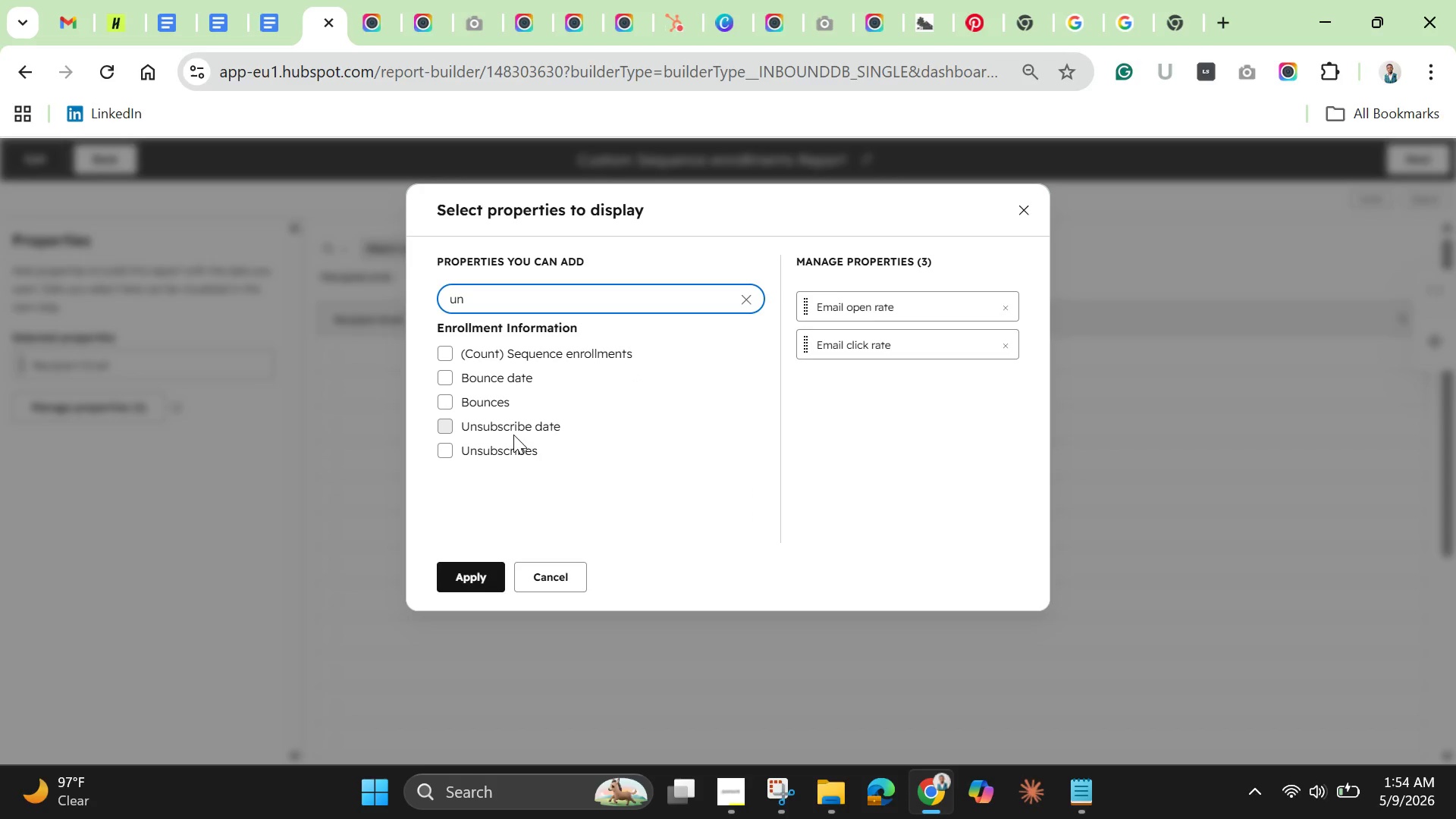 
wait(8.98)
 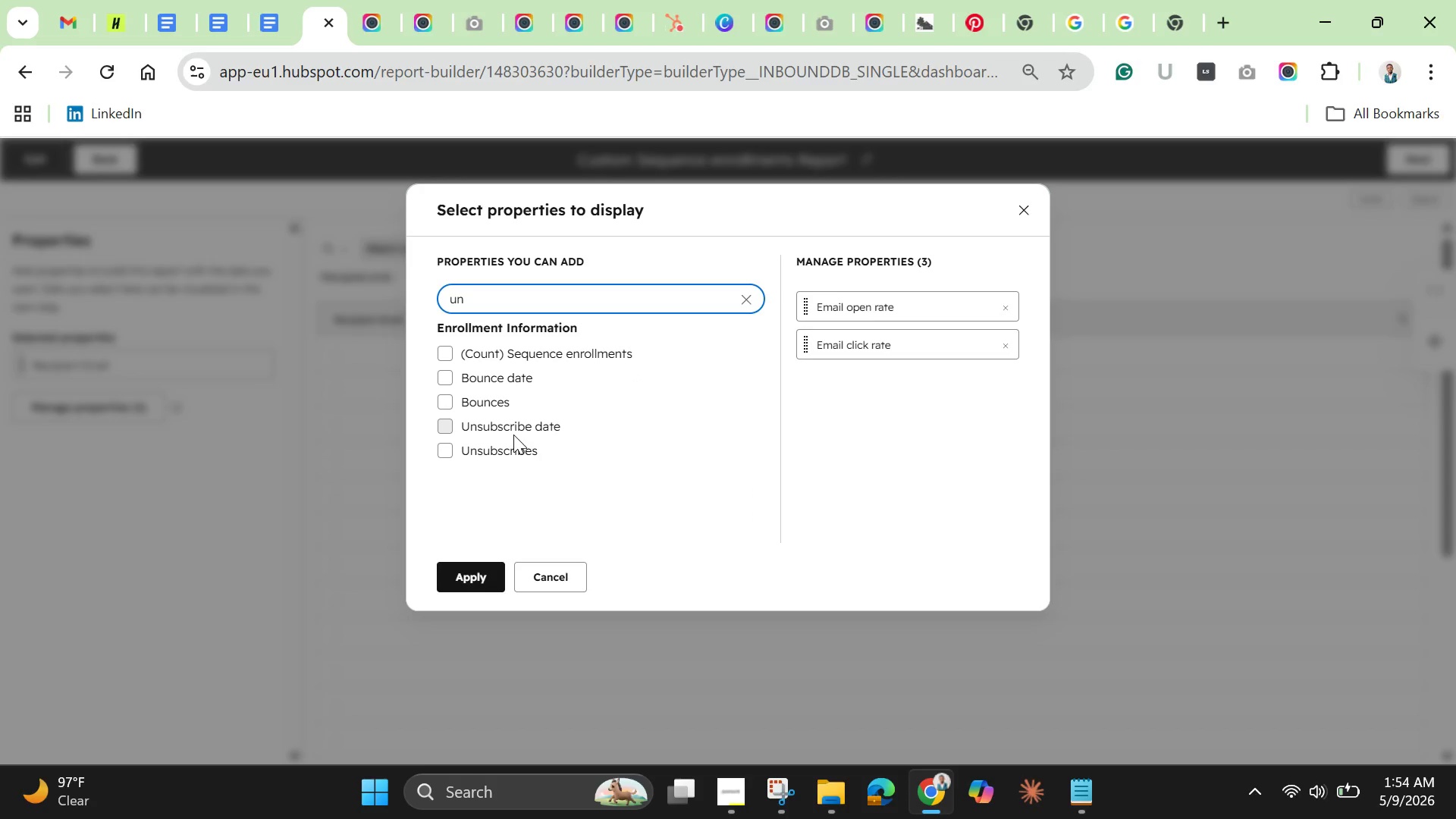 
left_click([448, 428])
 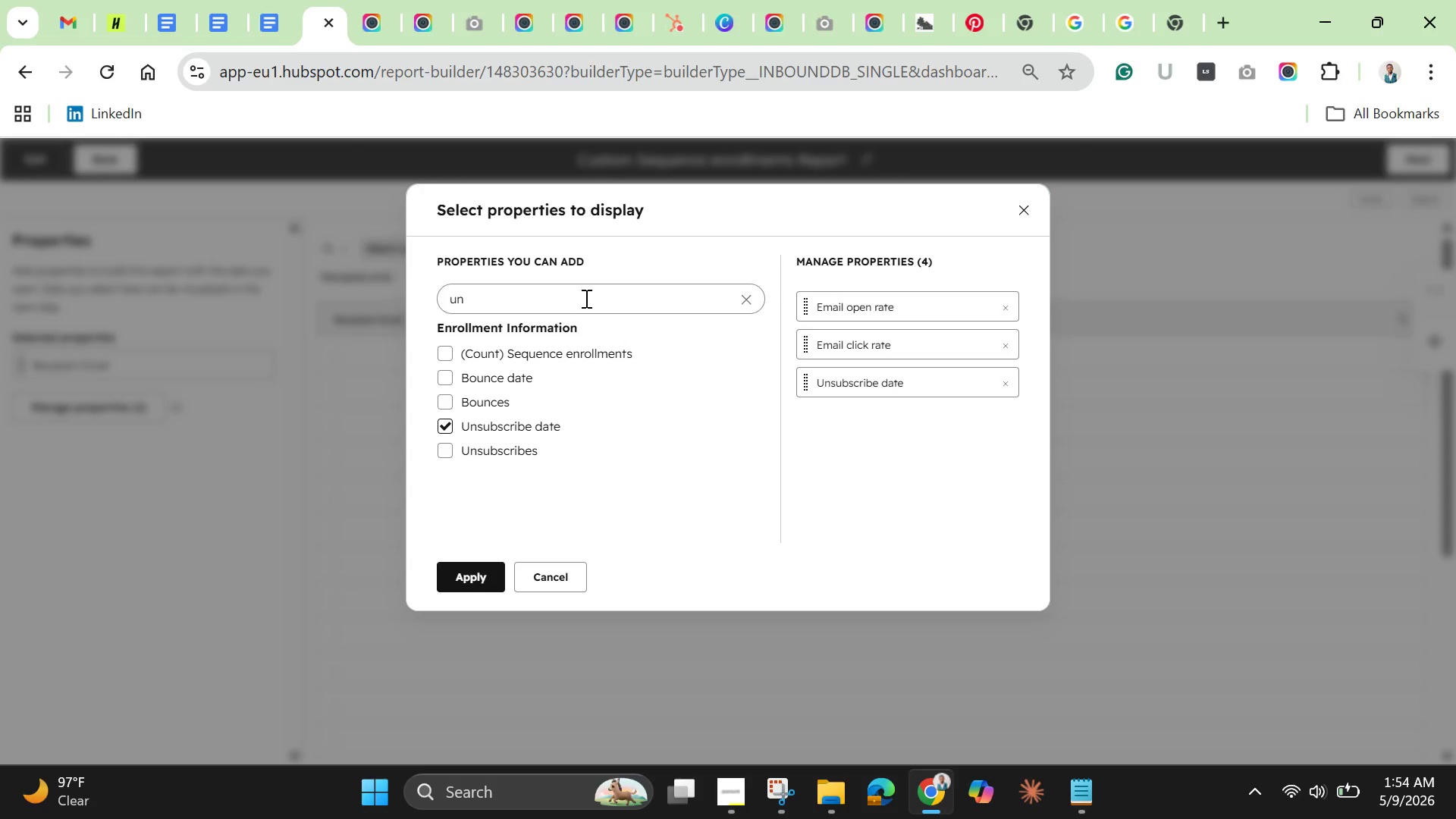 
double_click([585, 298])
 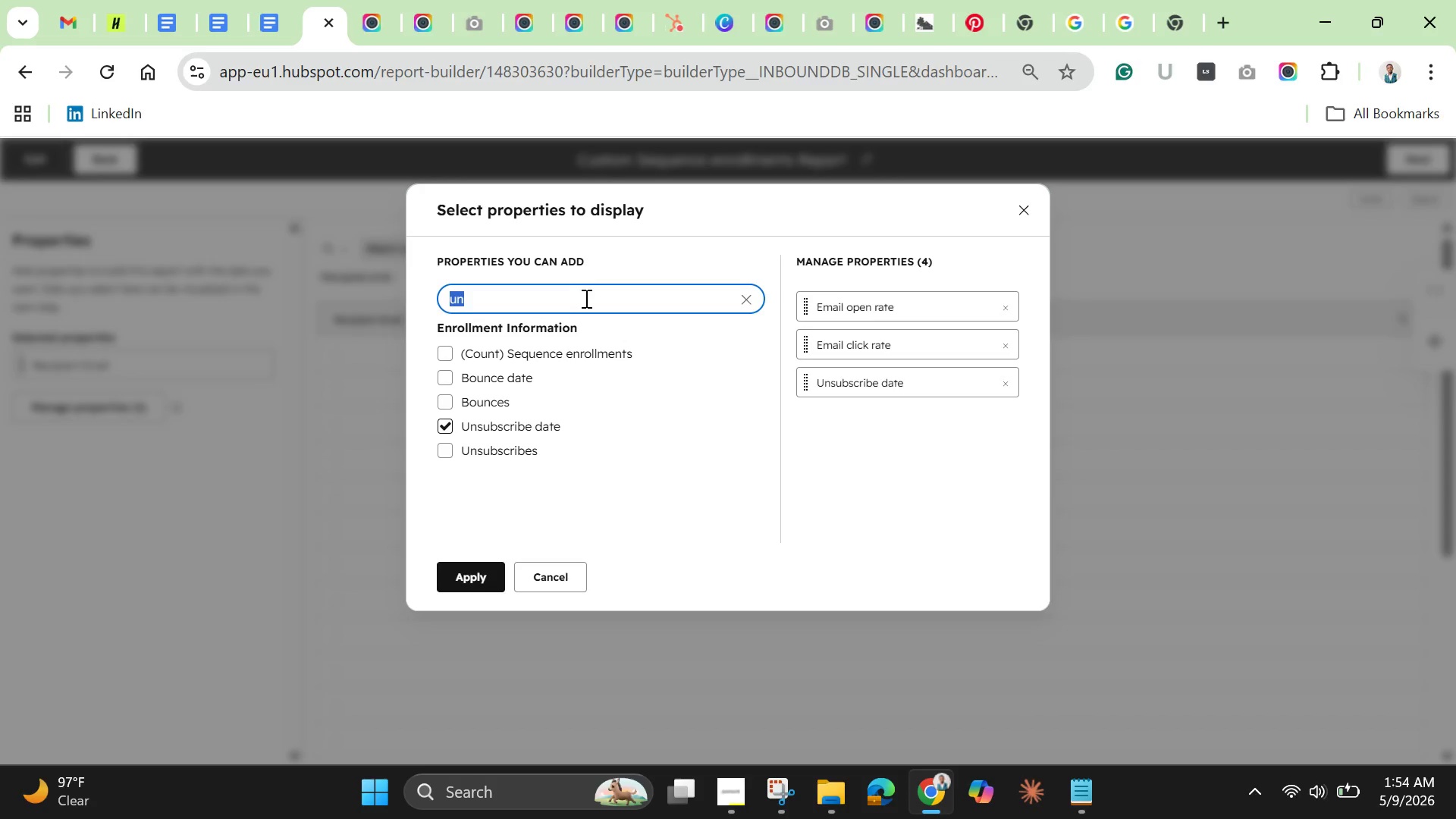 
triple_click([585, 298])
 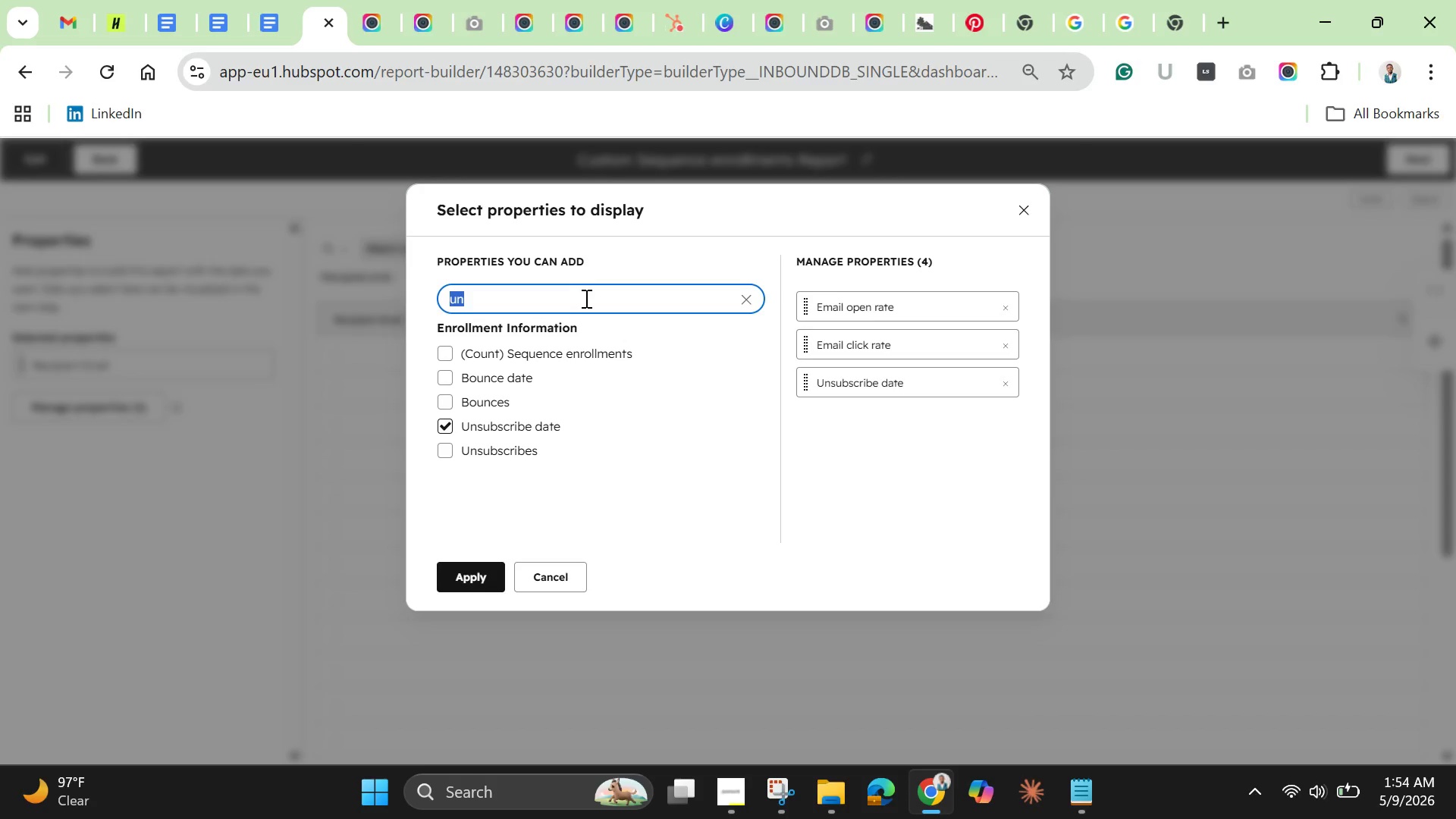 
key(Backspace)
type(seq)
 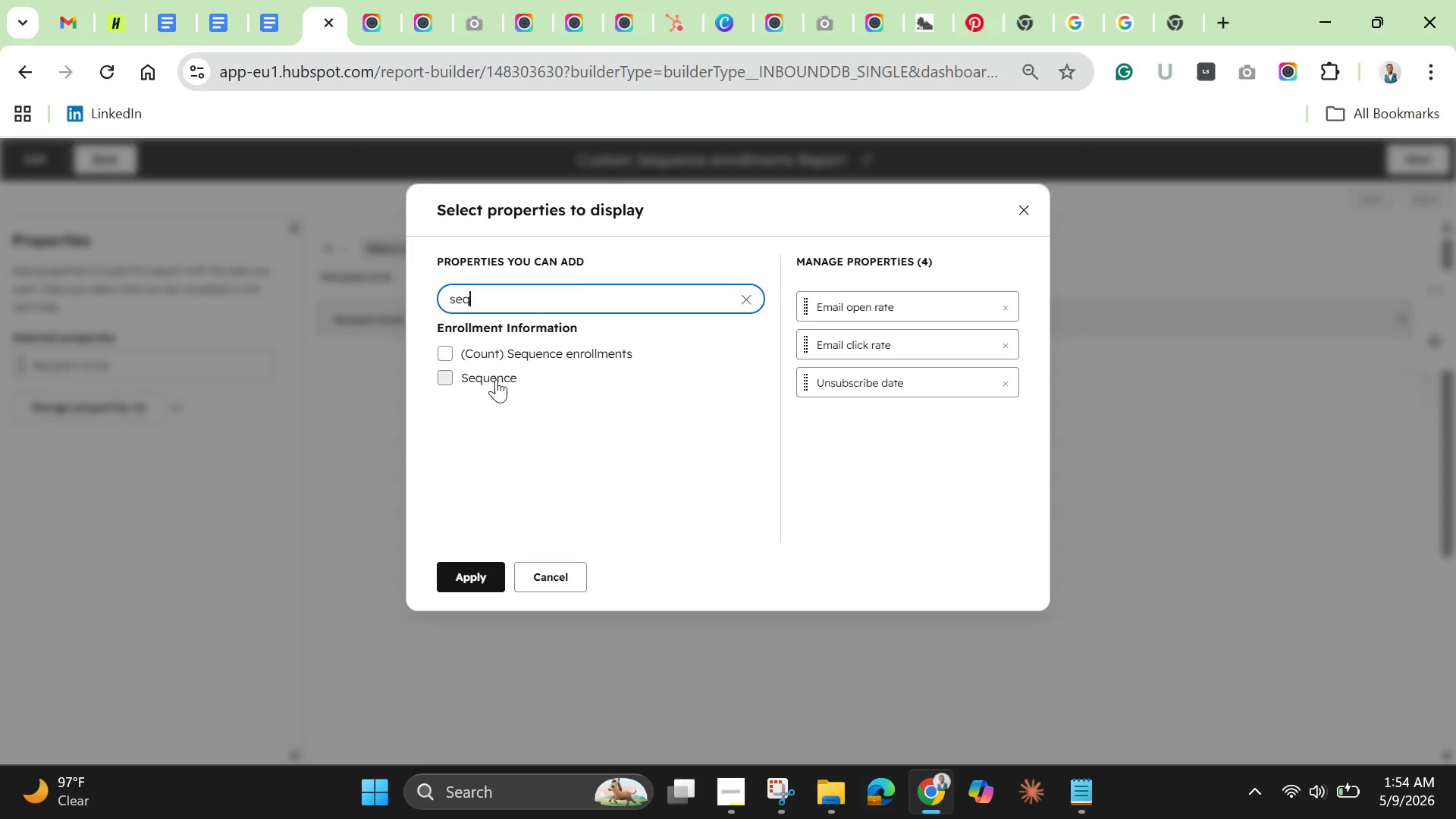 
left_click([493, 382])
 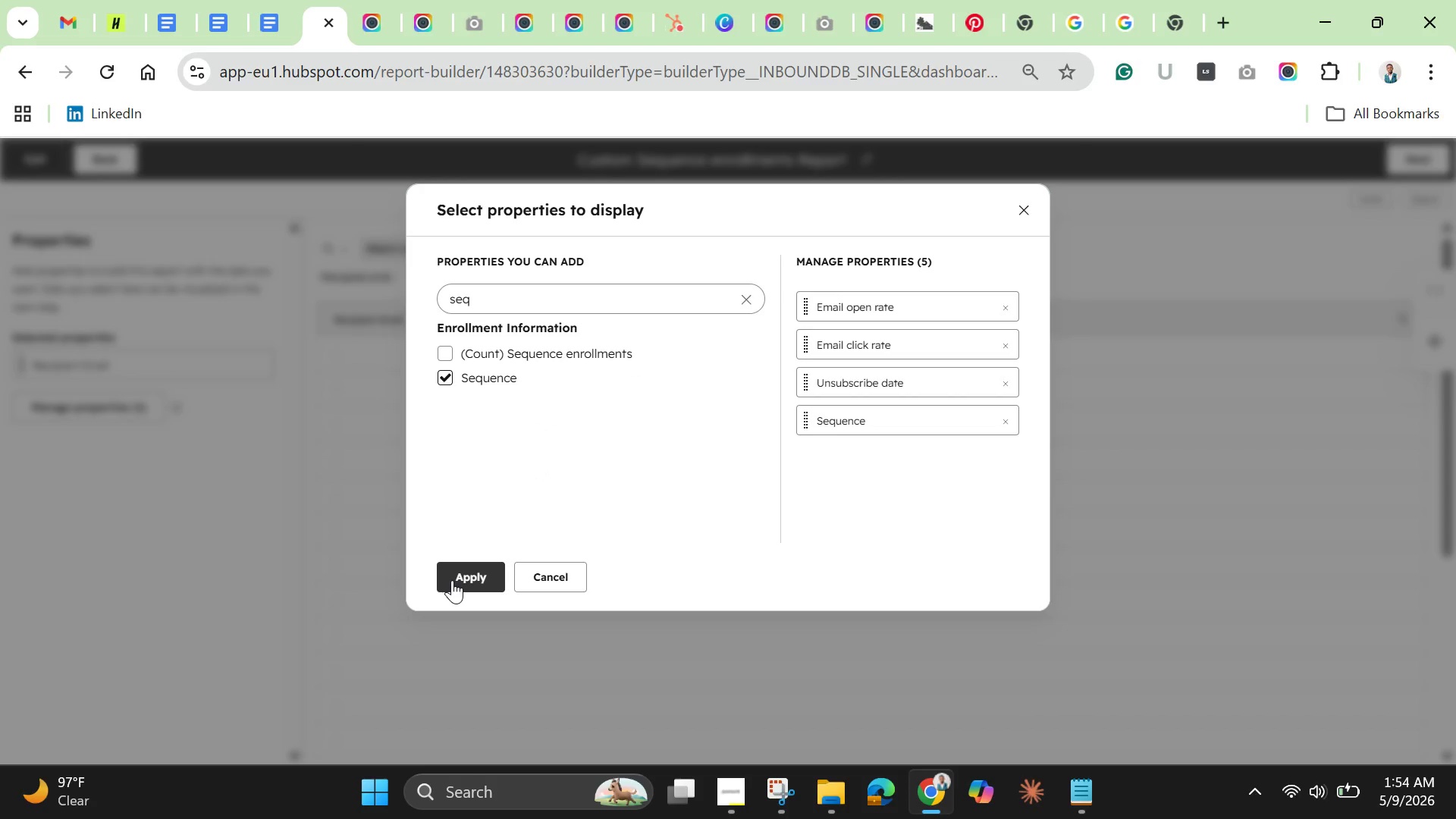 
left_click([452, 580])
 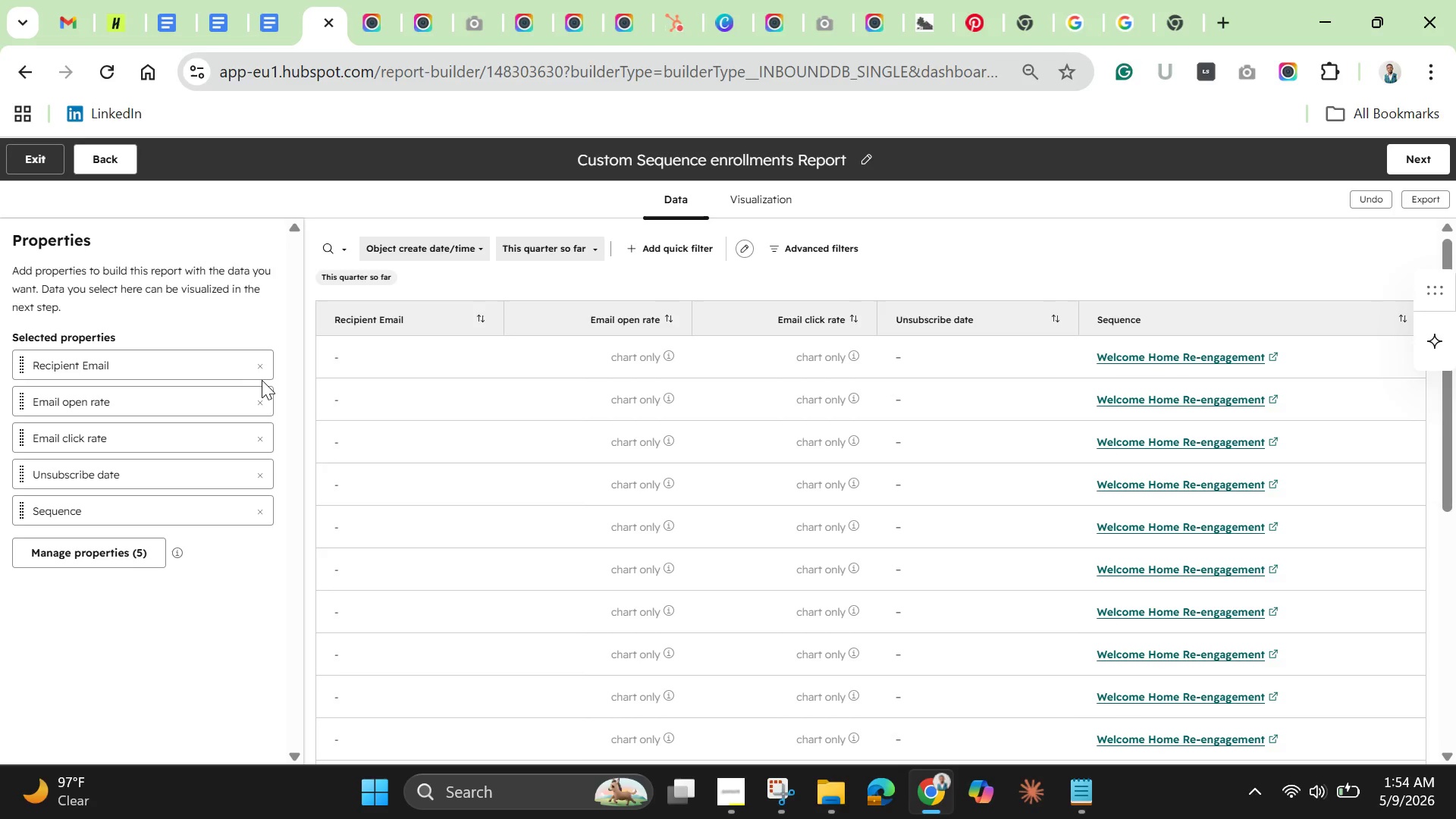 
wait(5.2)
 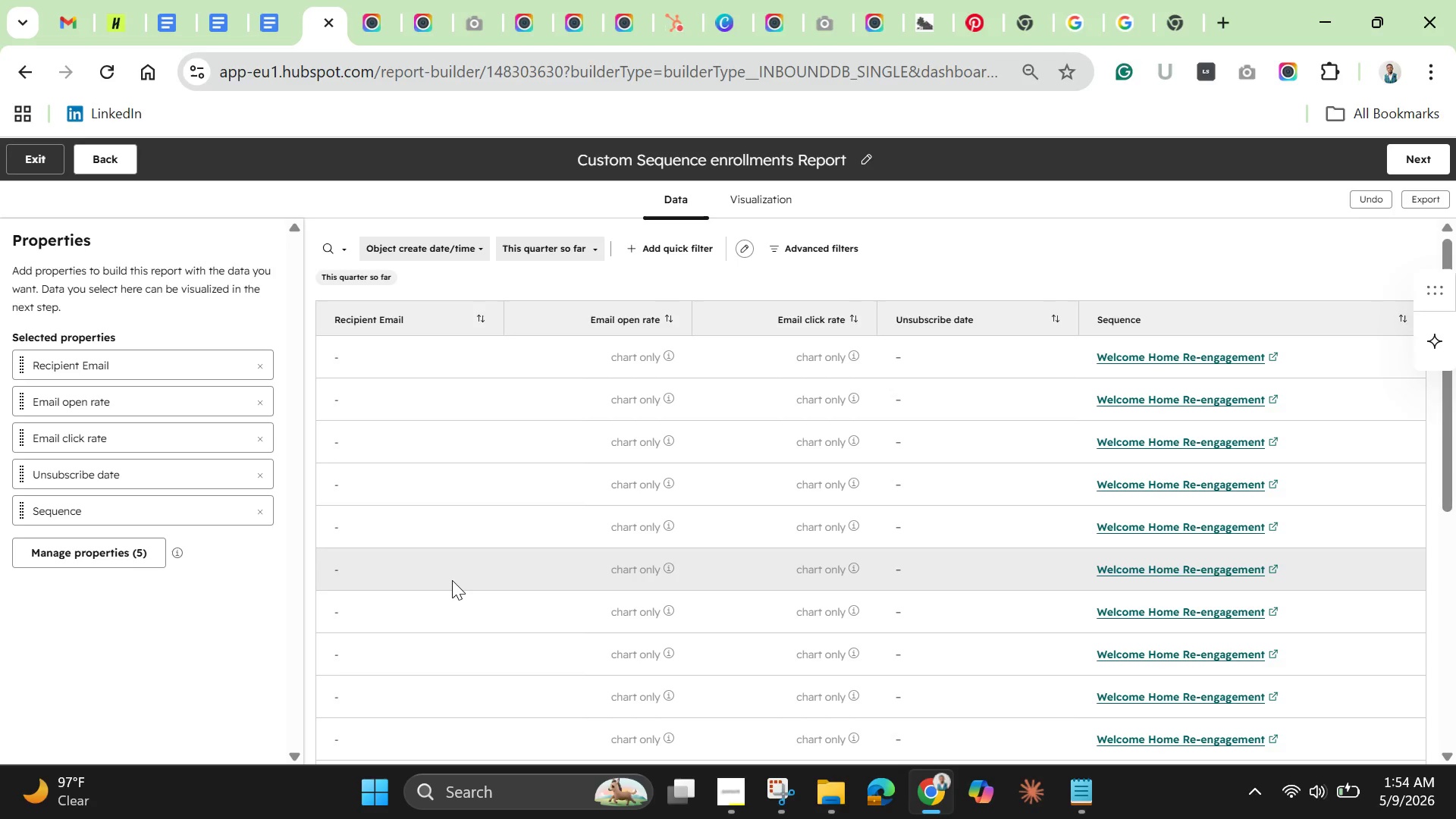 
left_click([261, 362])
 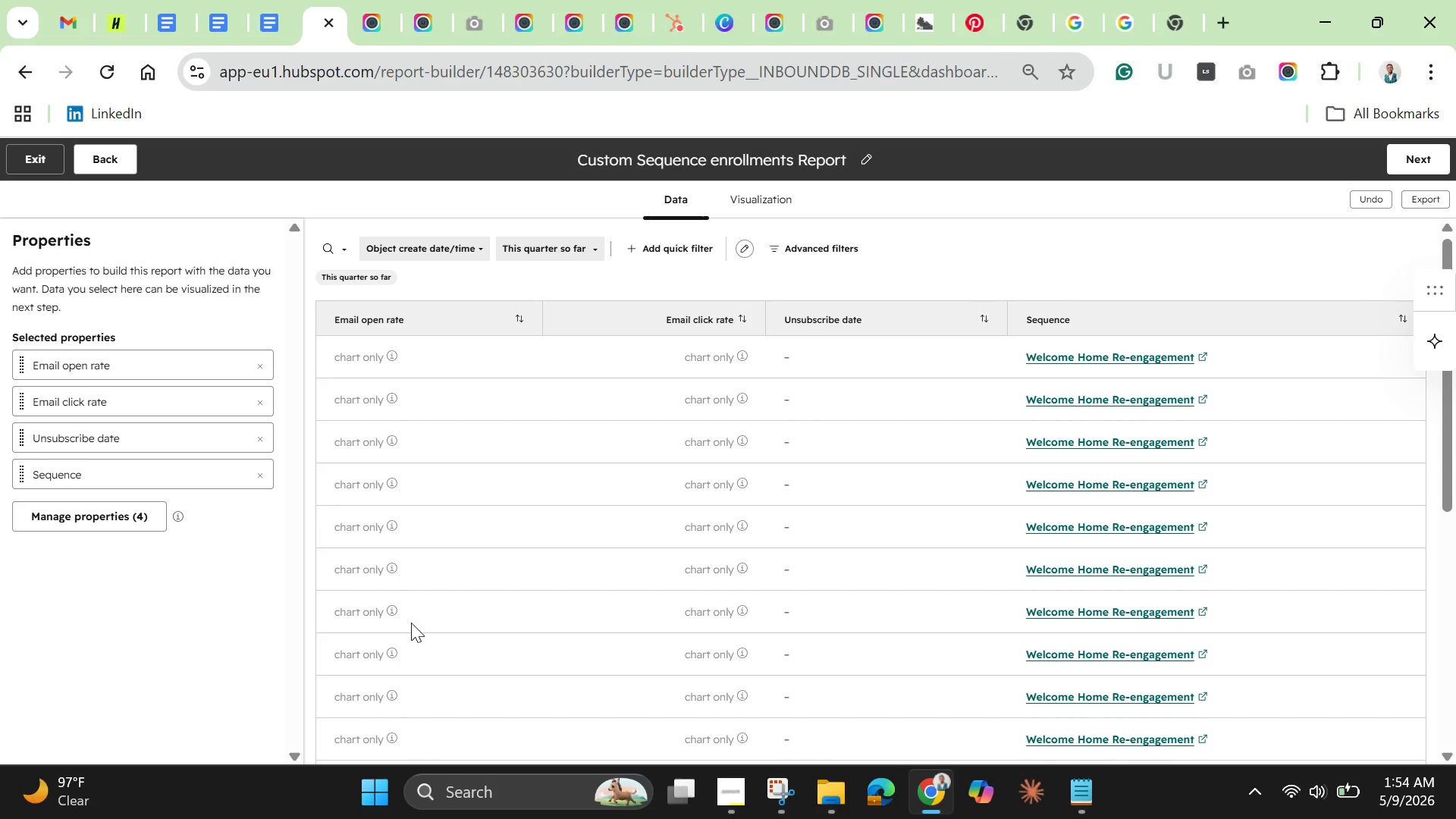 
wait(10.83)
 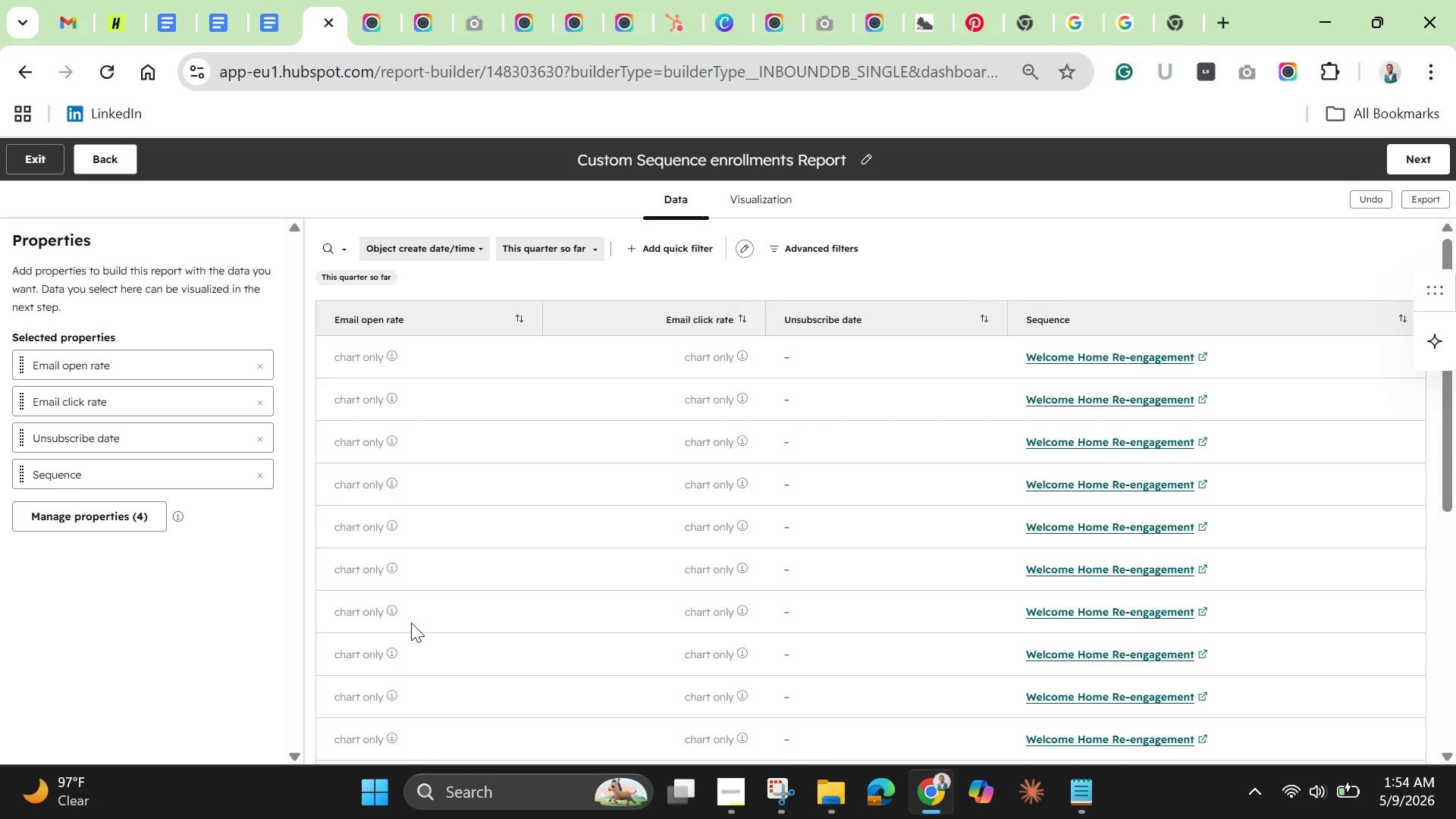 
scroll: coordinate [575, 496], scroll_direction: up, amount: 4.0
 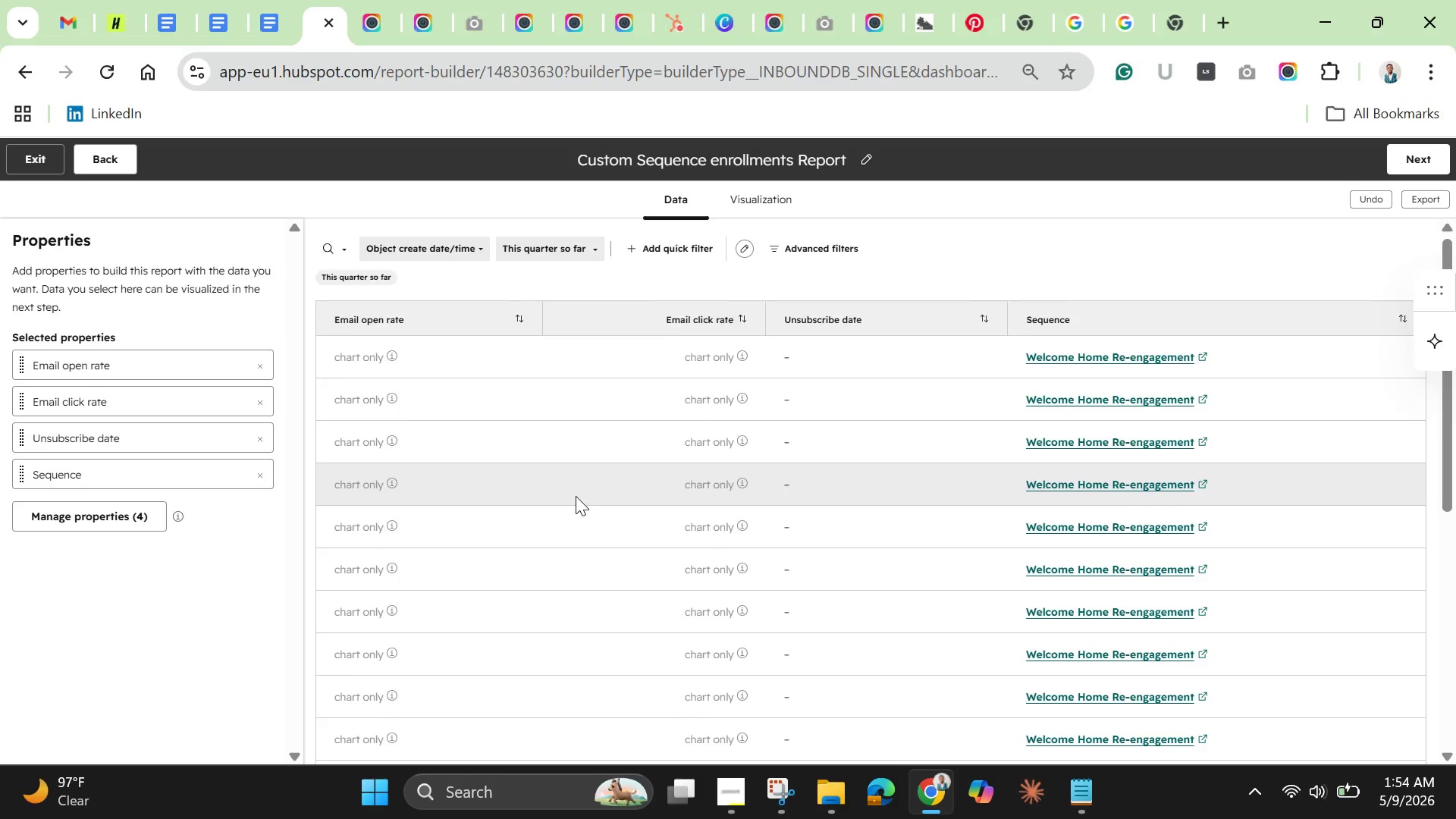 
scroll: coordinate [576, 496], scroll_direction: down, amount: 3.0
 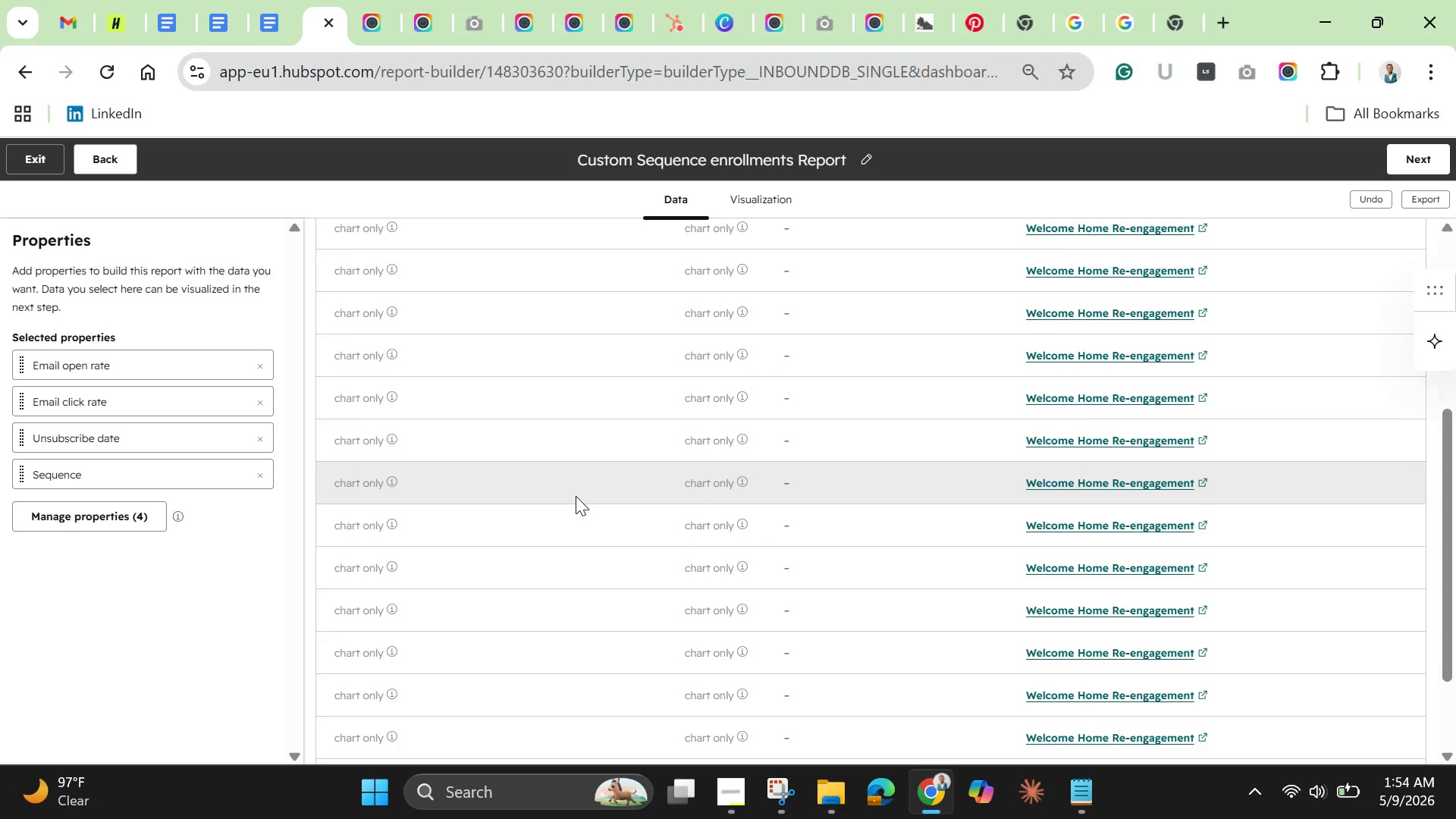 
wait(7.5)
 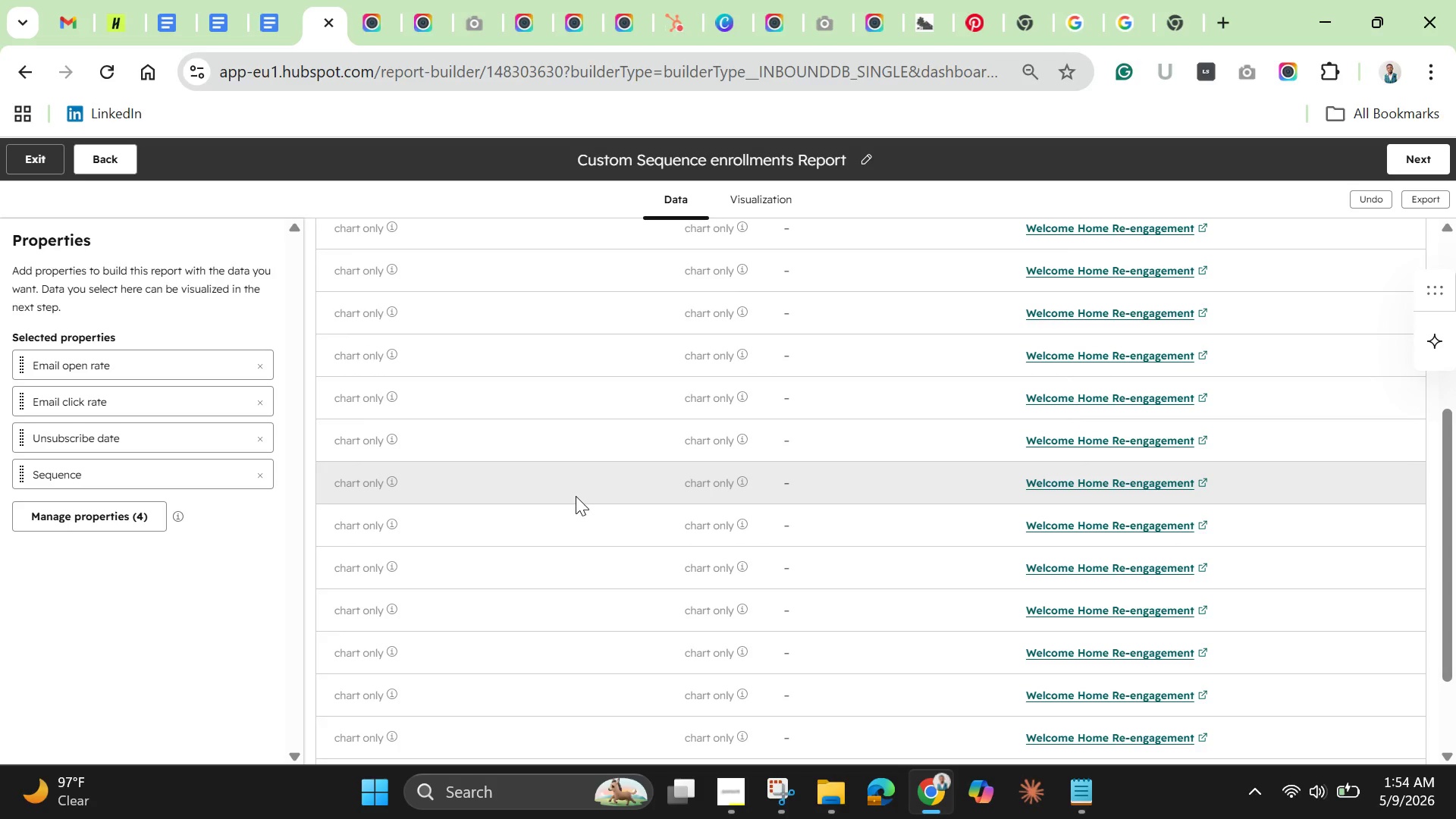 
scroll: coordinate [573, 497], scroll_direction: up, amount: 4.0
 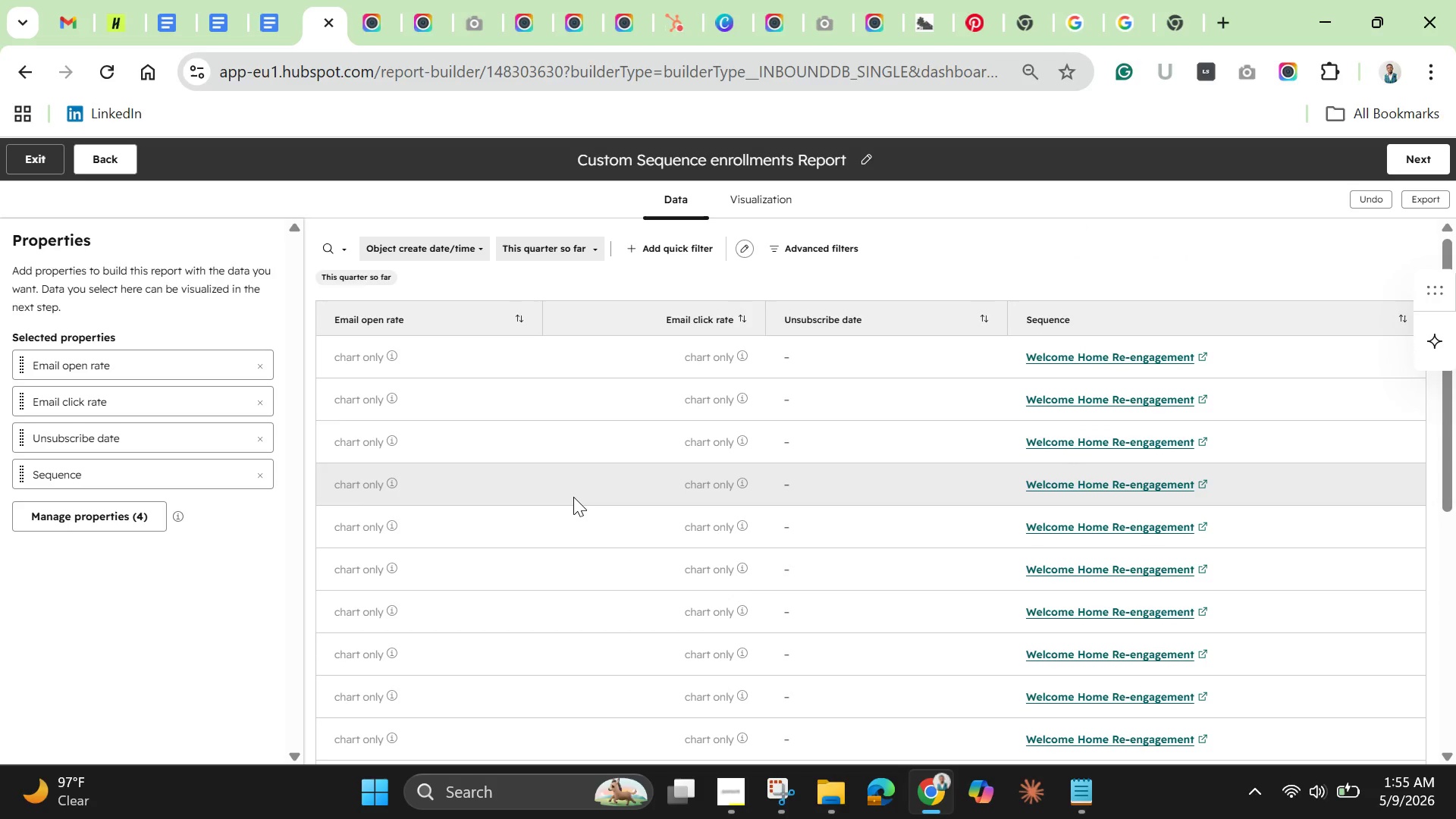 
scroll: coordinate [573, 494], scroll_direction: down, amount: 1.0
 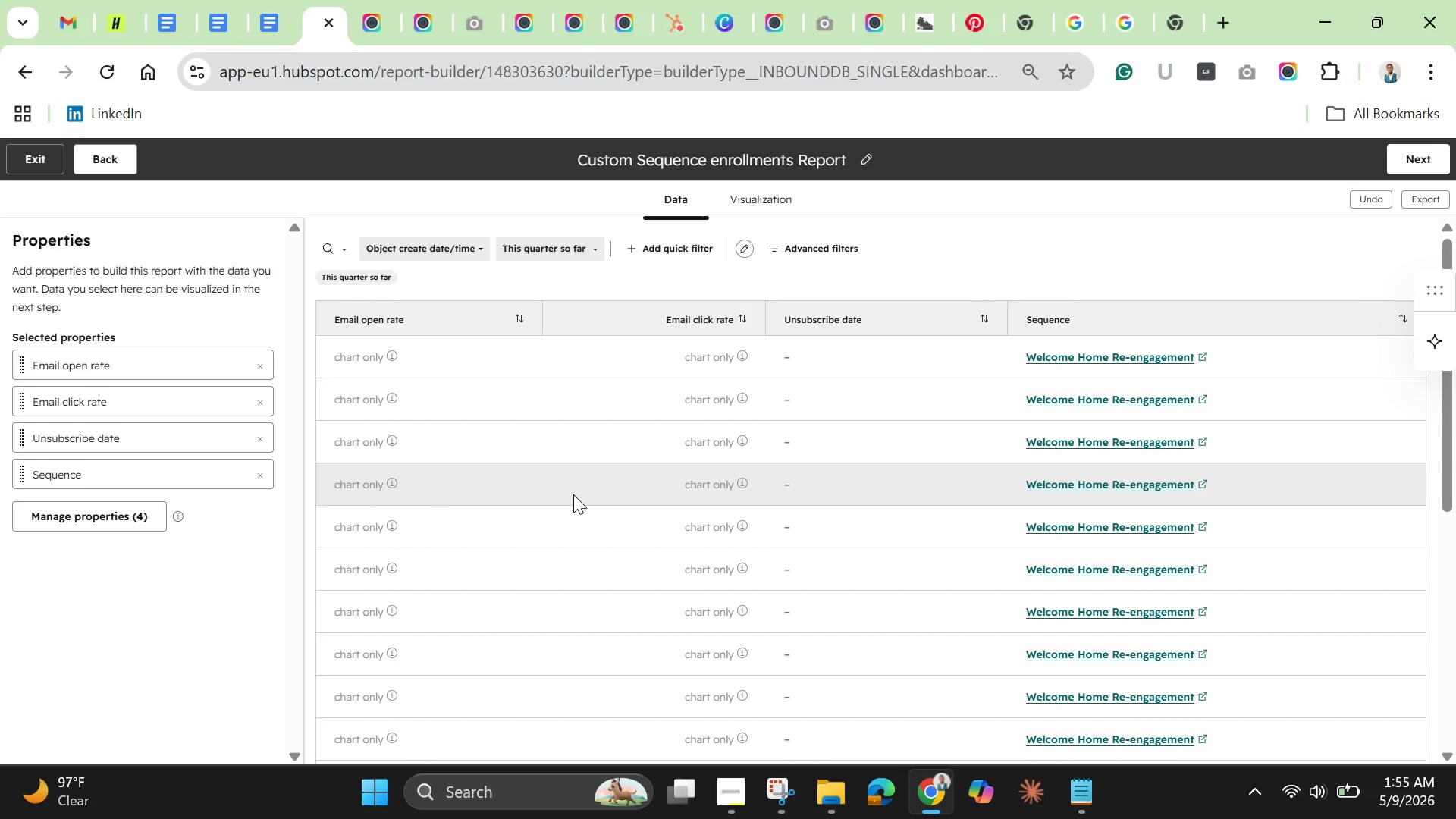 
wait(23.86)
 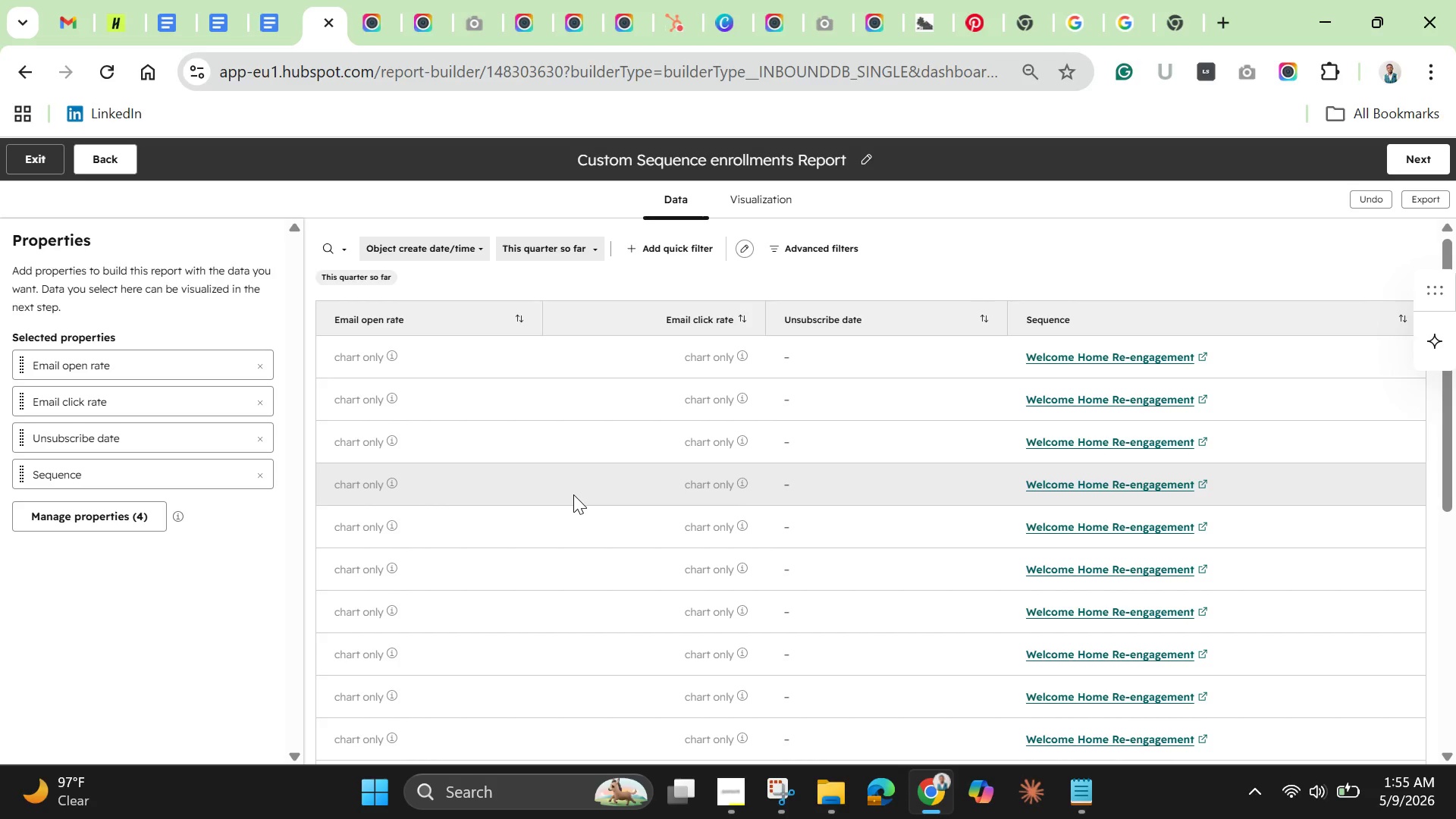 
left_click([766, 202])
 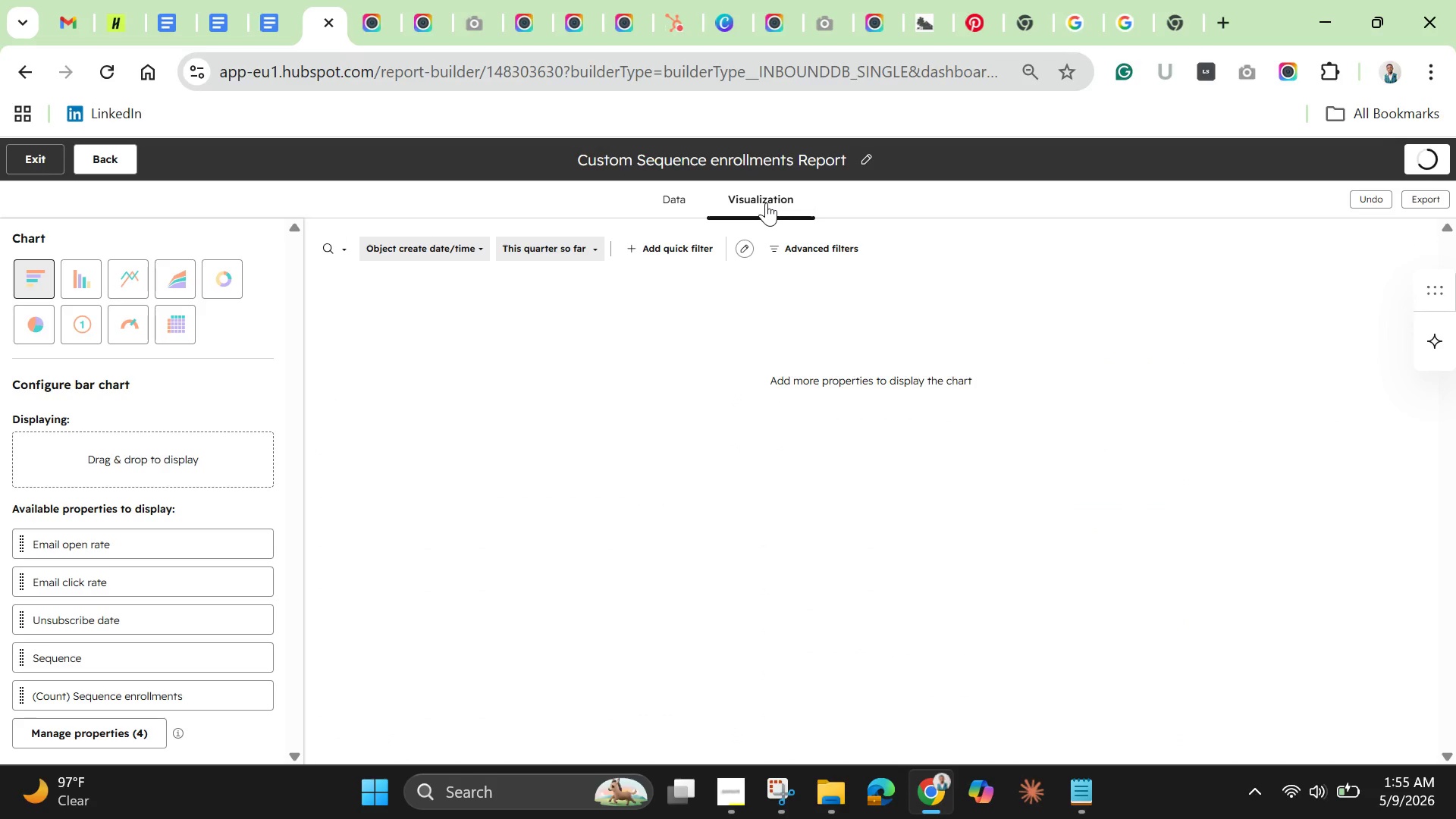 
mouse_move([79, 296])
 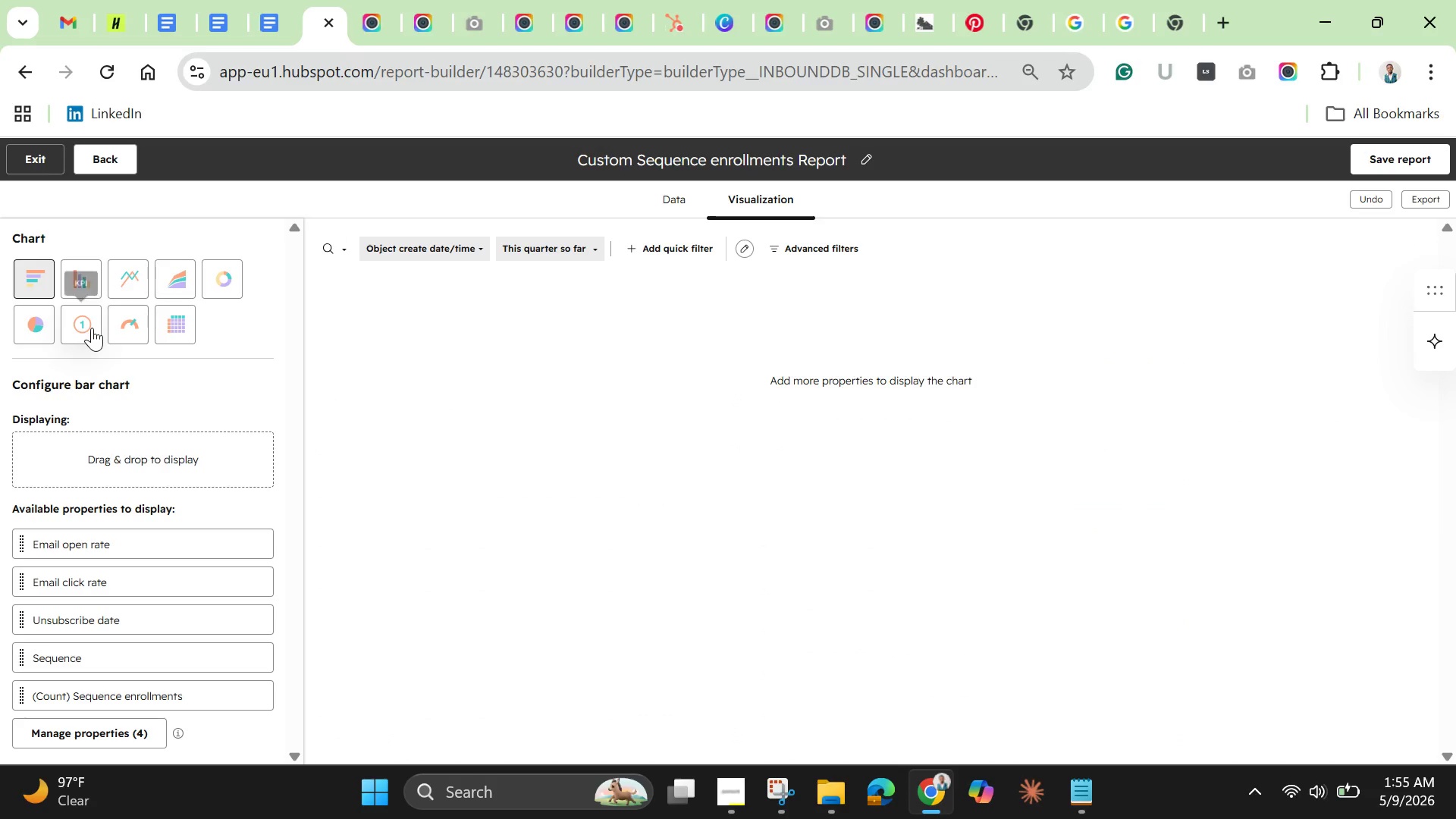 
left_click([92, 328])
 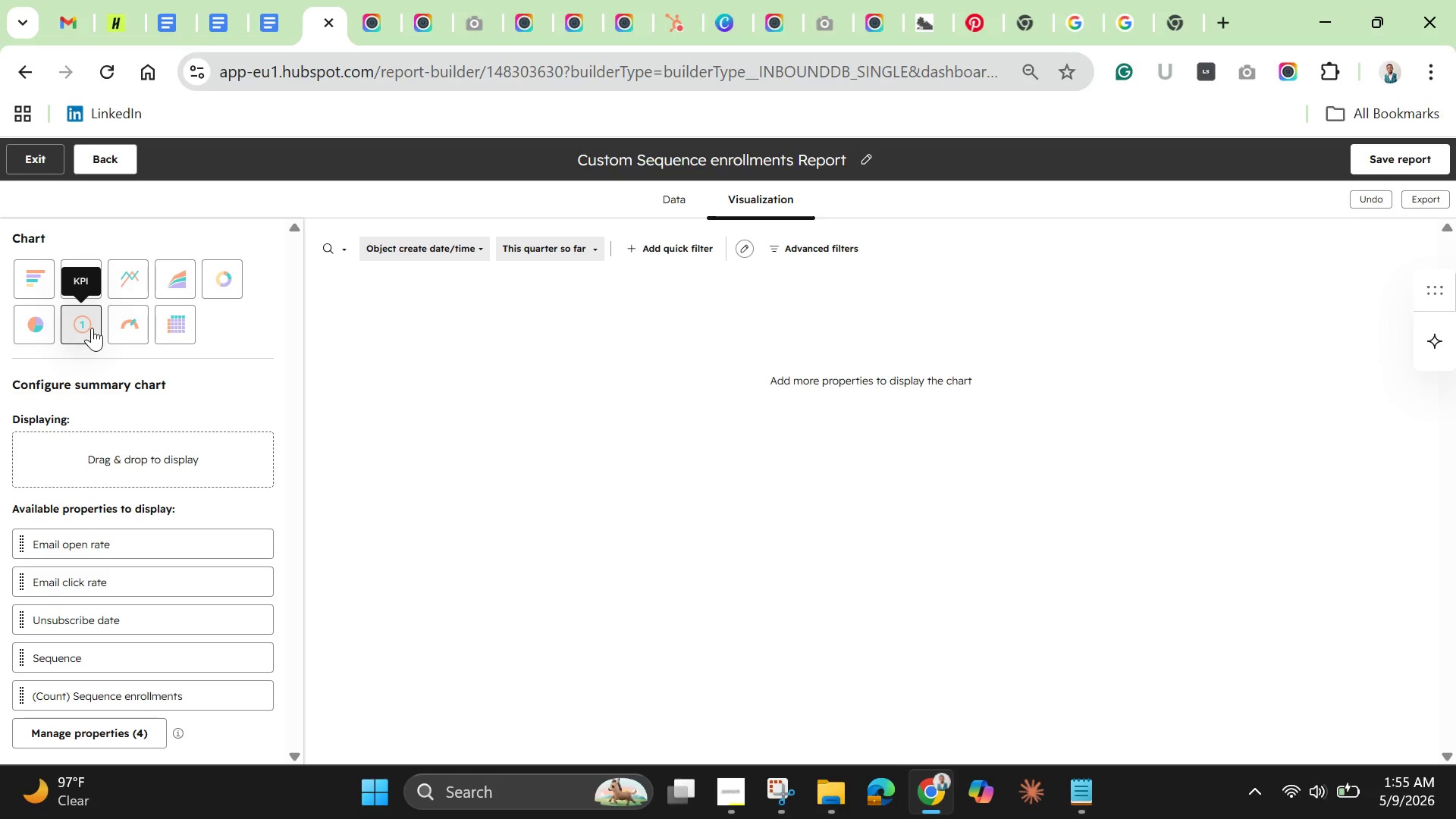 
wait(8.28)
 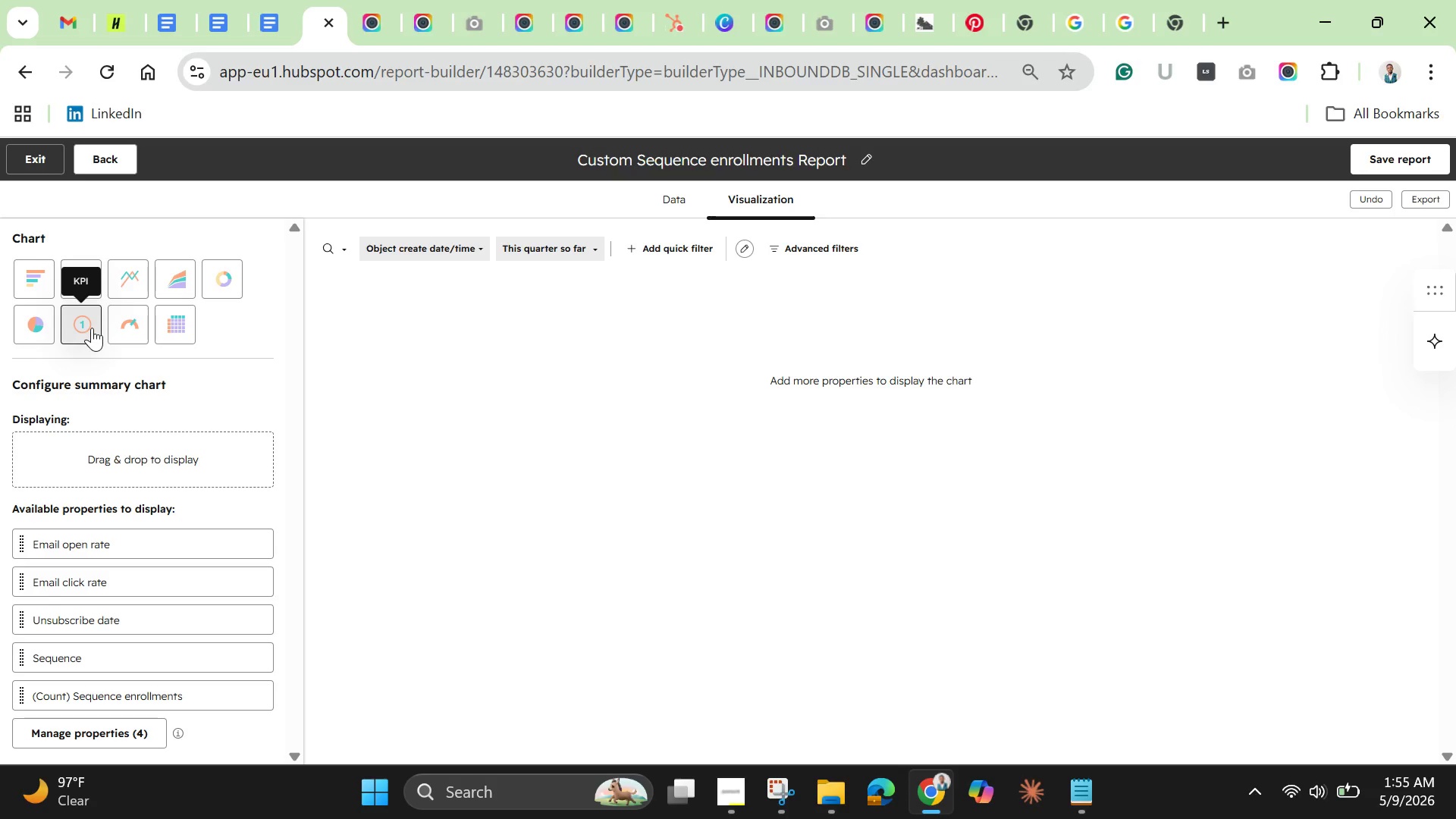 
scroll: coordinate [166, 639], scroll_direction: down, amount: 8.0
 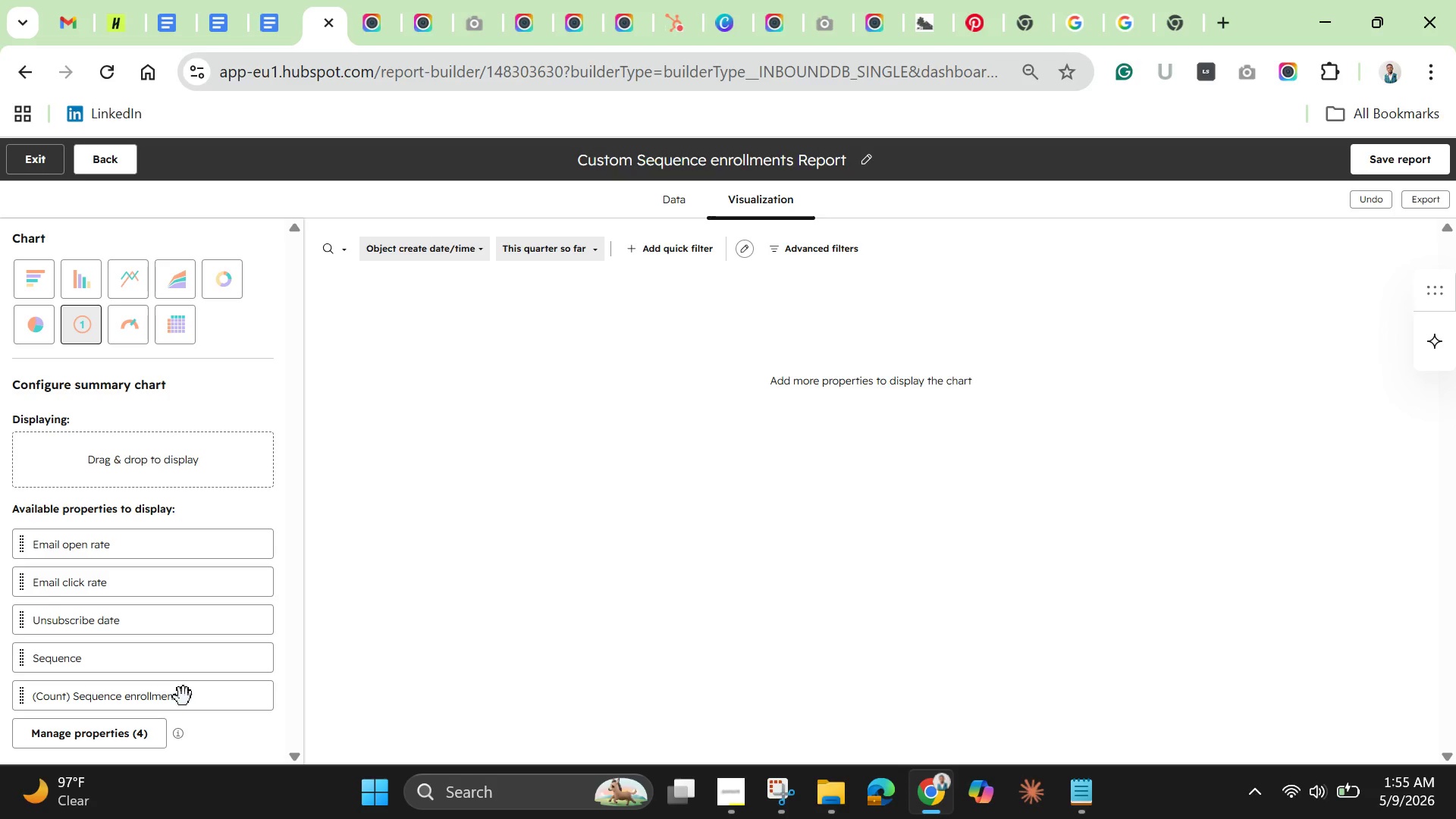 
left_click([176, 550])
 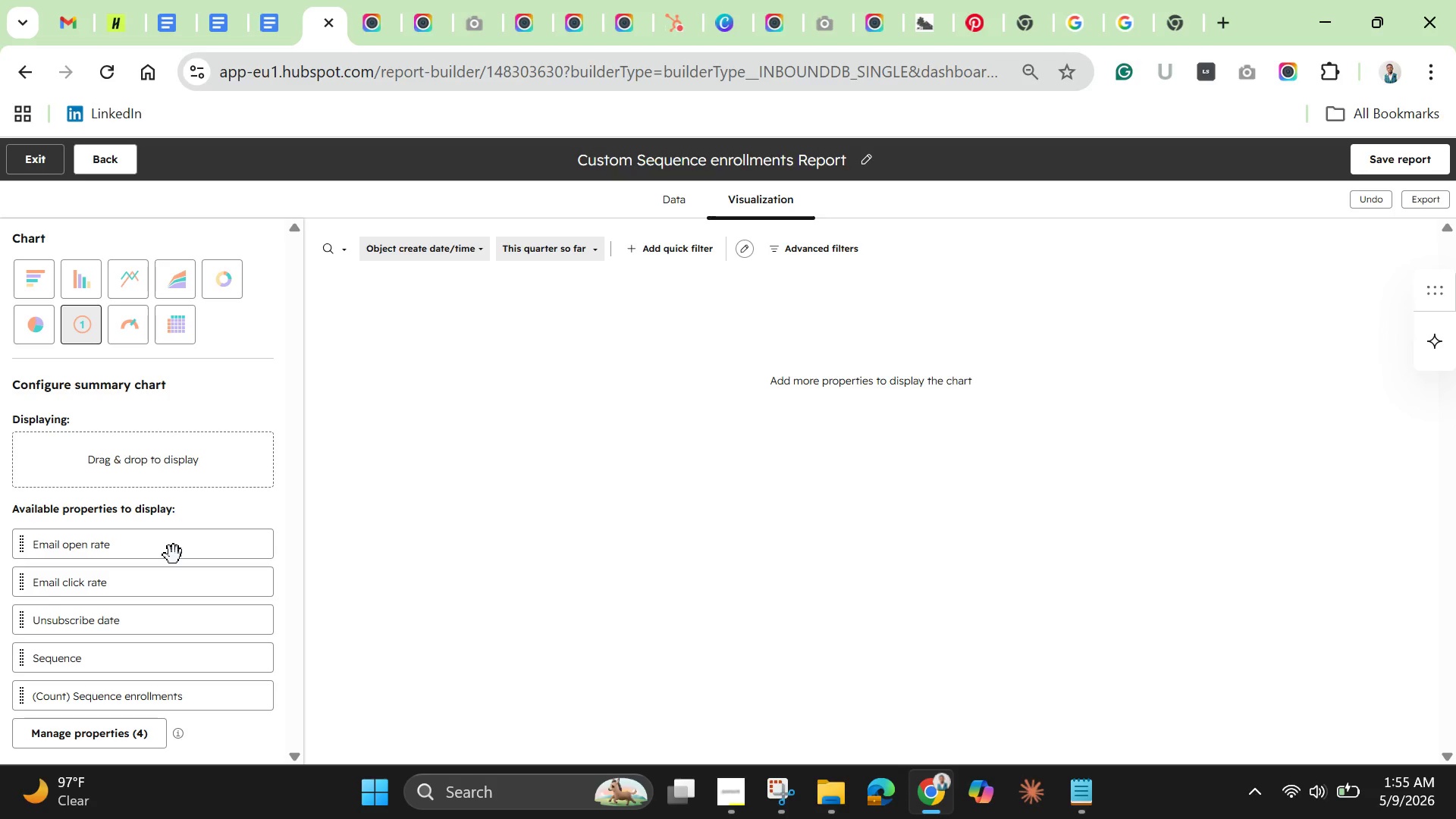 
left_click([174, 555])
 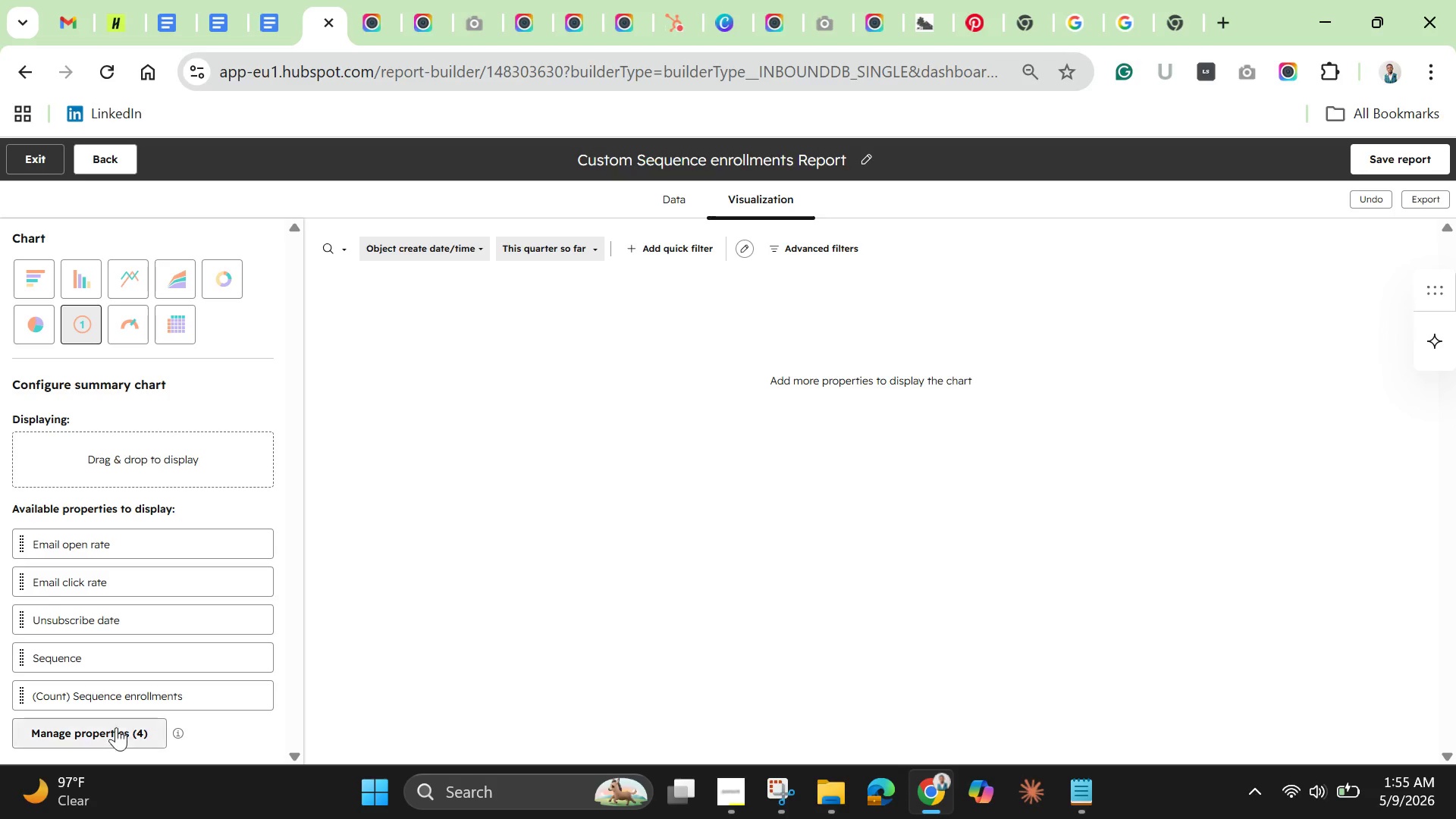 
scroll: coordinate [115, 716], scroll_direction: down, amount: 5.0
 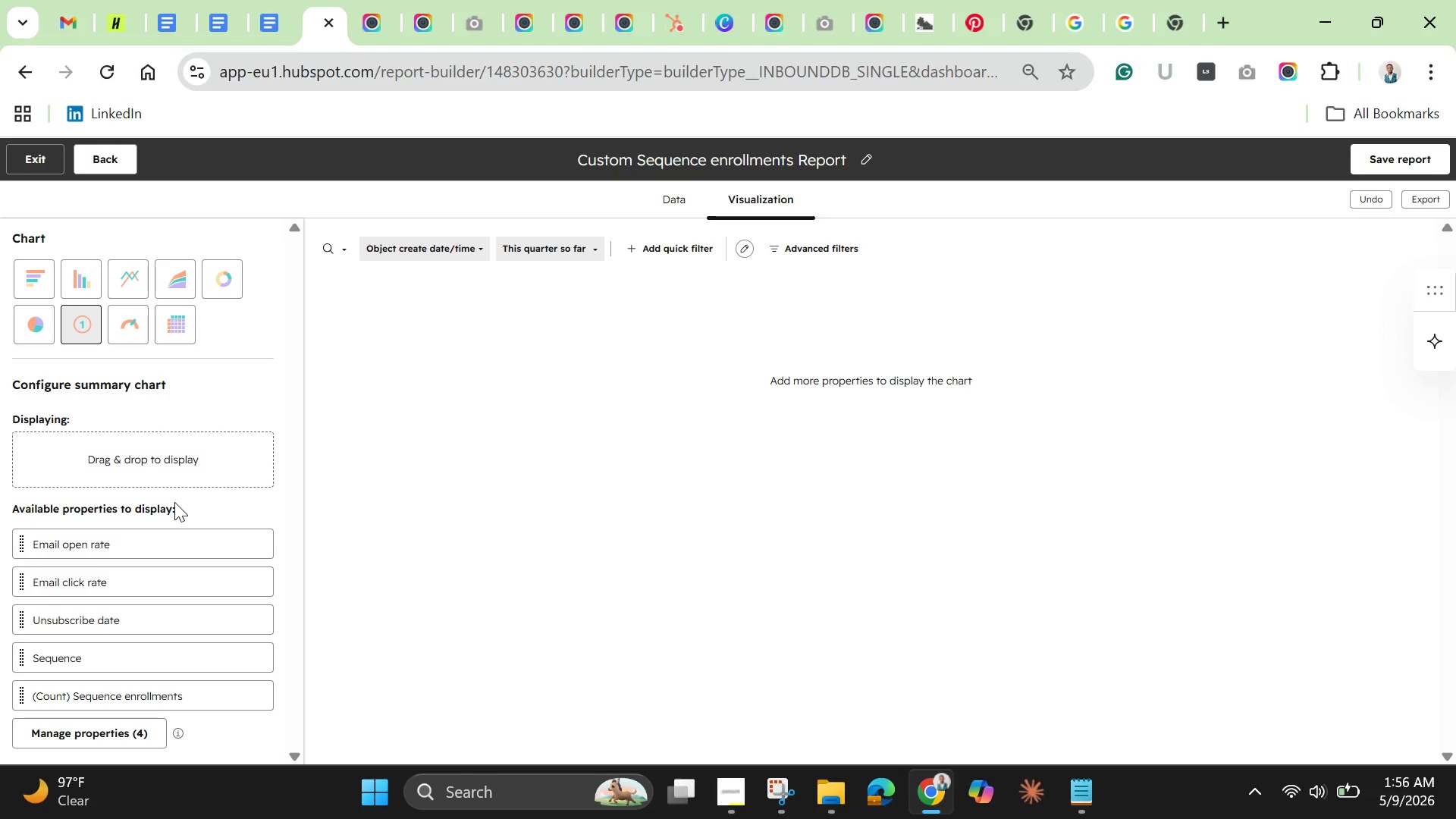 
wait(11.65)
 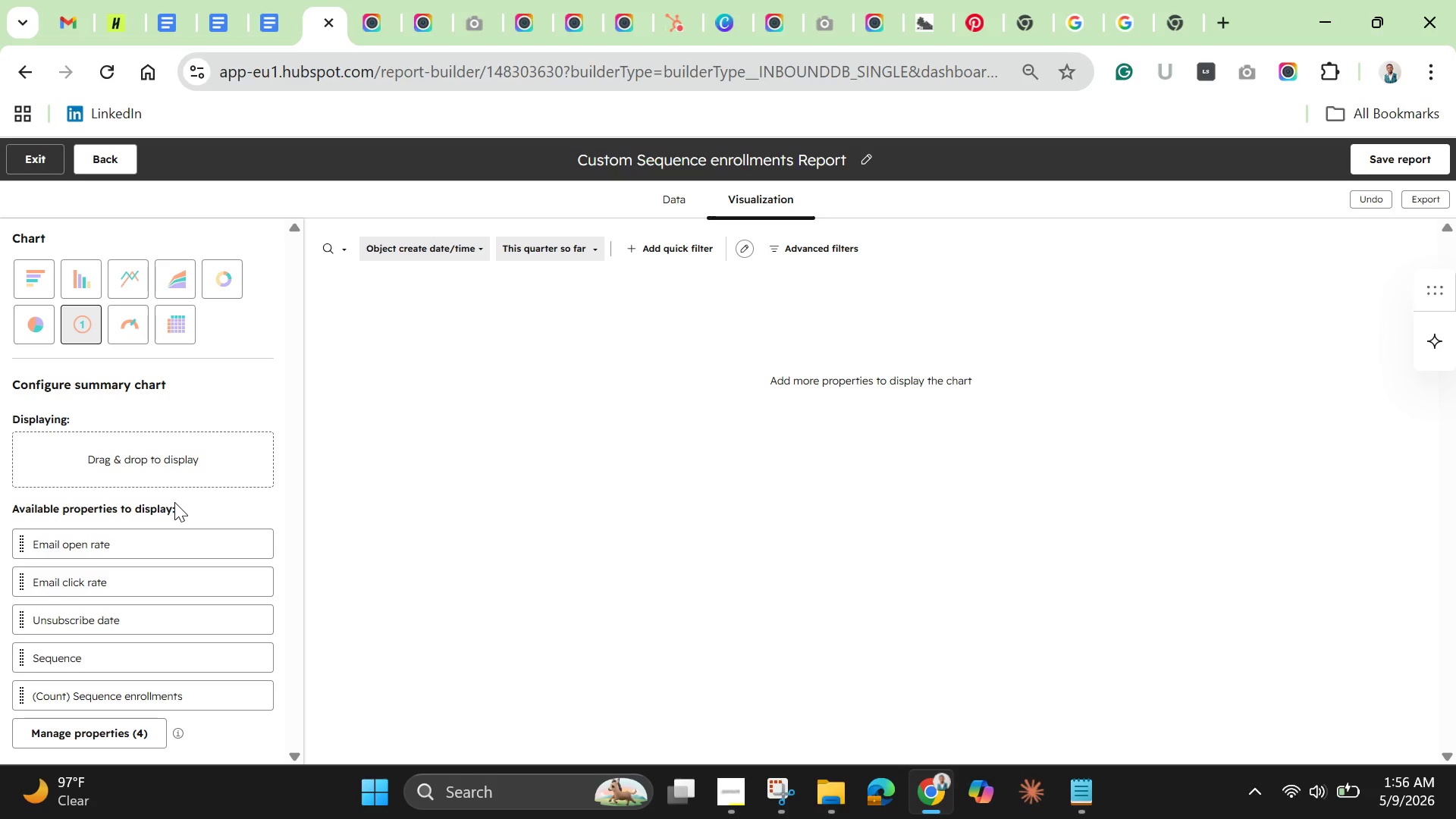 
left_click([817, 247])
 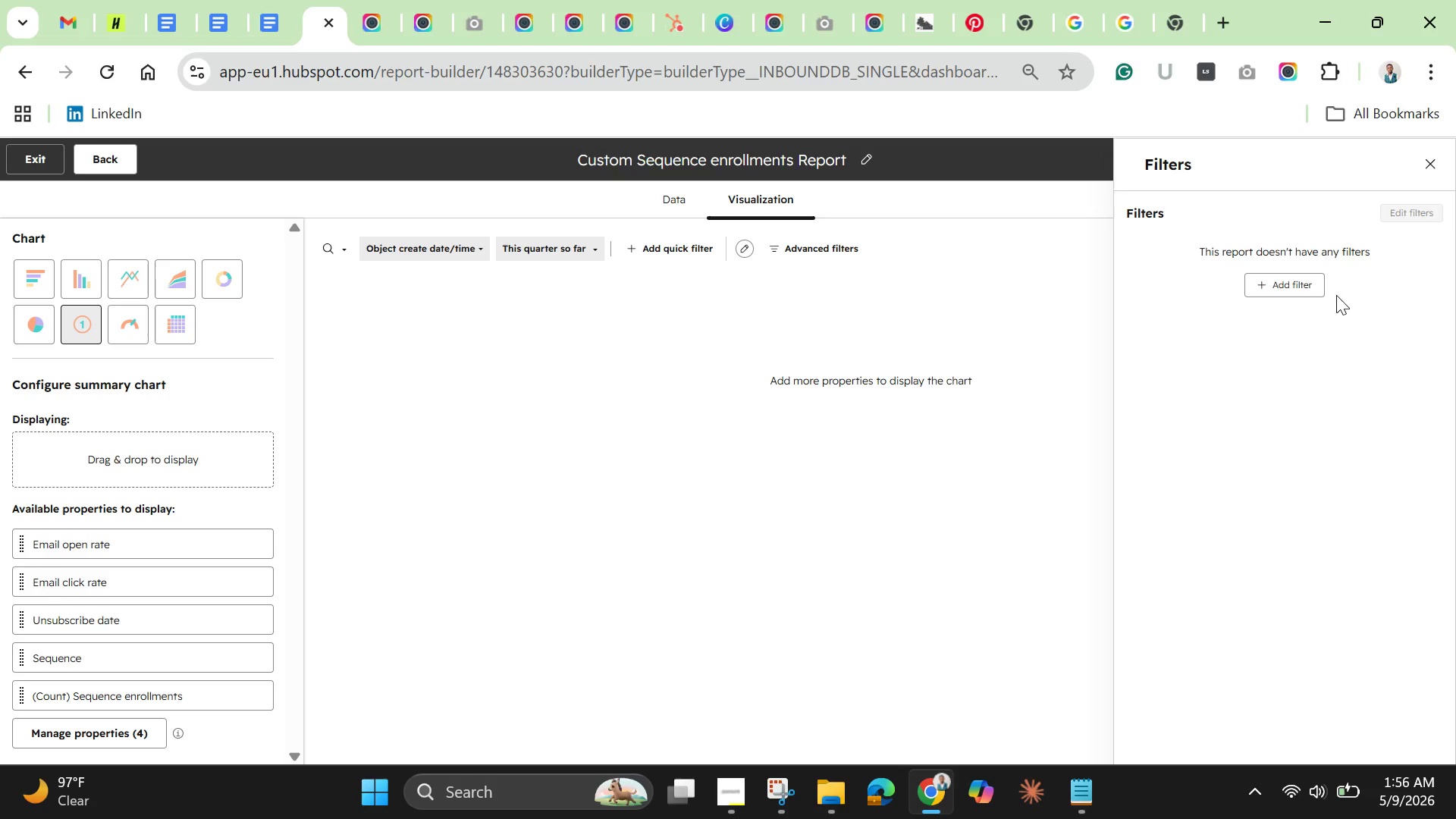 
left_click([1307, 284])
 